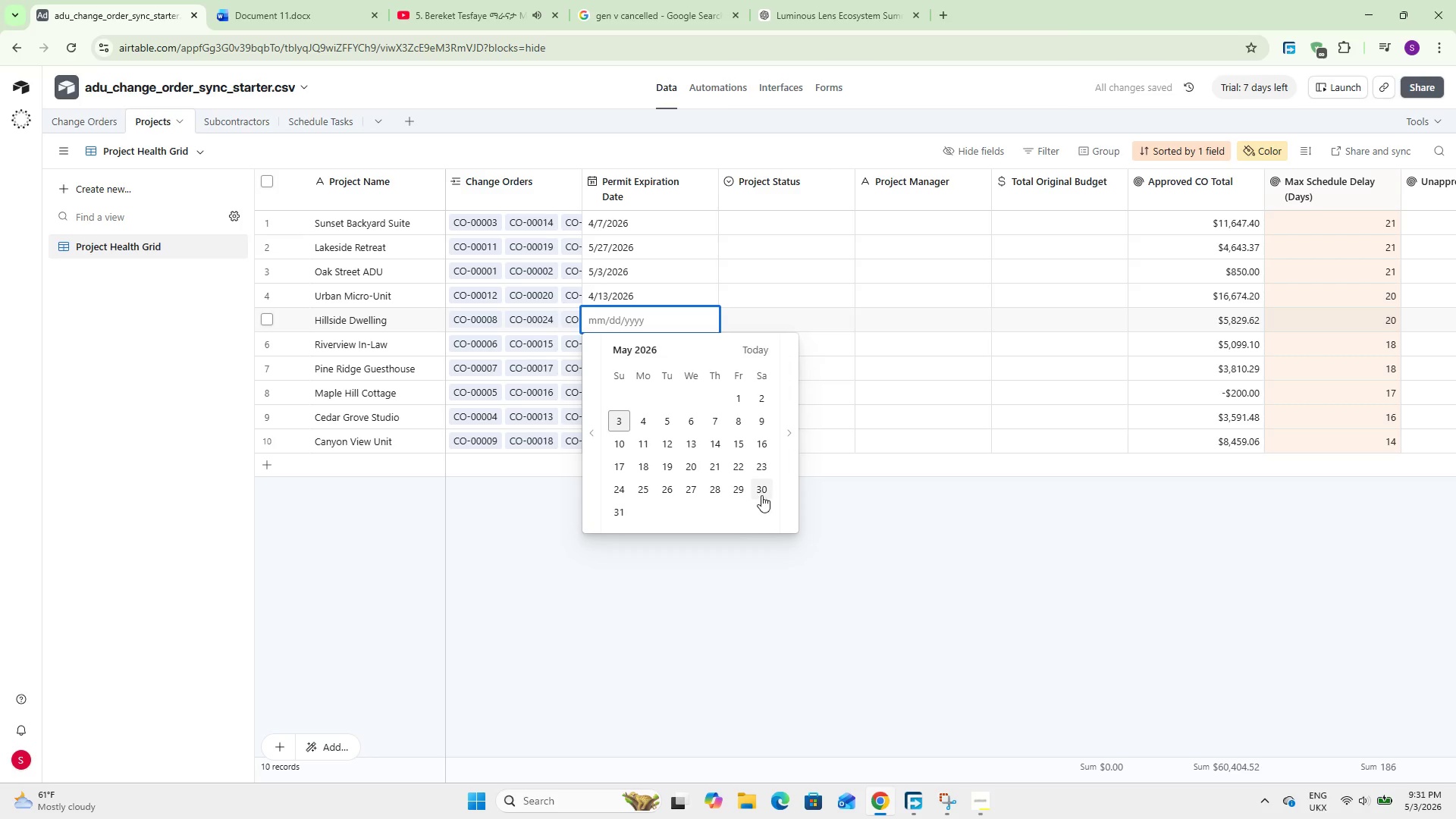 
double_click([623, 343])
 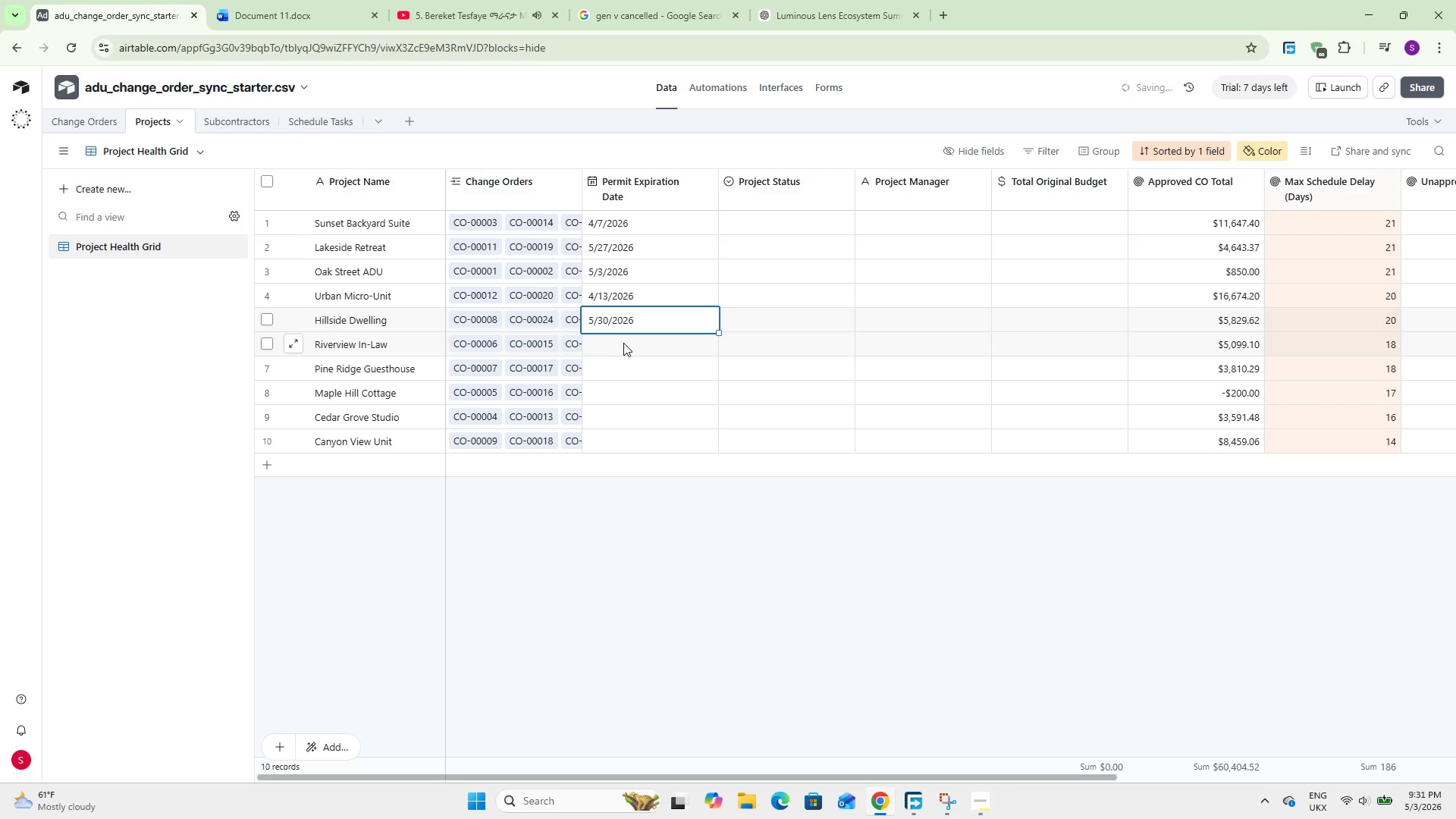 
triple_click([623, 343])
 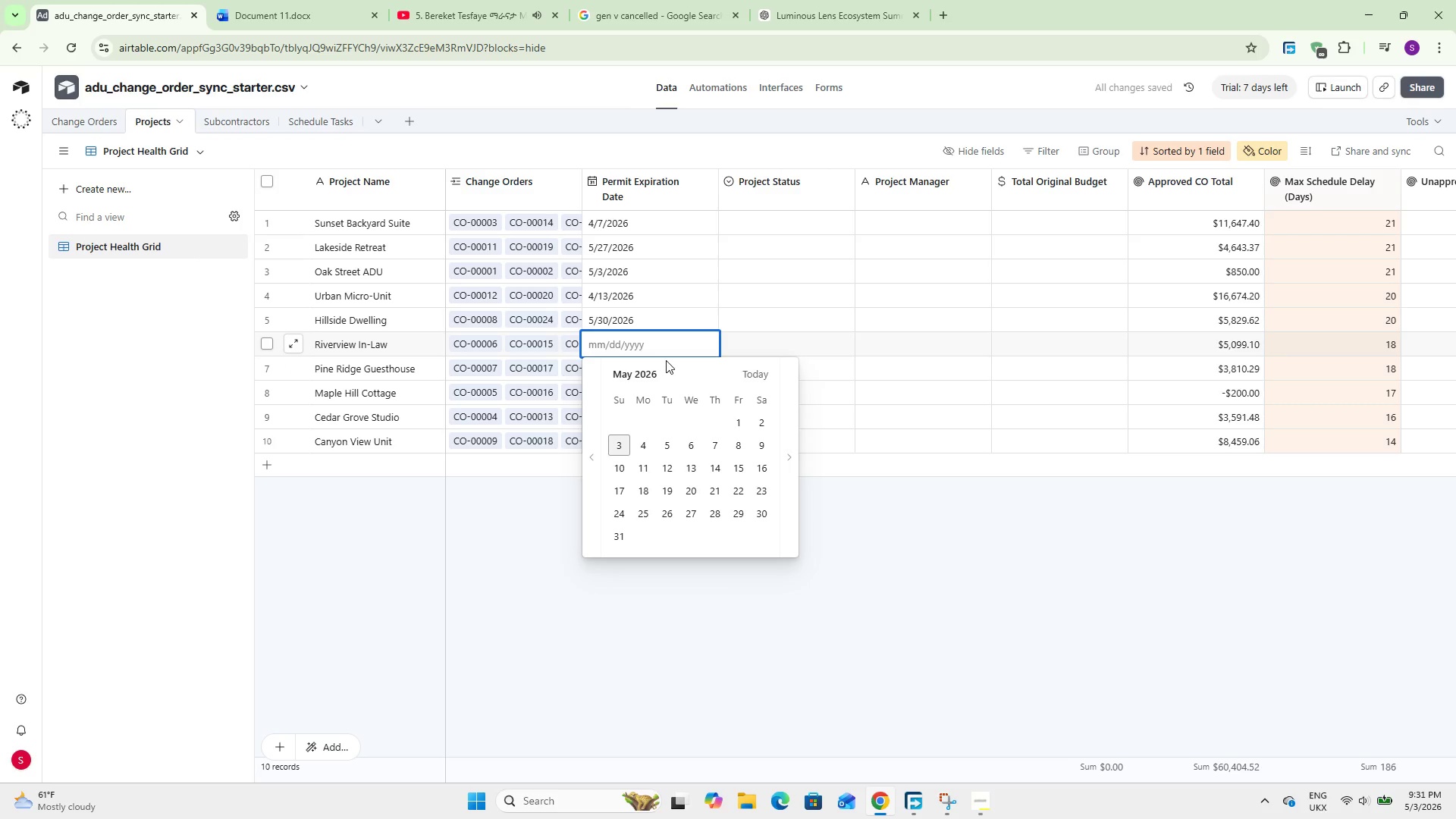 
left_click([790, 474])
 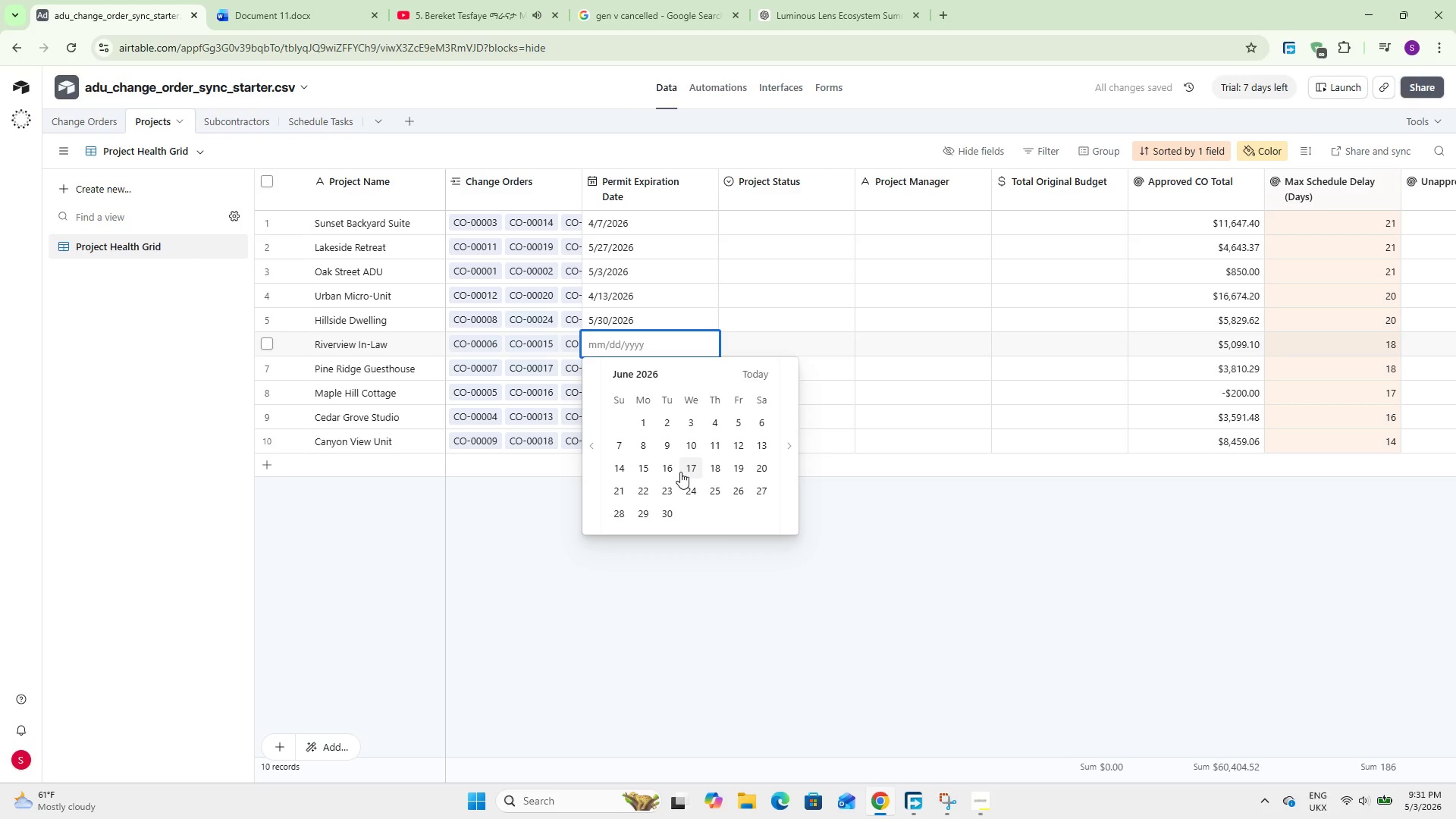 
left_click([676, 469])
 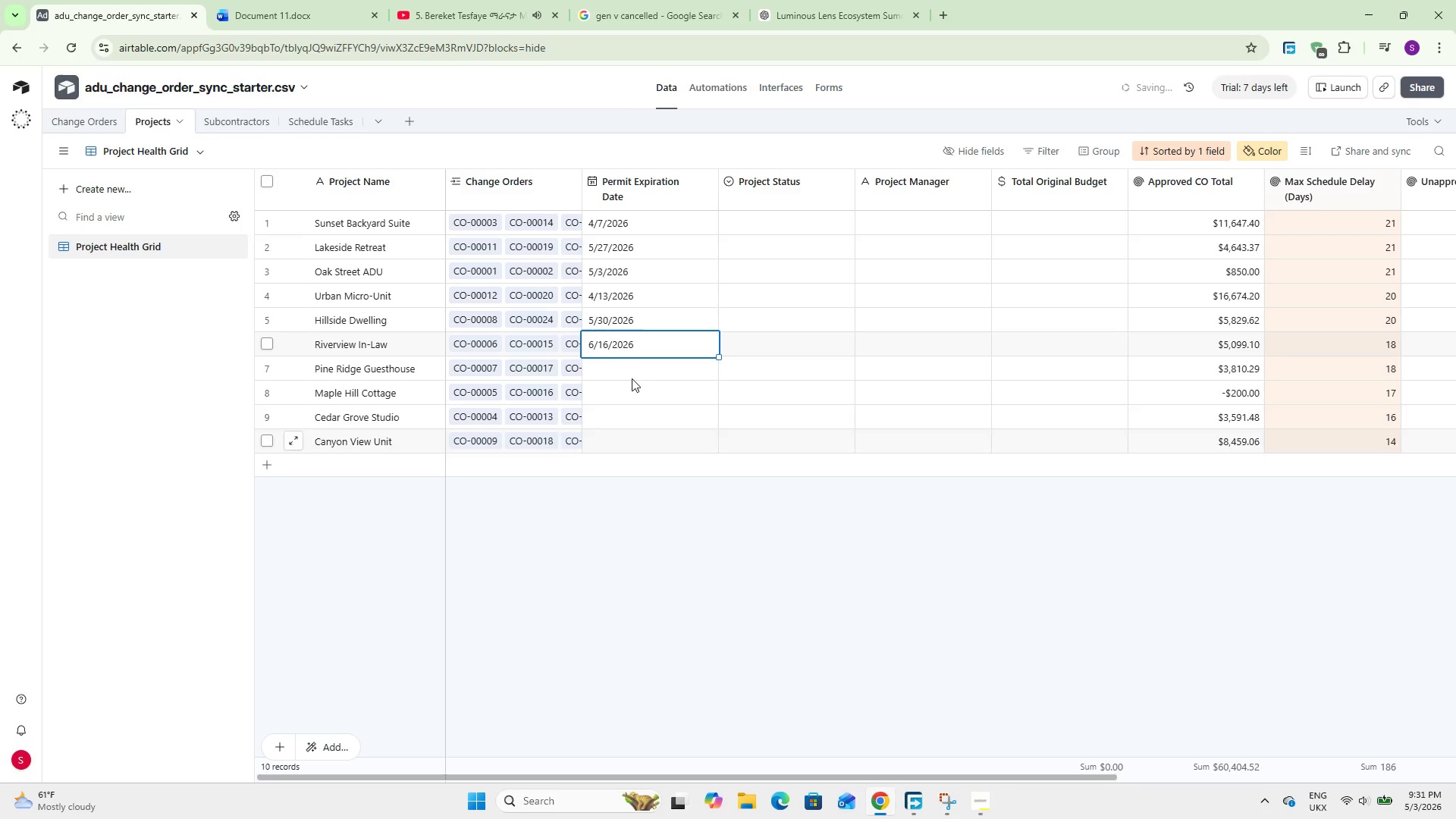 
double_click([632, 368])
 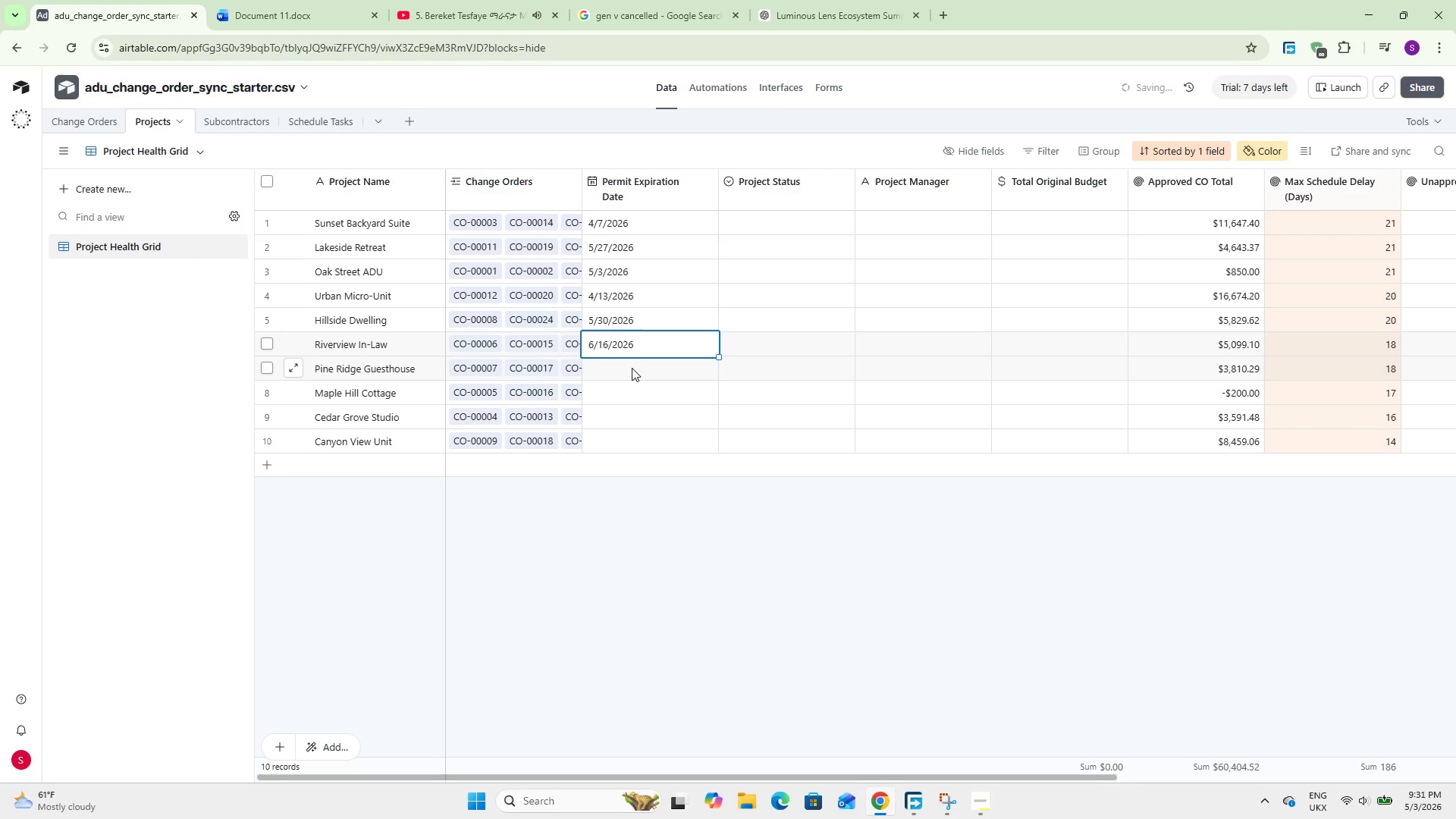 
triple_click([632, 368])
 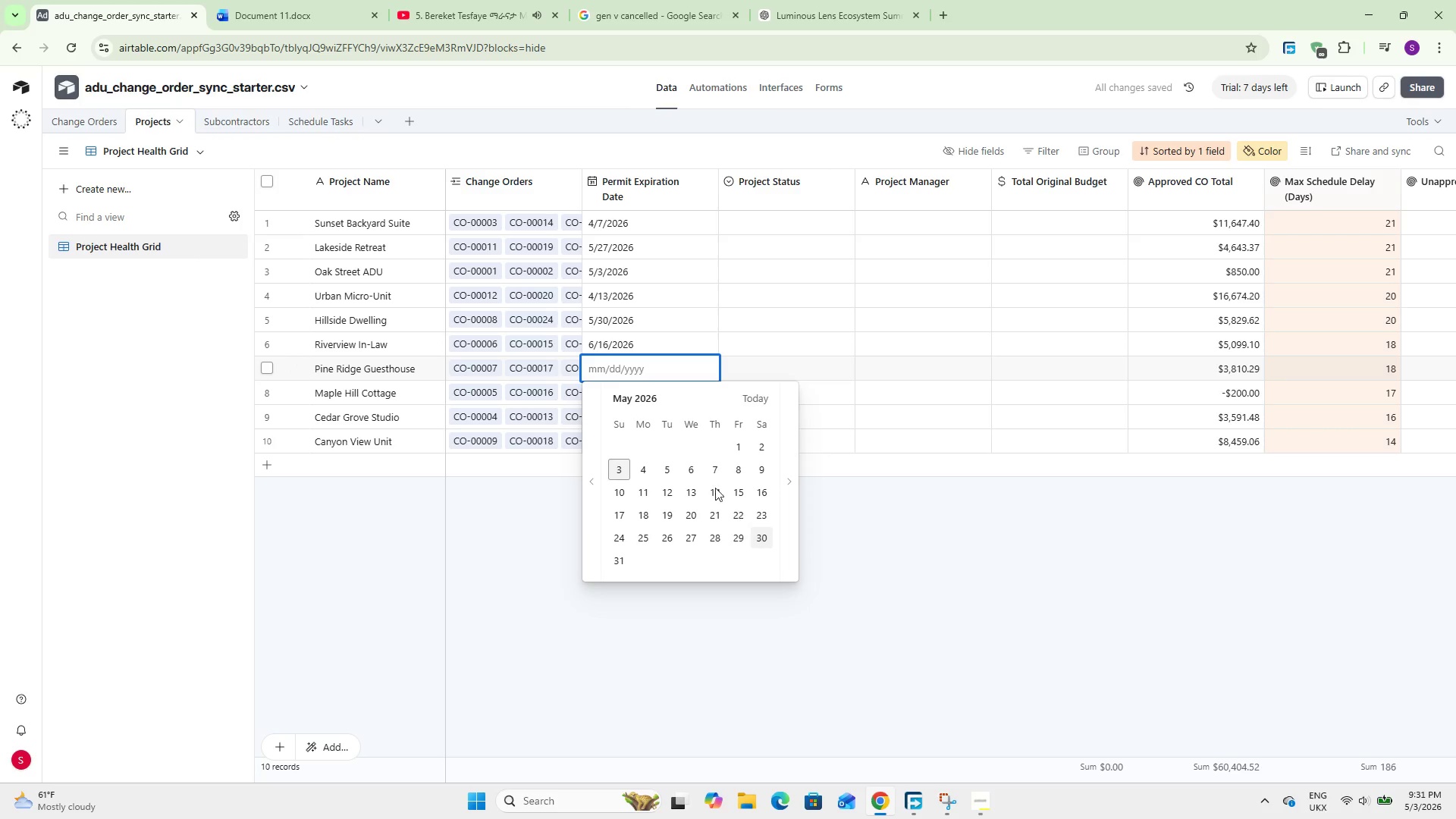 
double_click([610, 390])
 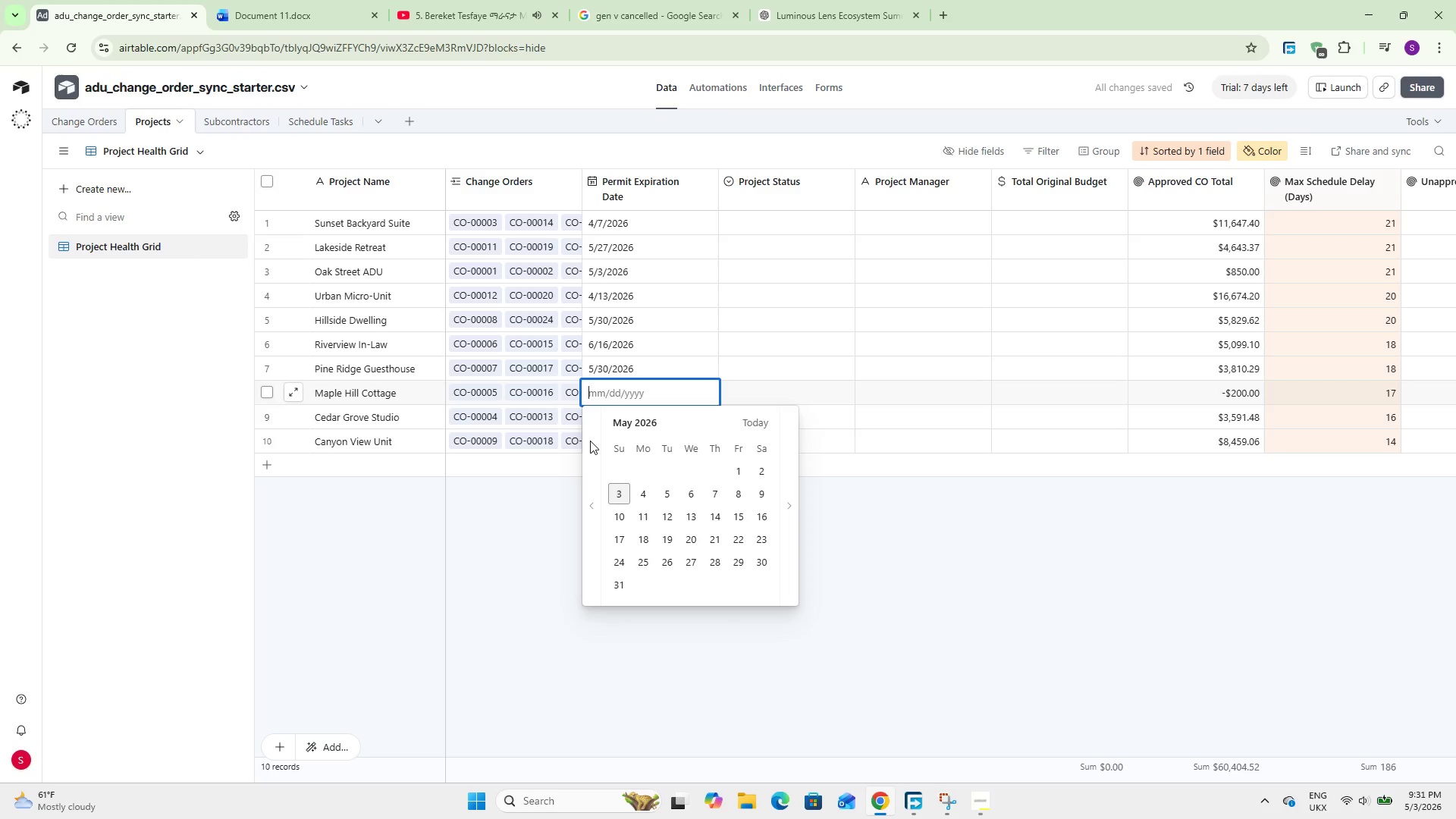 
double_click([592, 443])
 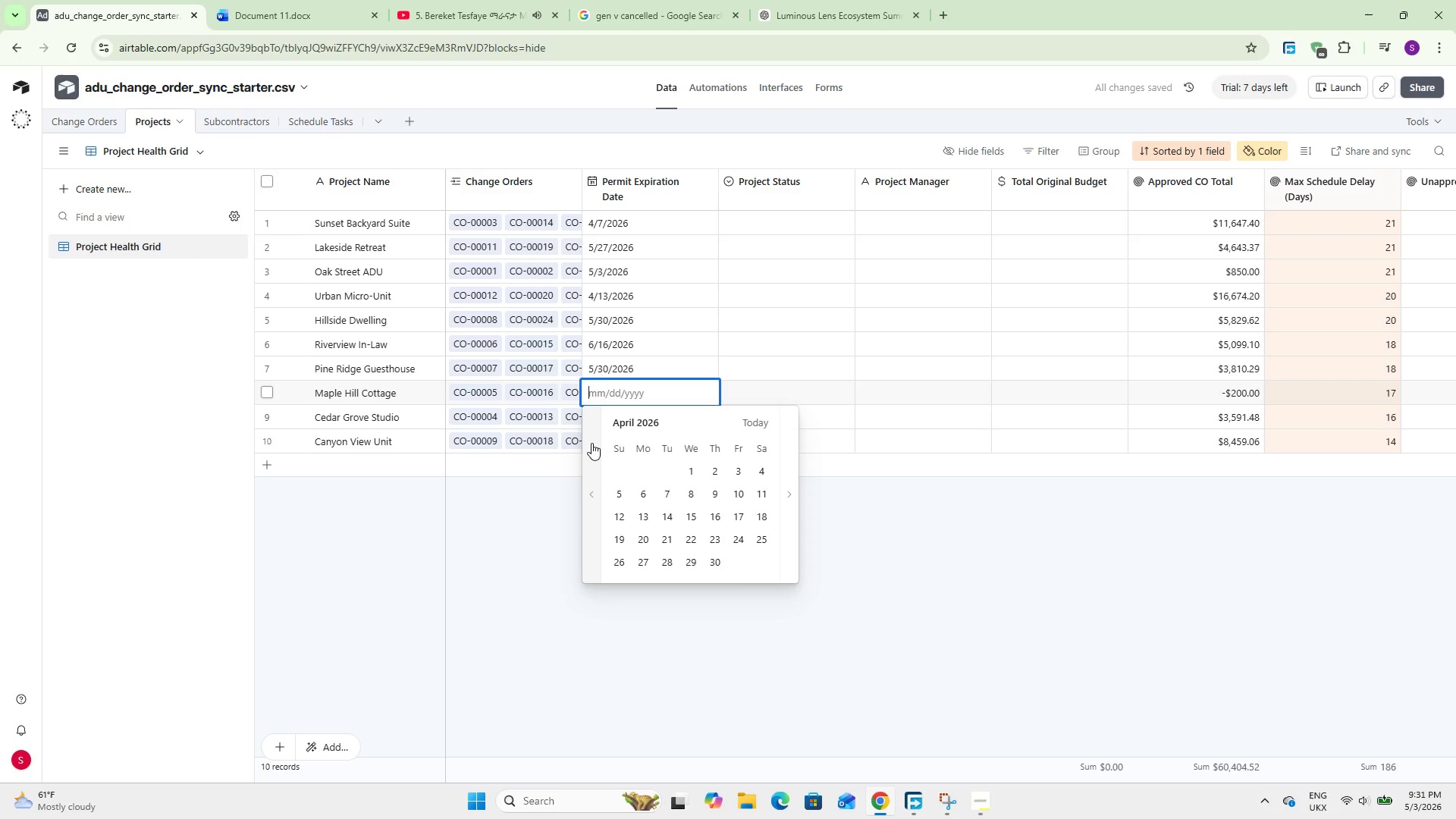 
triple_click([592, 443])
 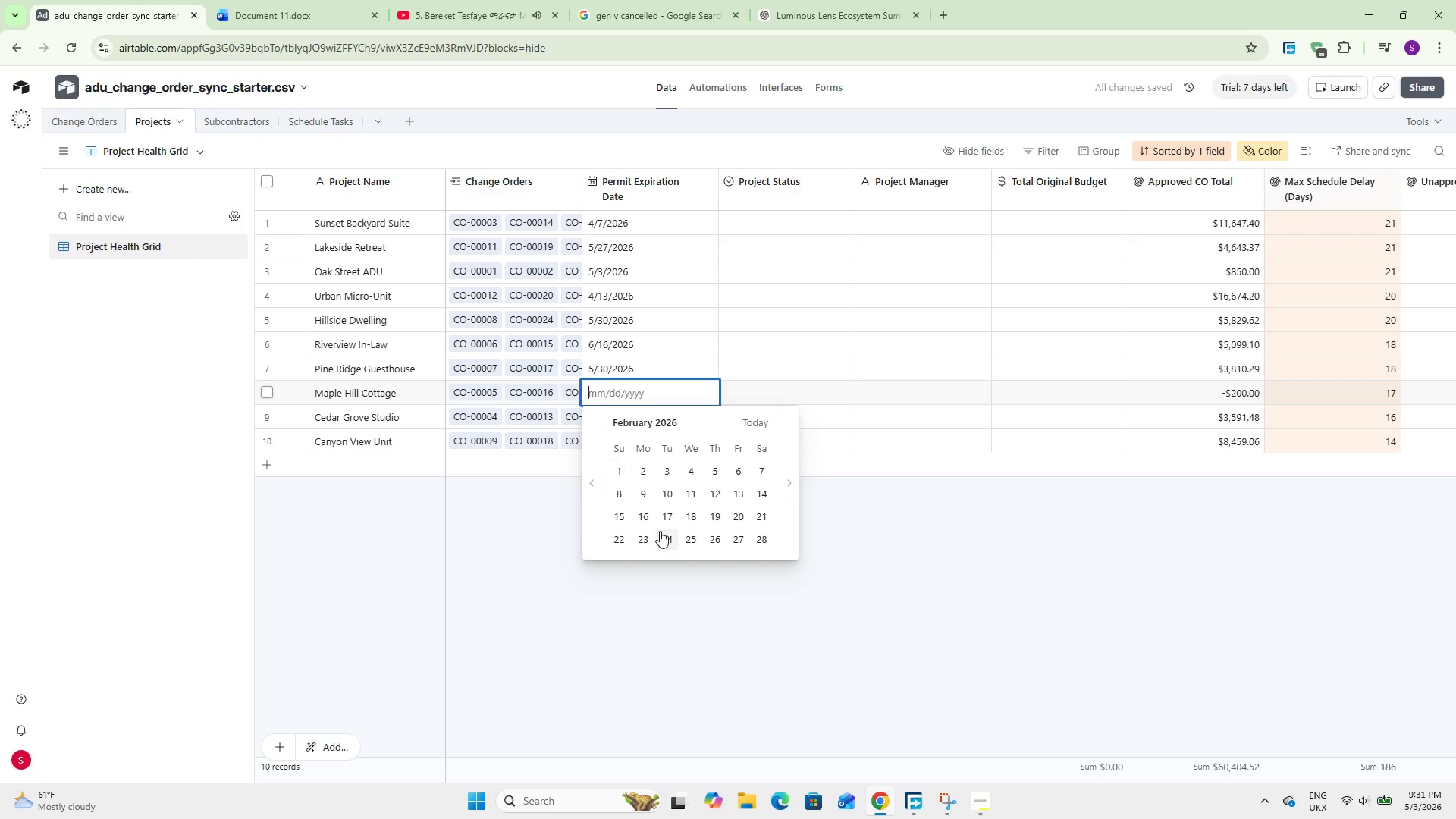 
triple_click([660, 531])
 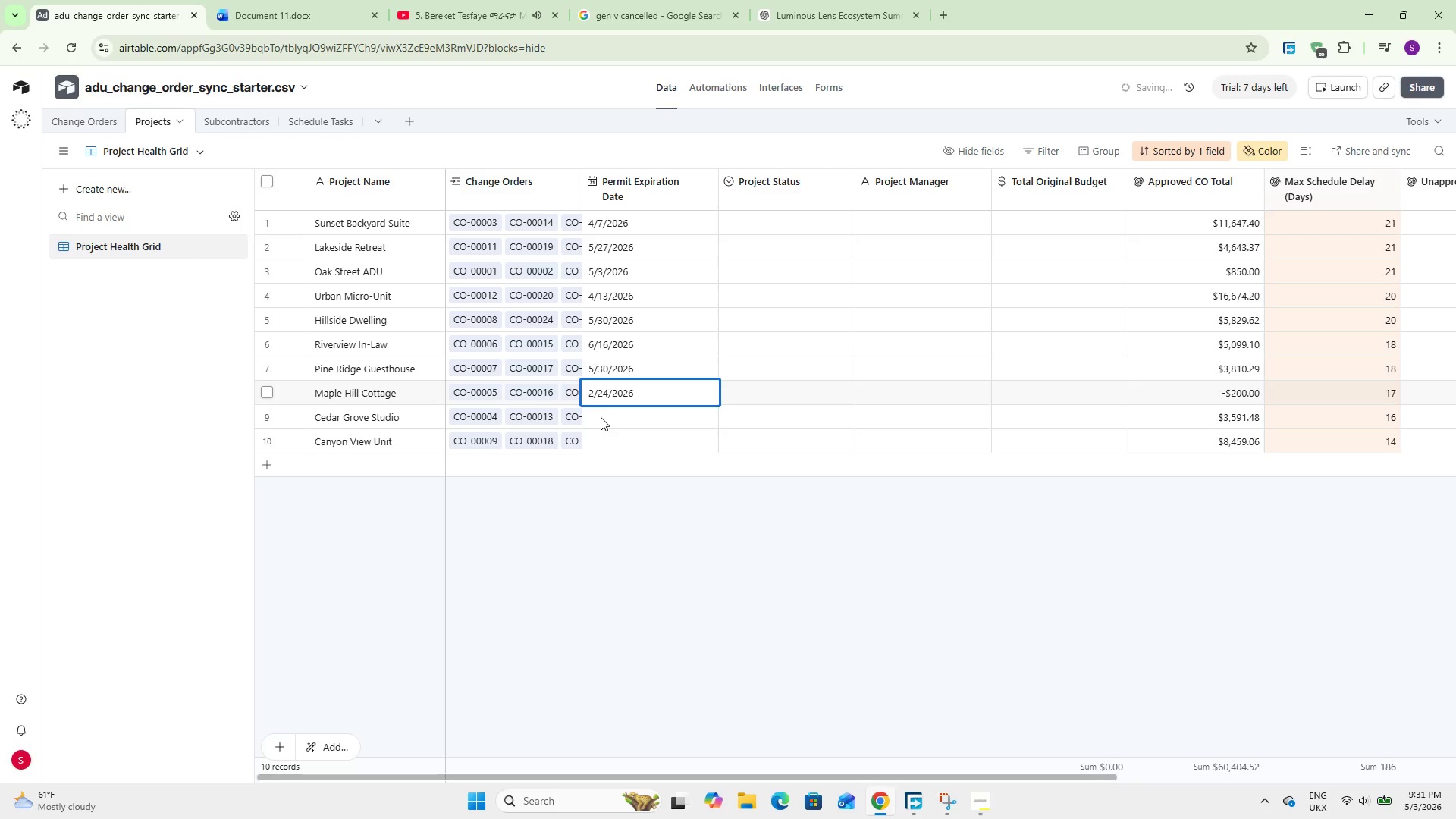 
double_click([606, 410])
 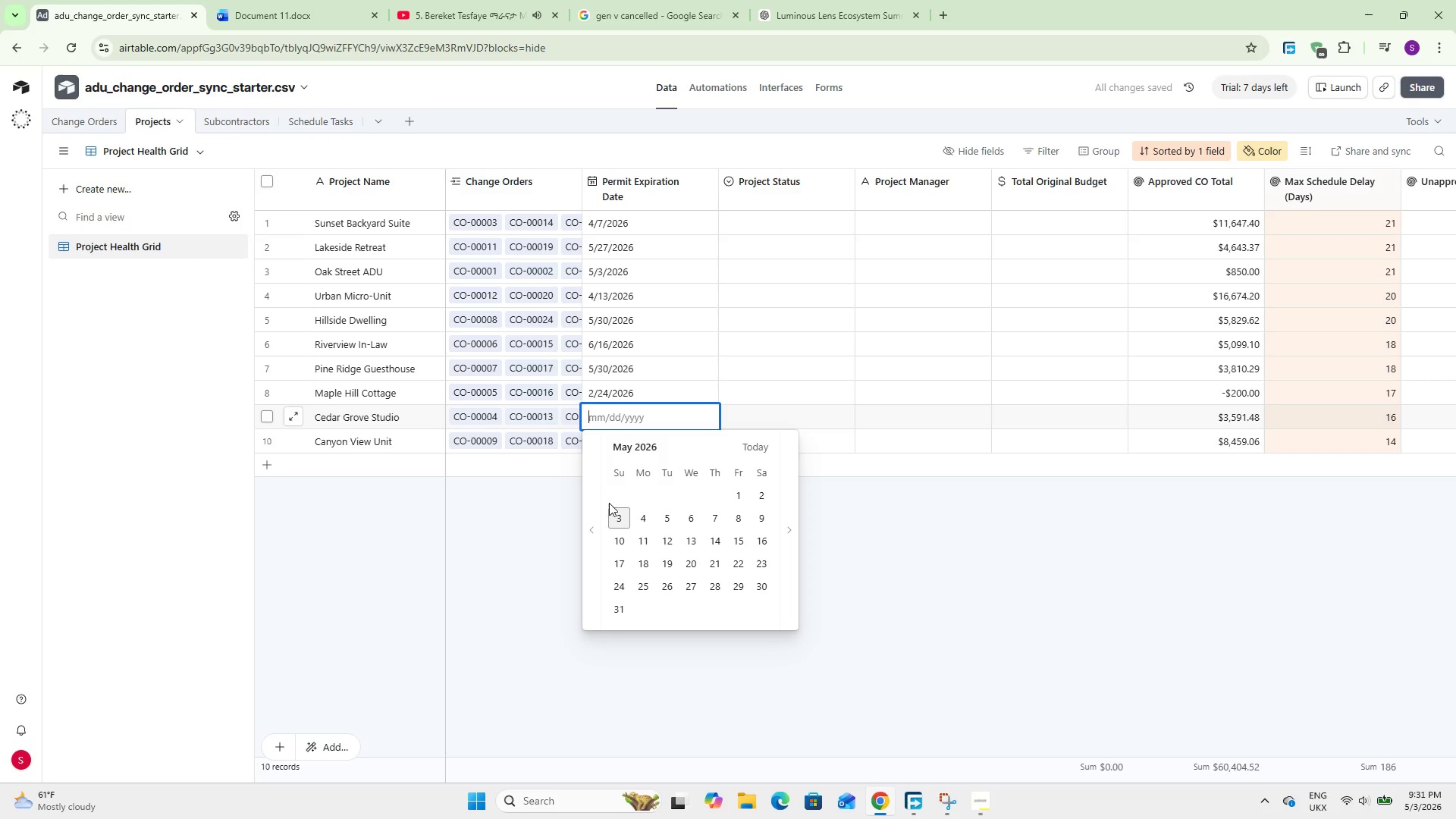 
double_click([589, 502])
 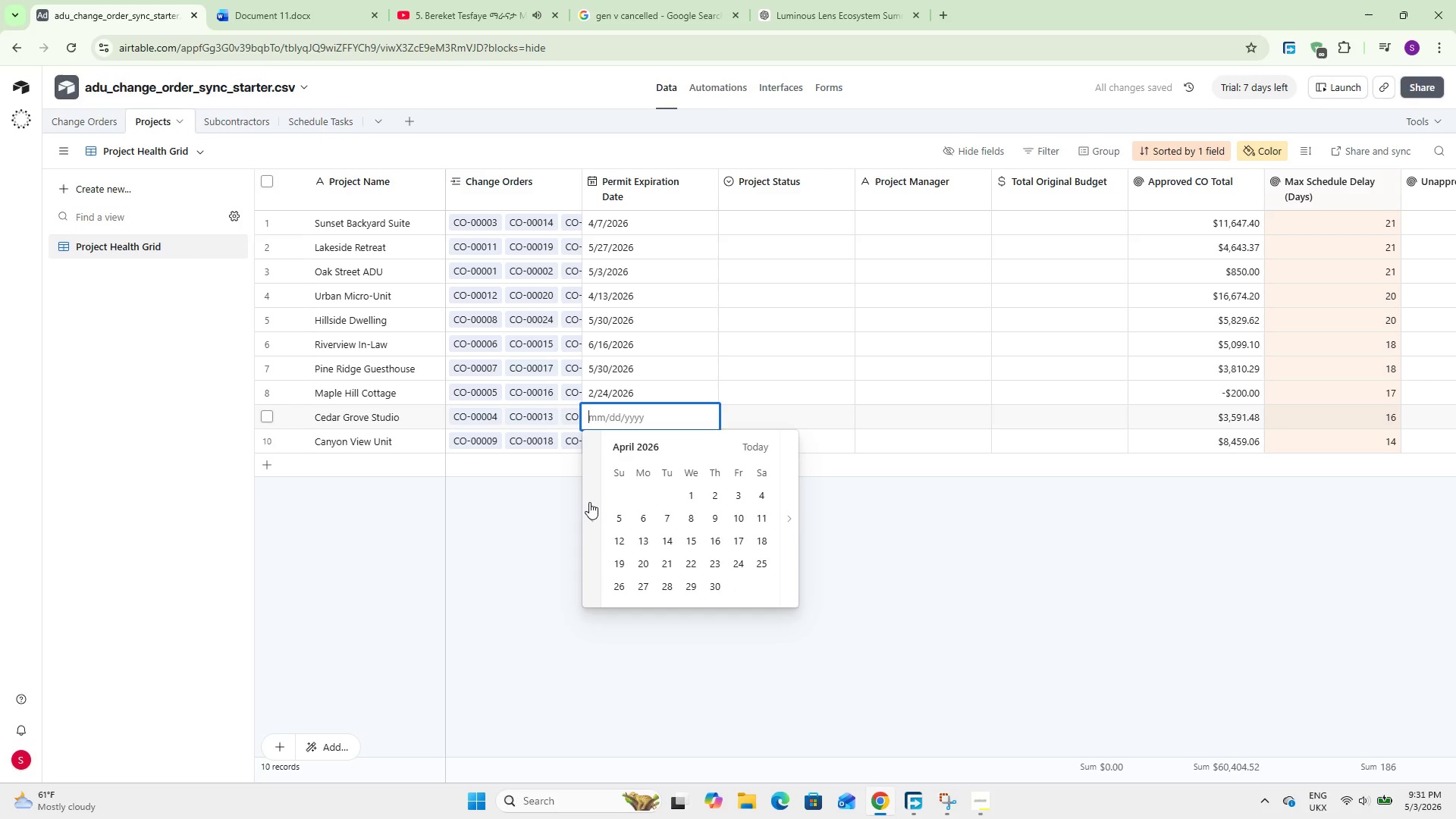 
triple_click([589, 502])
 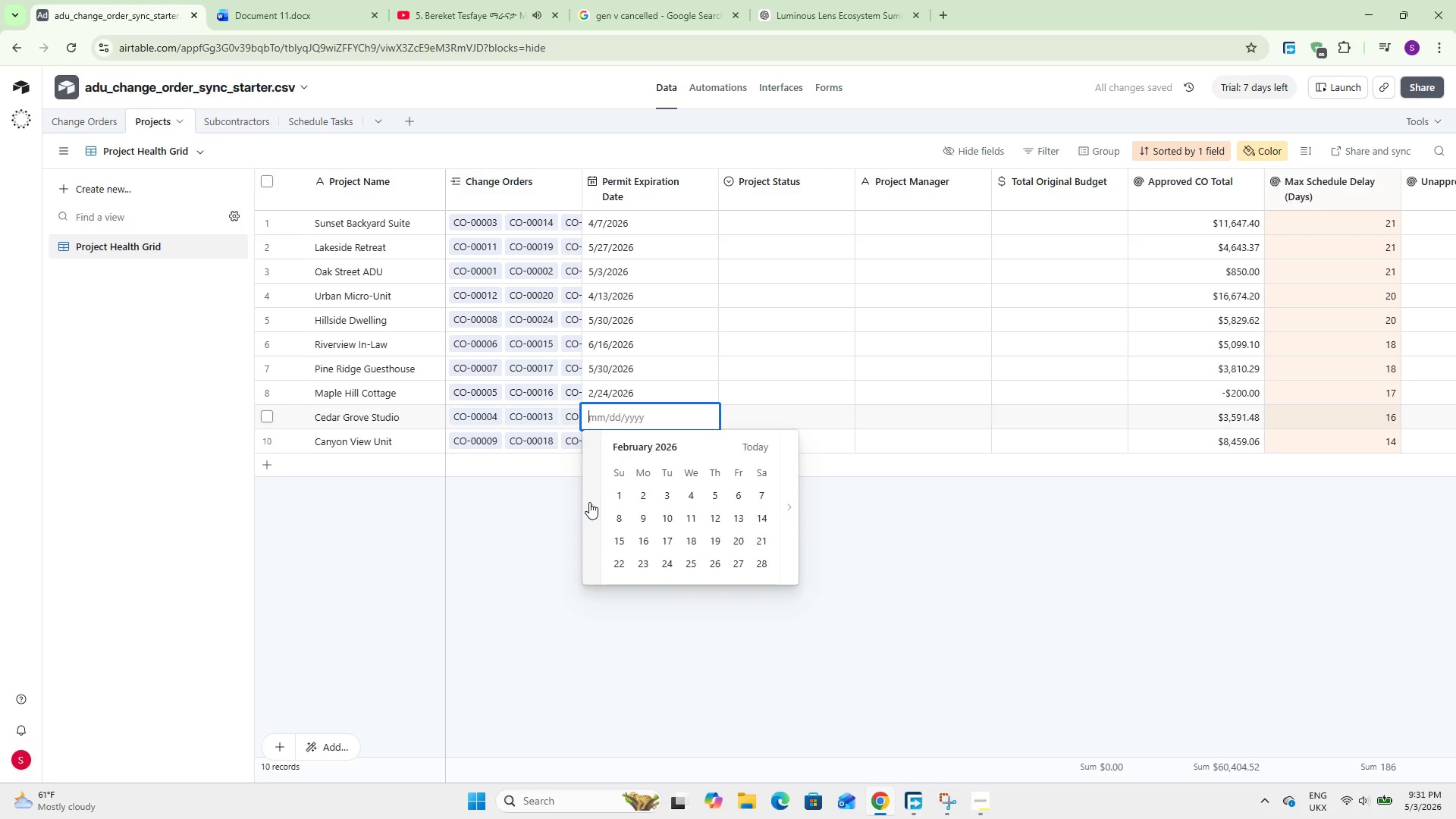 
triple_click([589, 502])
 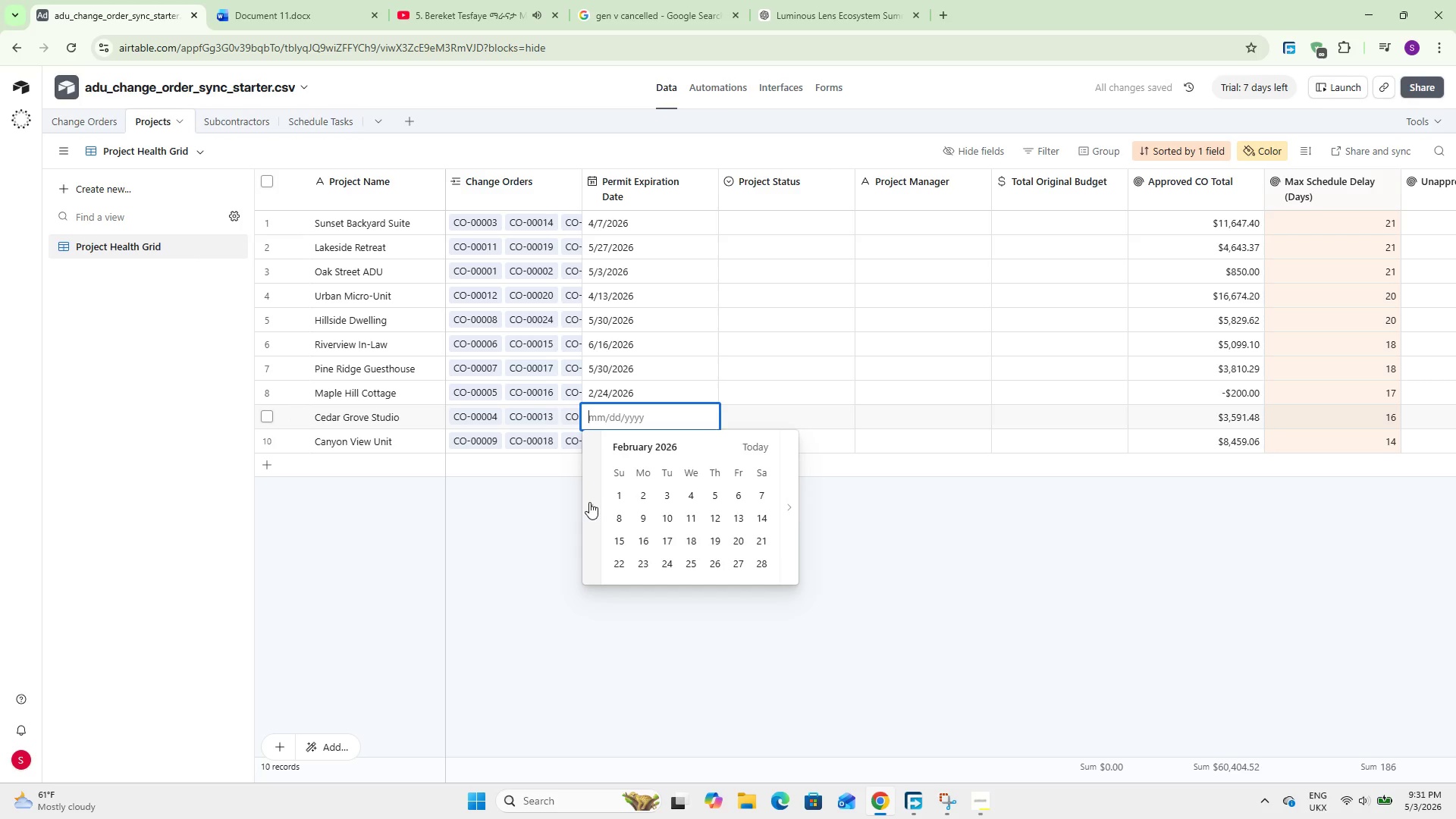 
triple_click([589, 502])
 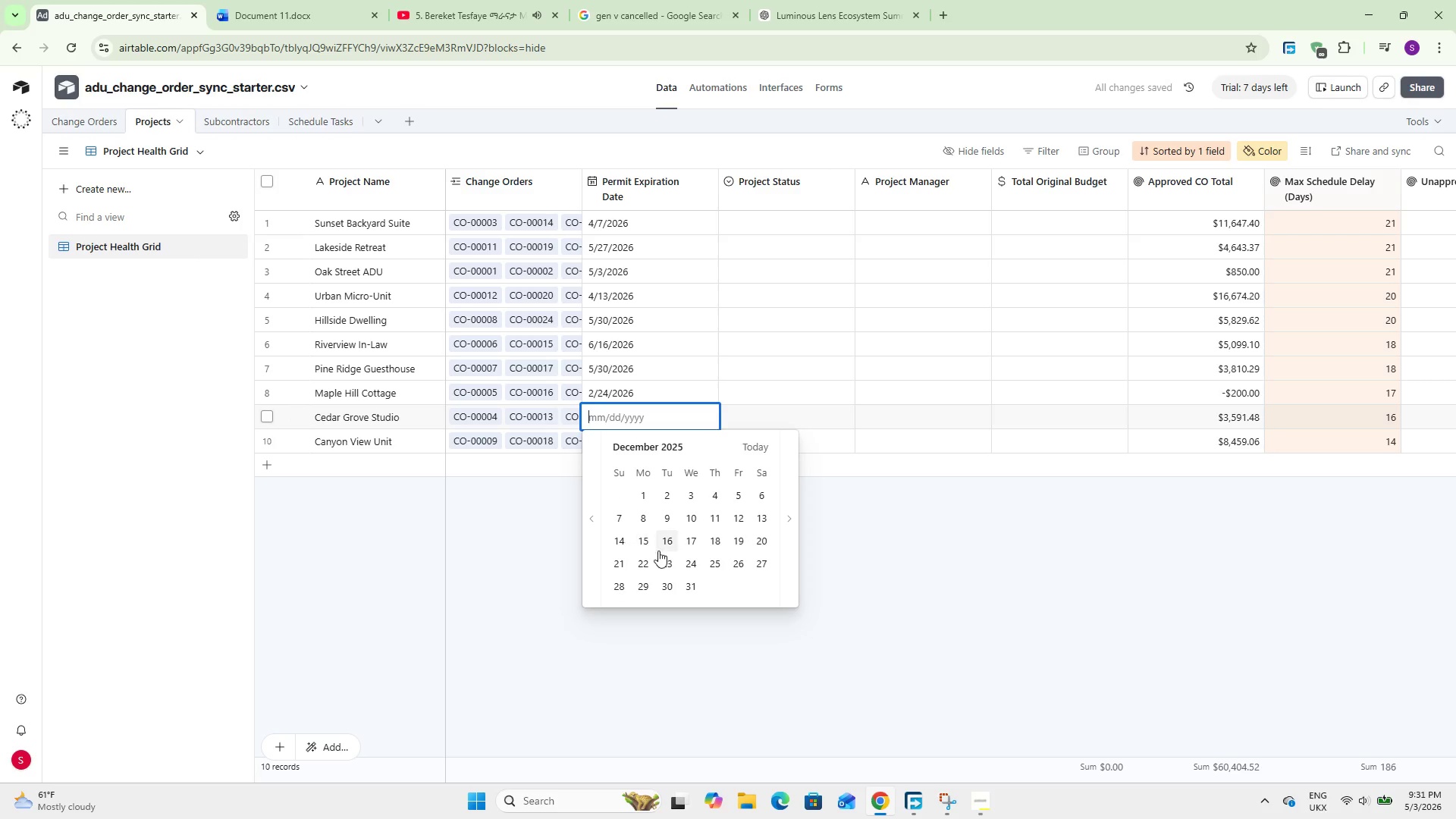 
left_click([658, 551])
 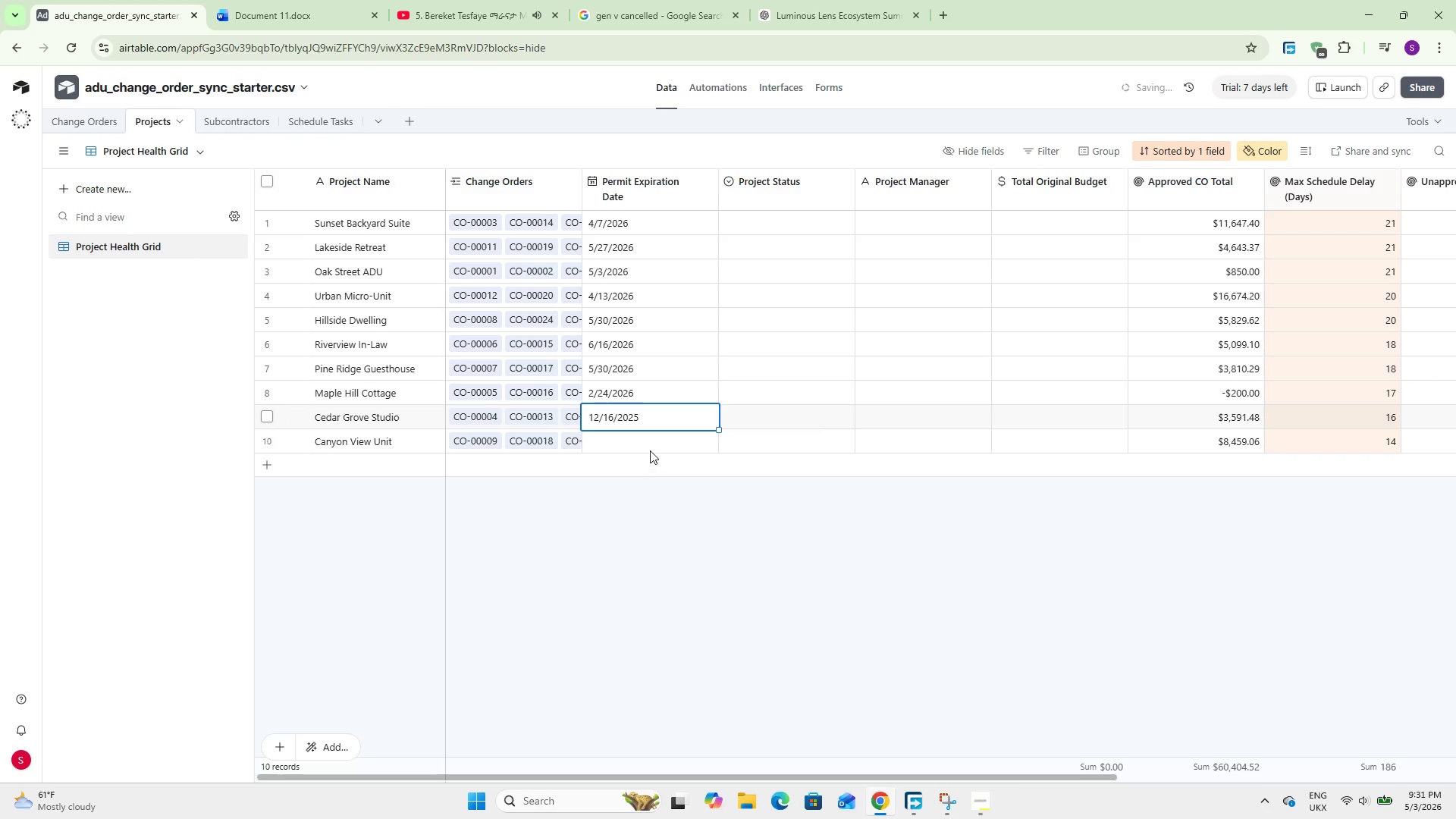 
double_click([651, 448])
 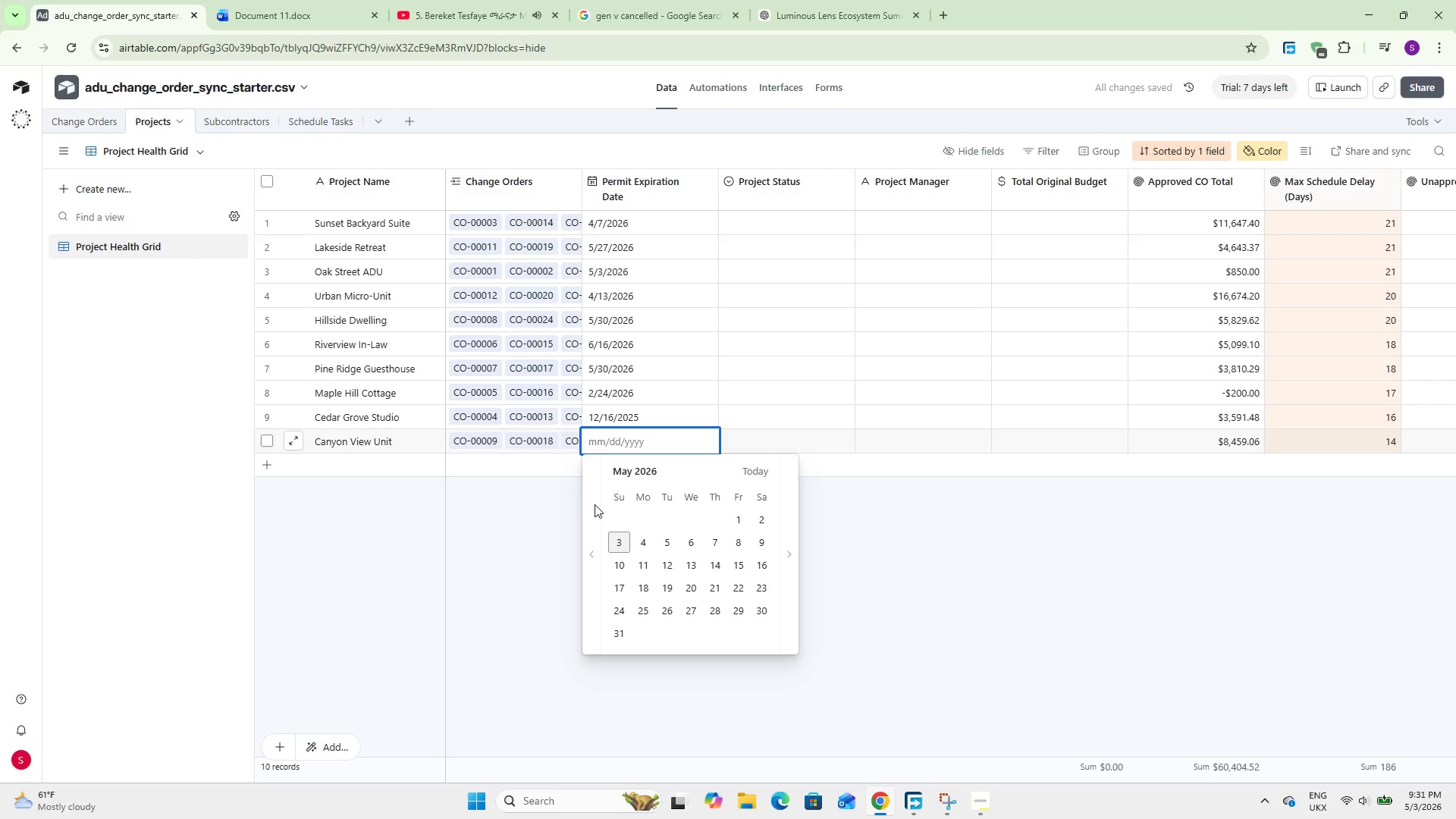 
left_click([582, 510])
 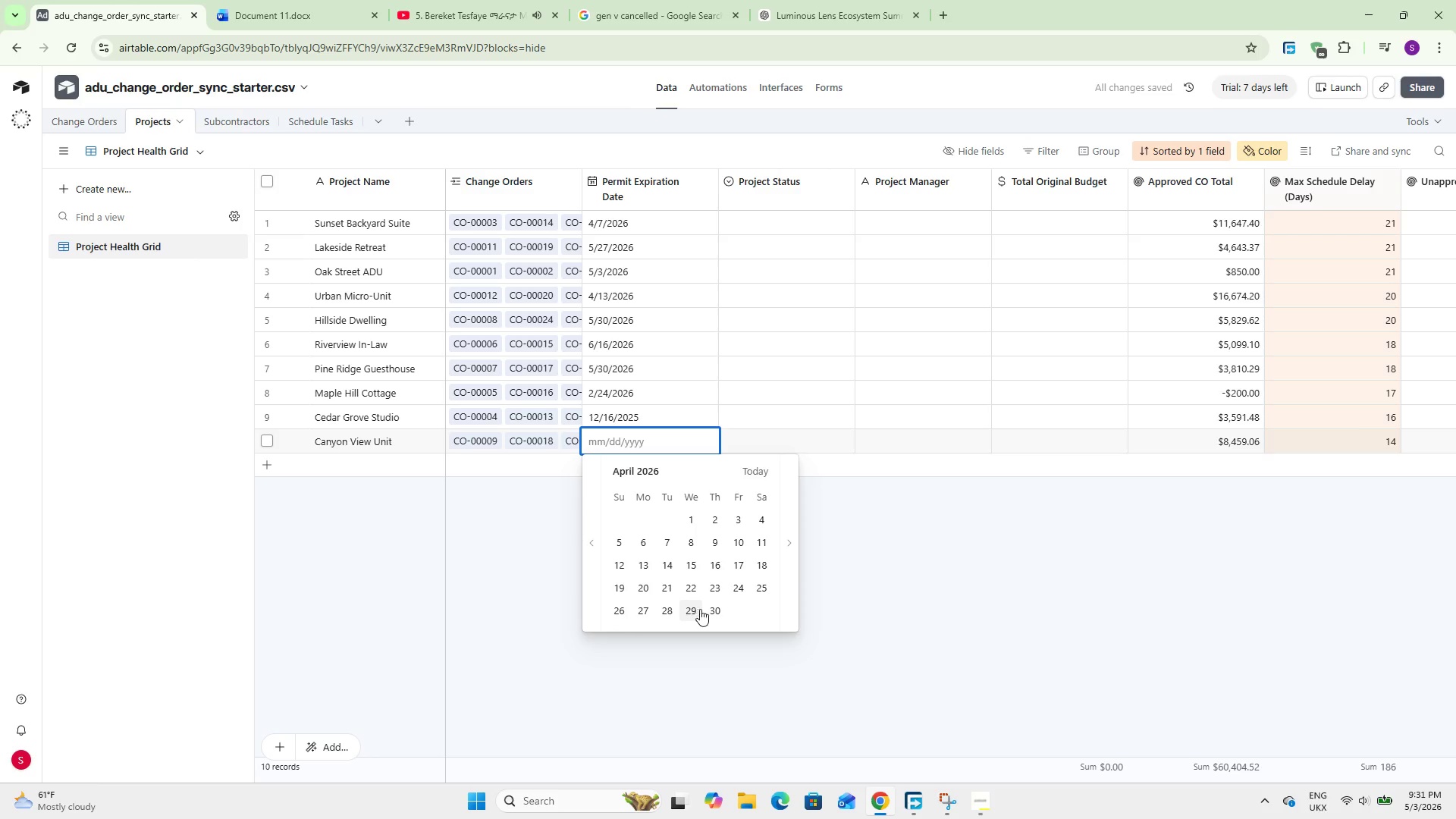 
left_click([711, 609])
 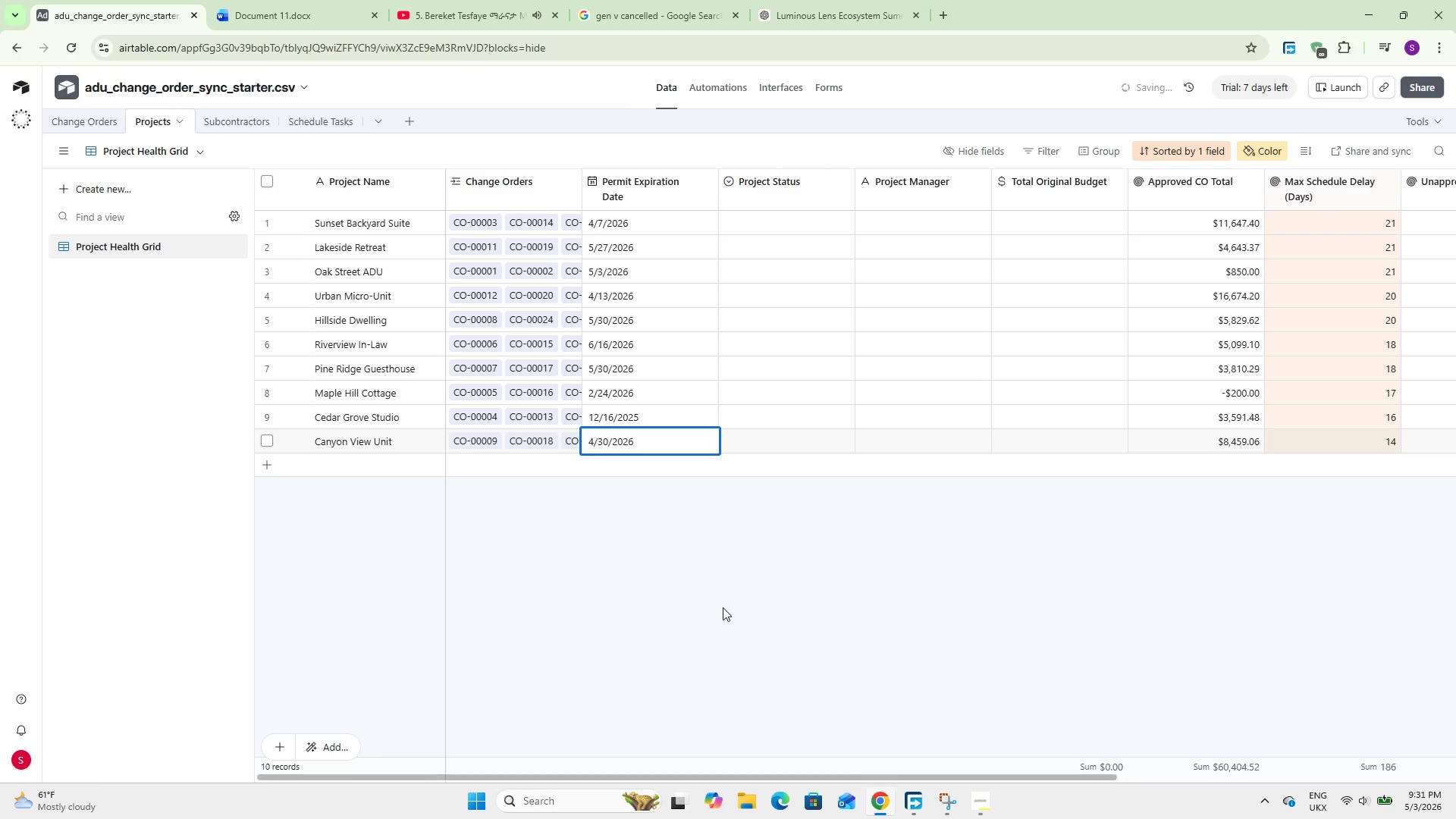 
left_click_drag(start_coordinate=[753, 605], to_coordinate=[760, 604])
 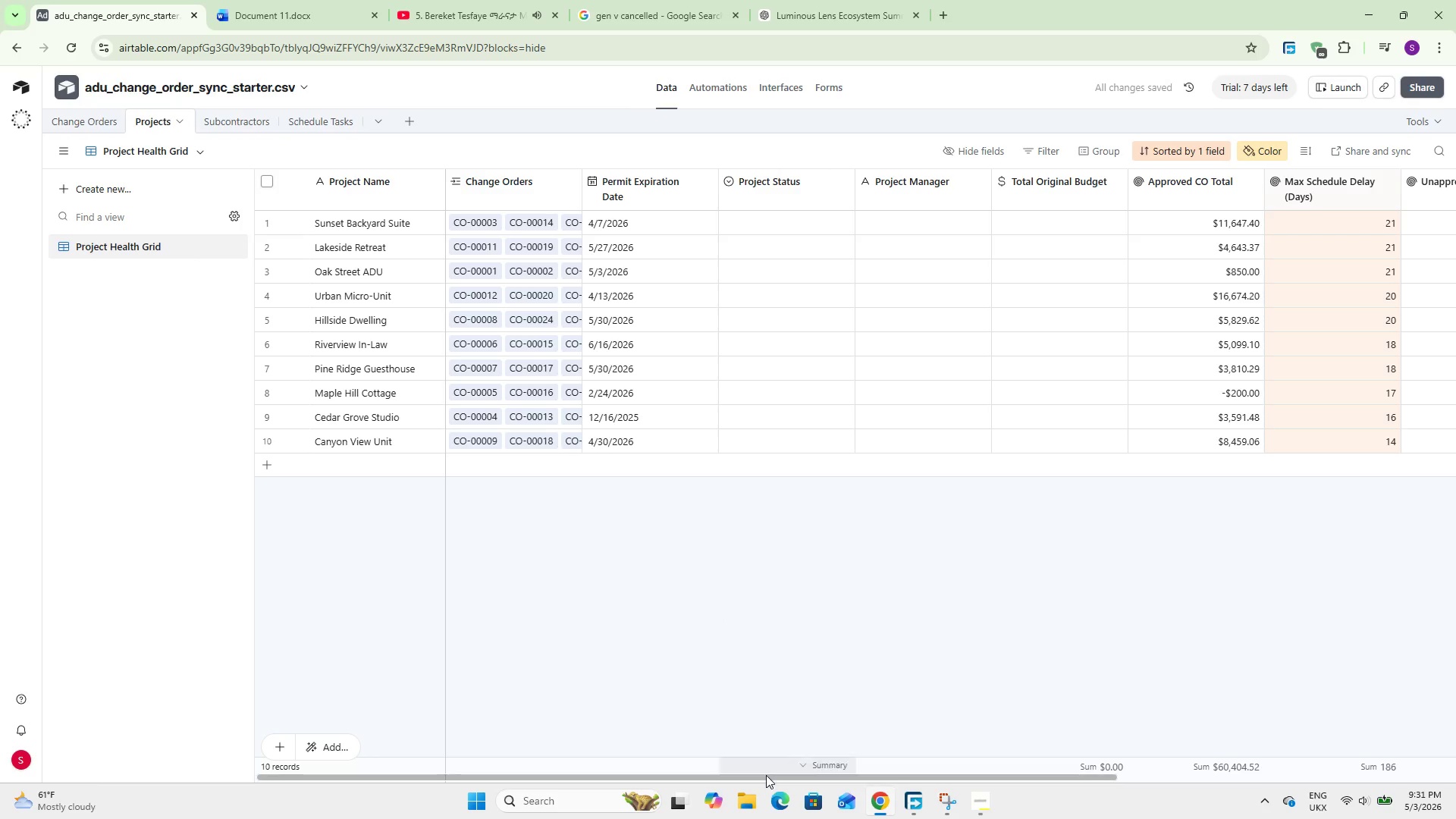 
left_click_drag(start_coordinate=[766, 775], to_coordinate=[605, 713])
 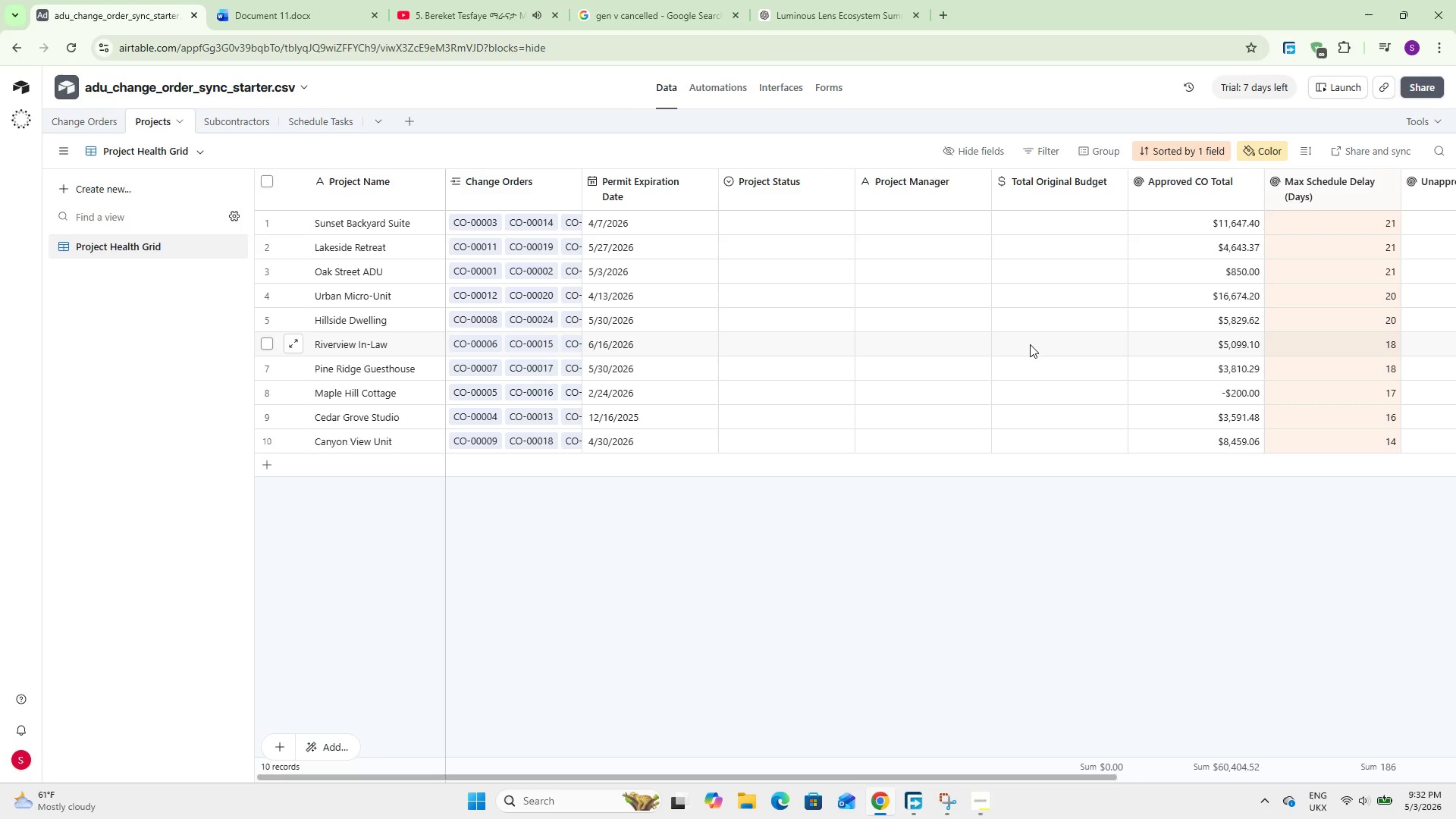 
wait(45.36)
 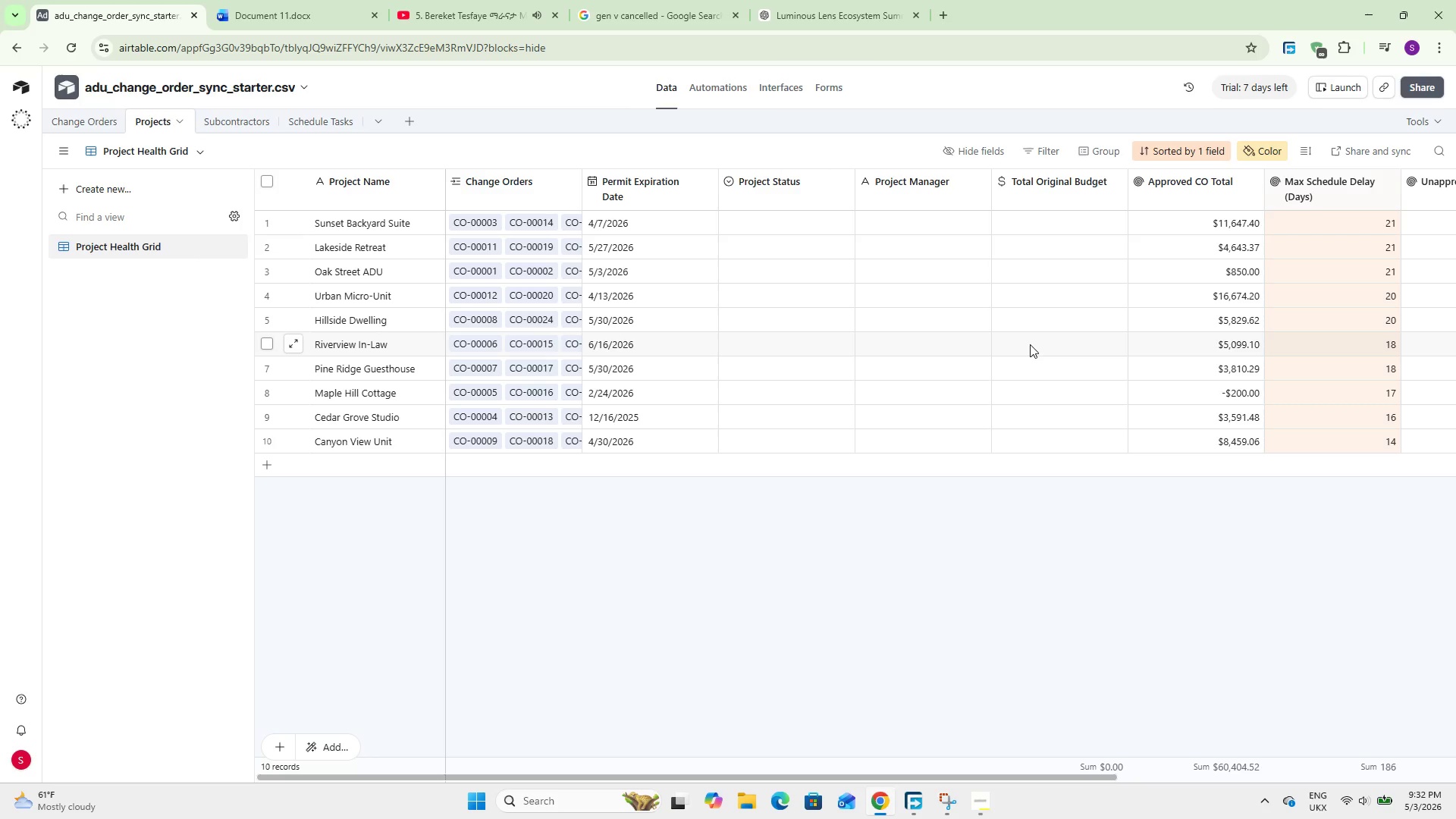 
left_click([1270, 143])
 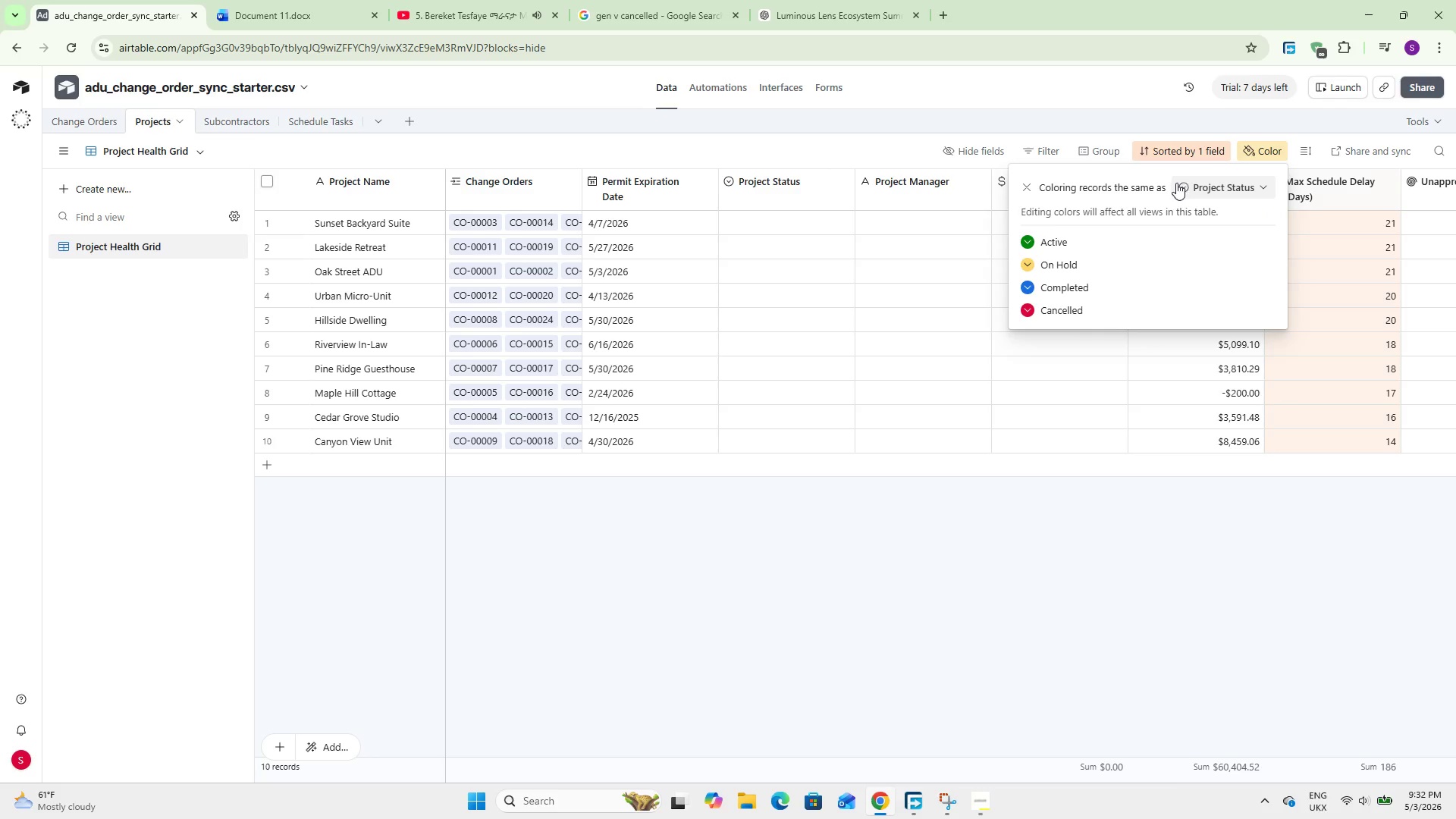 
left_click([1210, 180])
 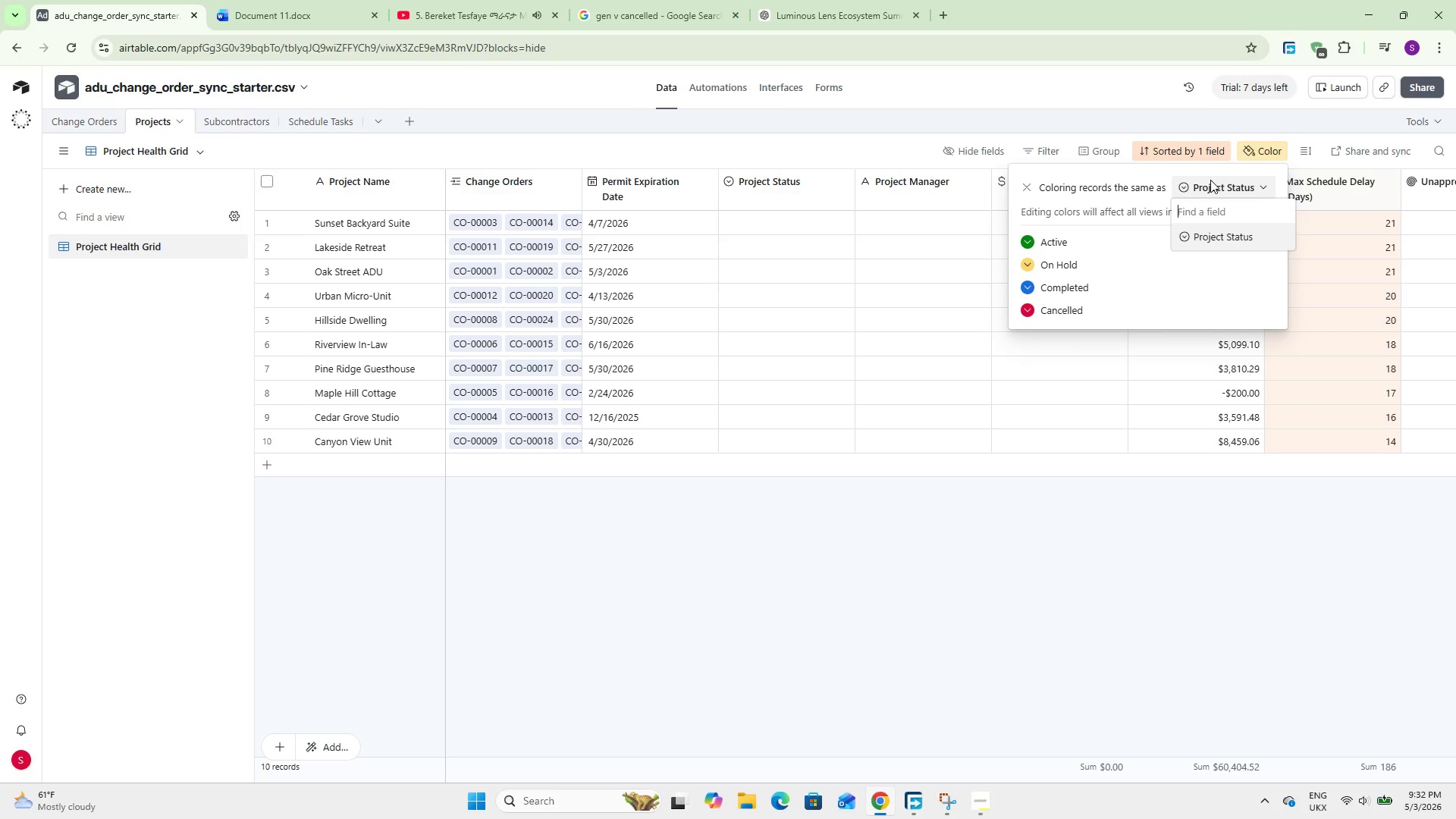 
left_click([1210, 180])
 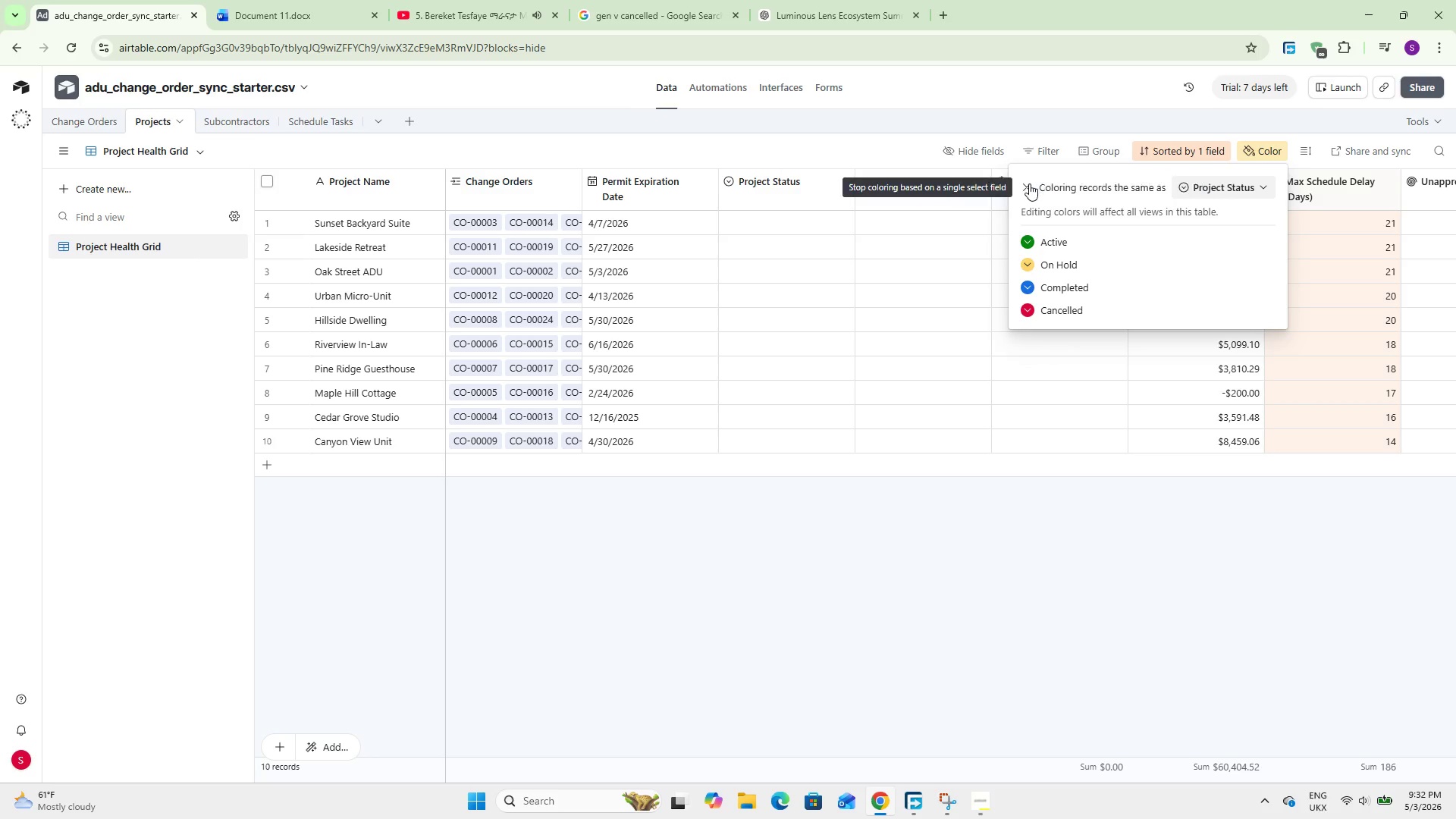 
left_click([1029, 184])
 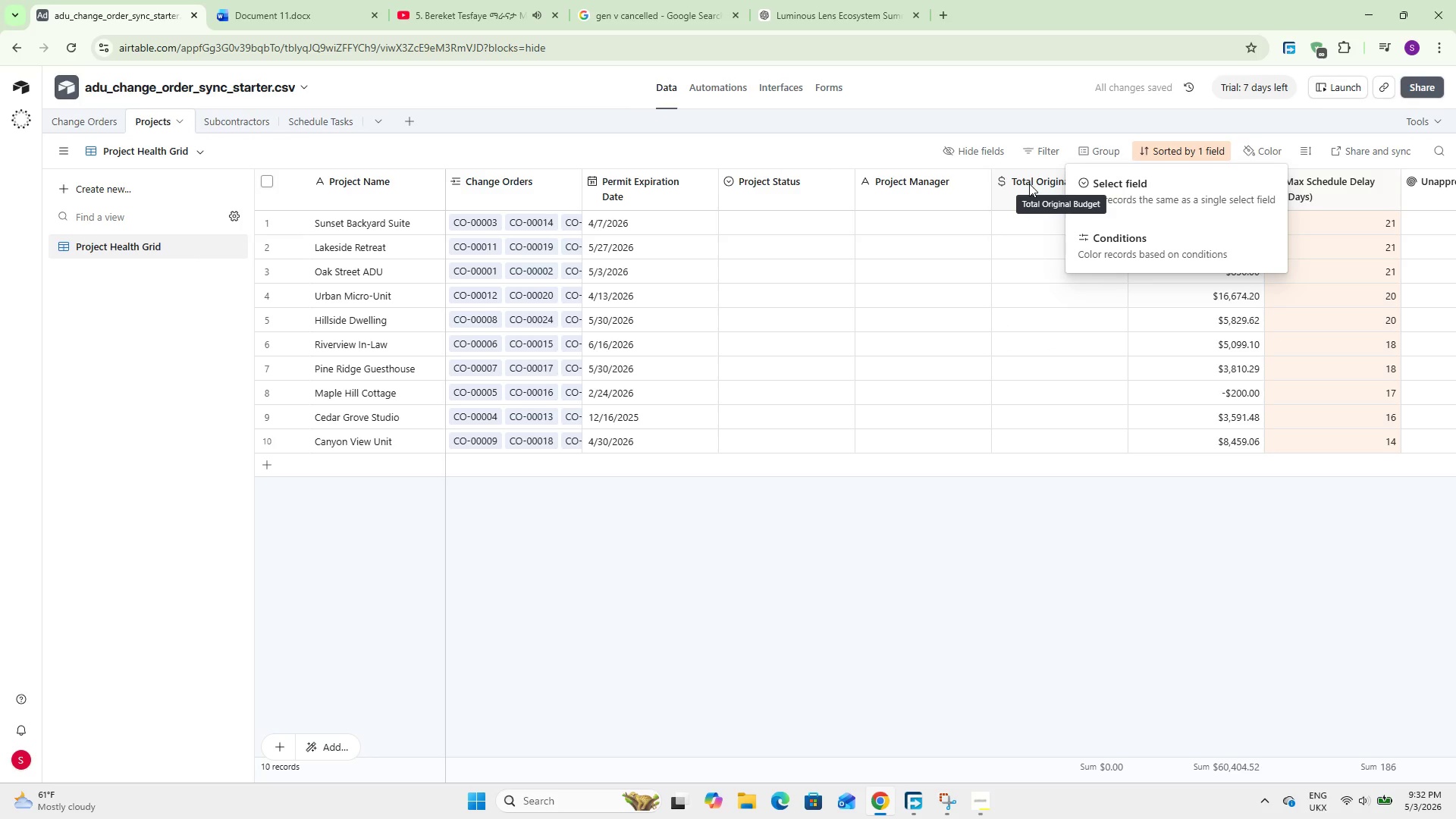 
wait(10.22)
 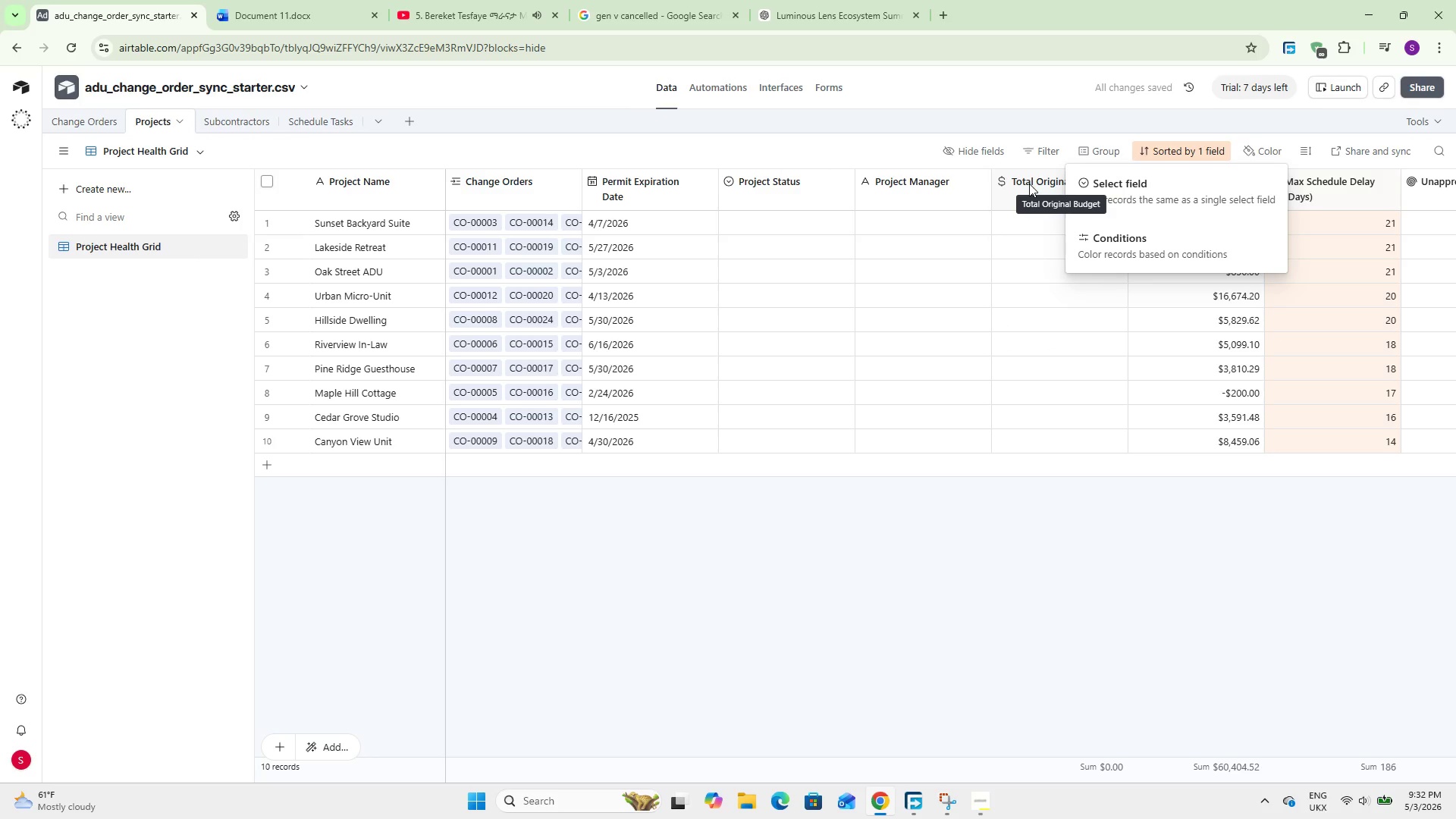 
left_click([1242, 607])
 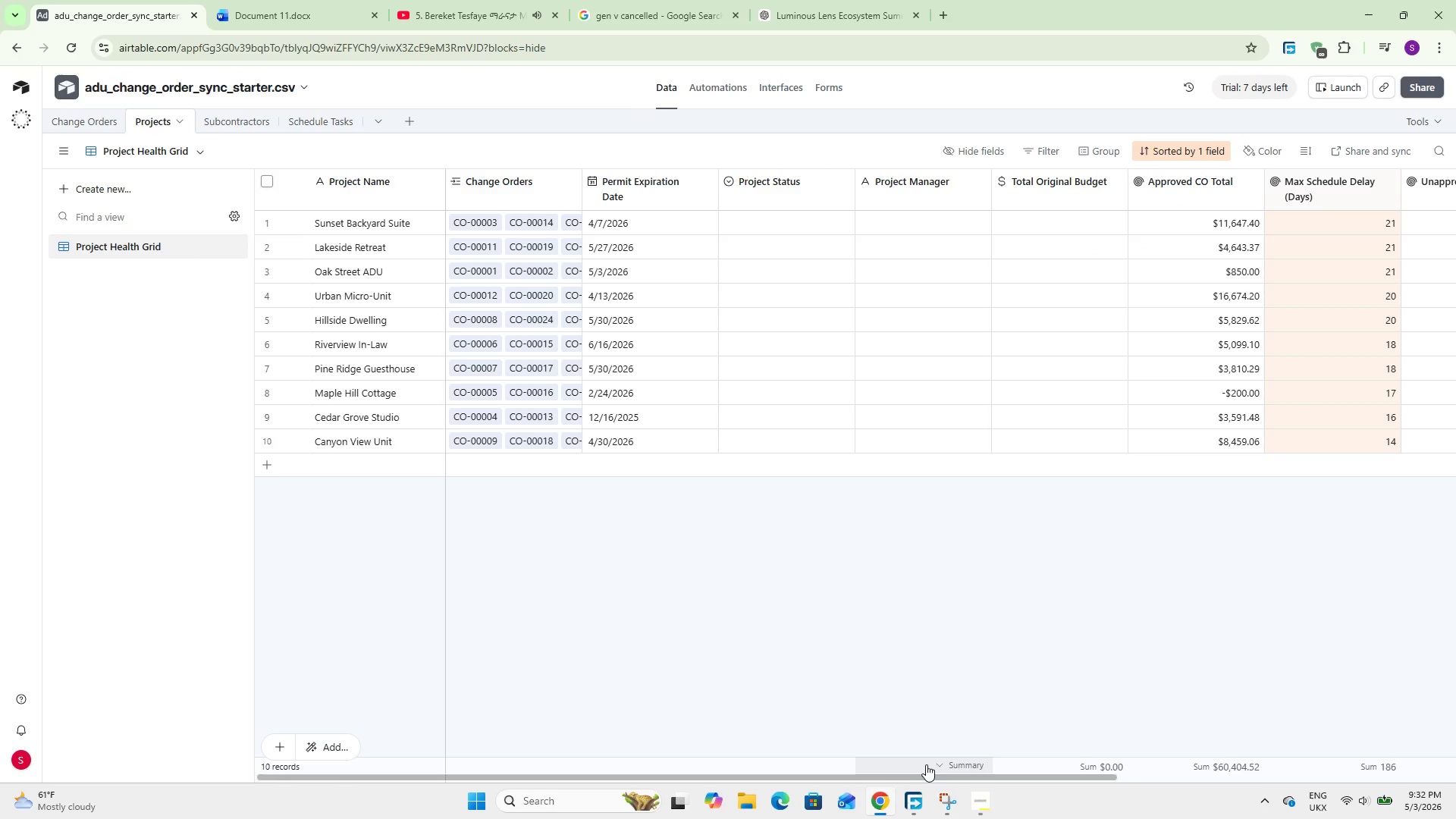 
left_click_drag(start_coordinate=[923, 777], to_coordinate=[1257, 774])
 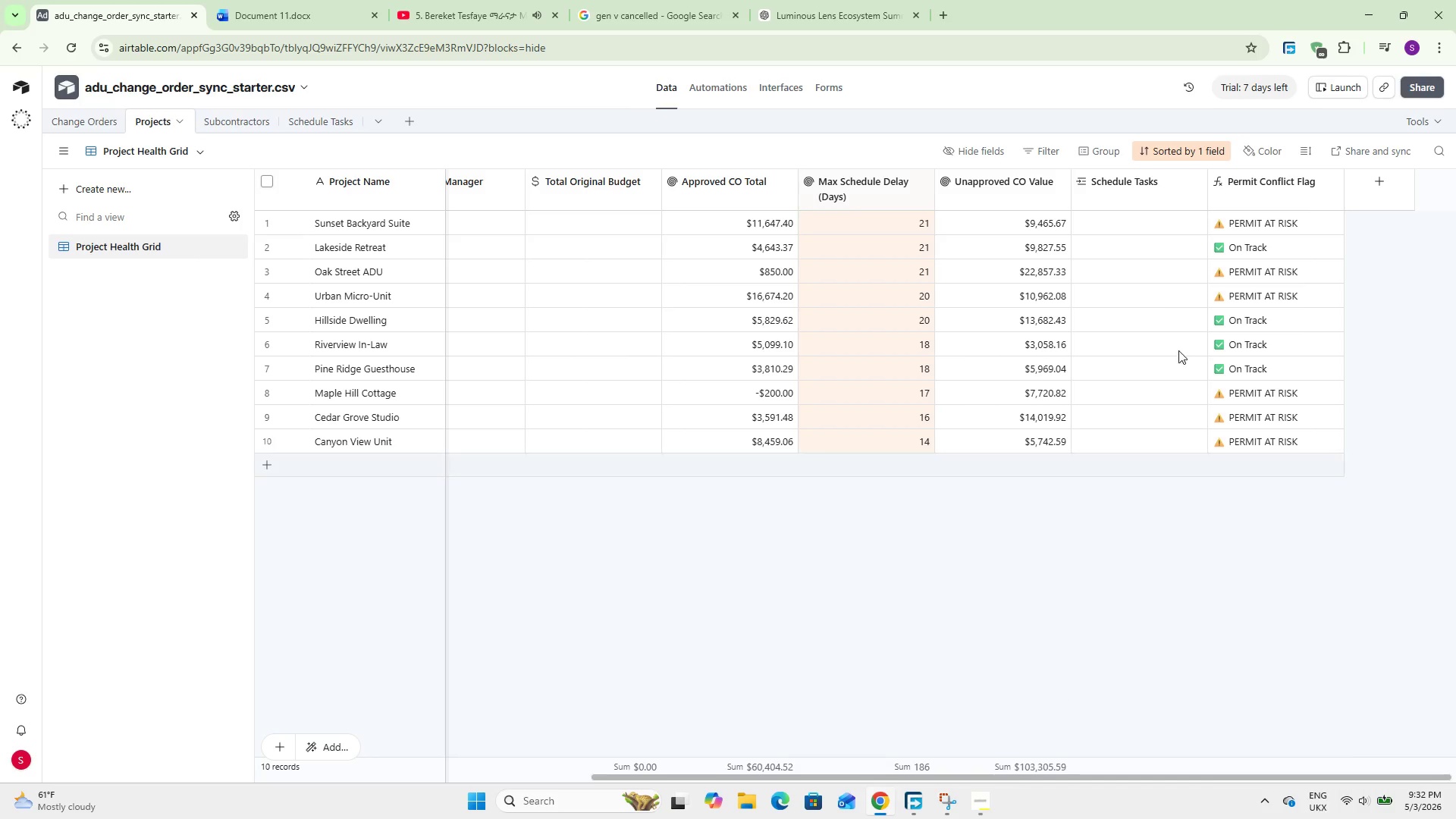 
double_click([1263, 184])
 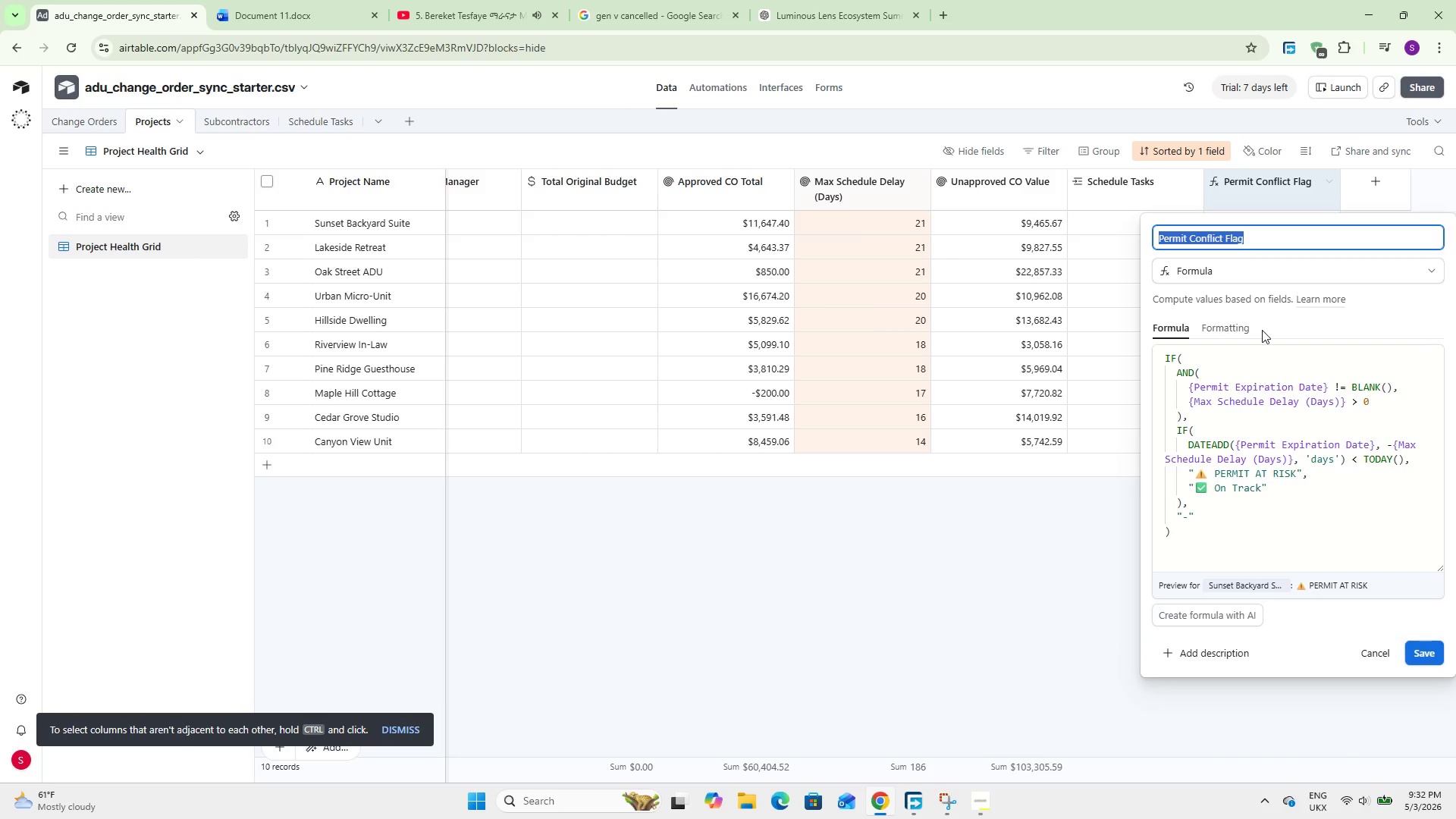 
left_click([1235, 337])
 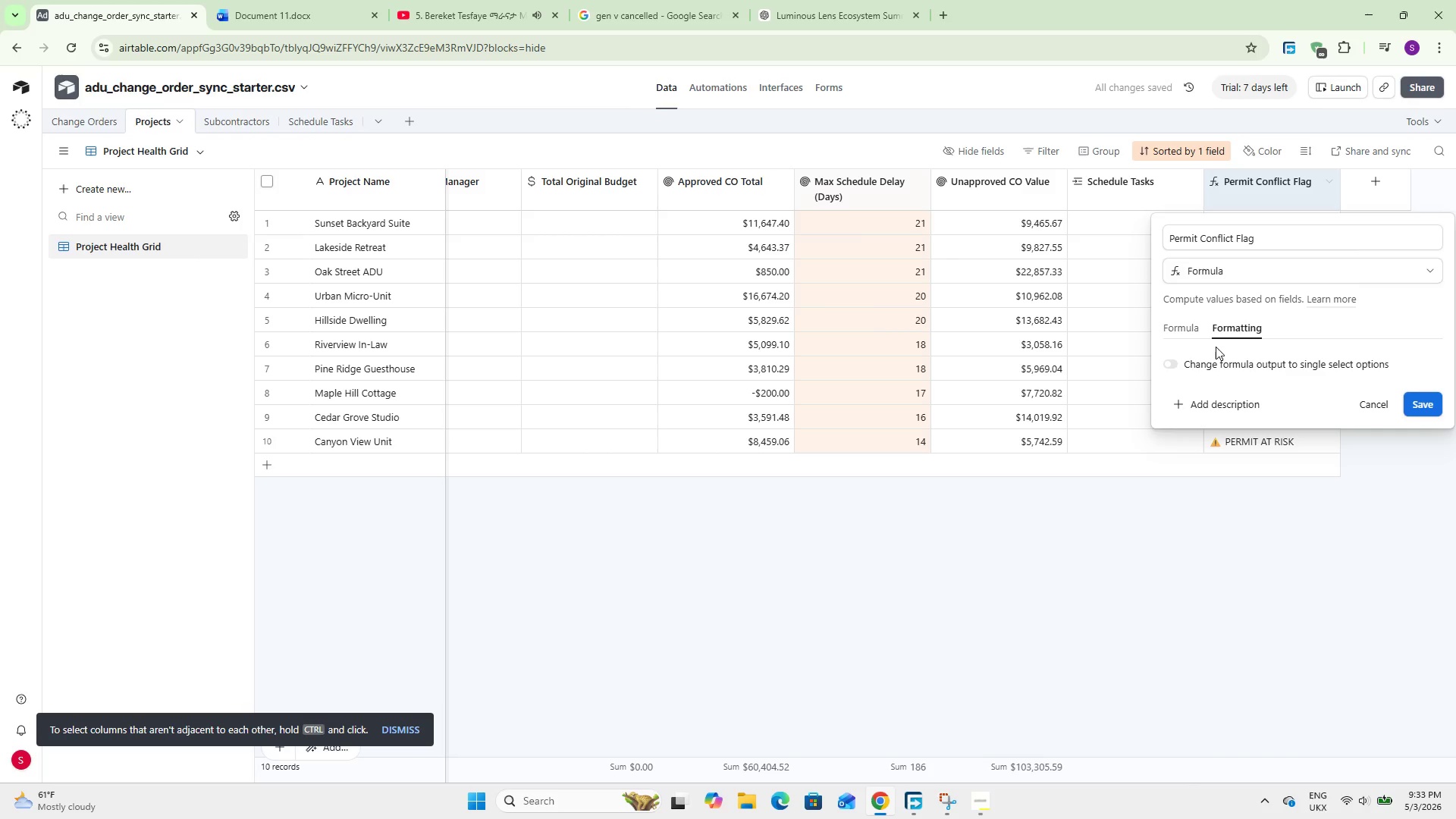 
left_click([1219, 372])
 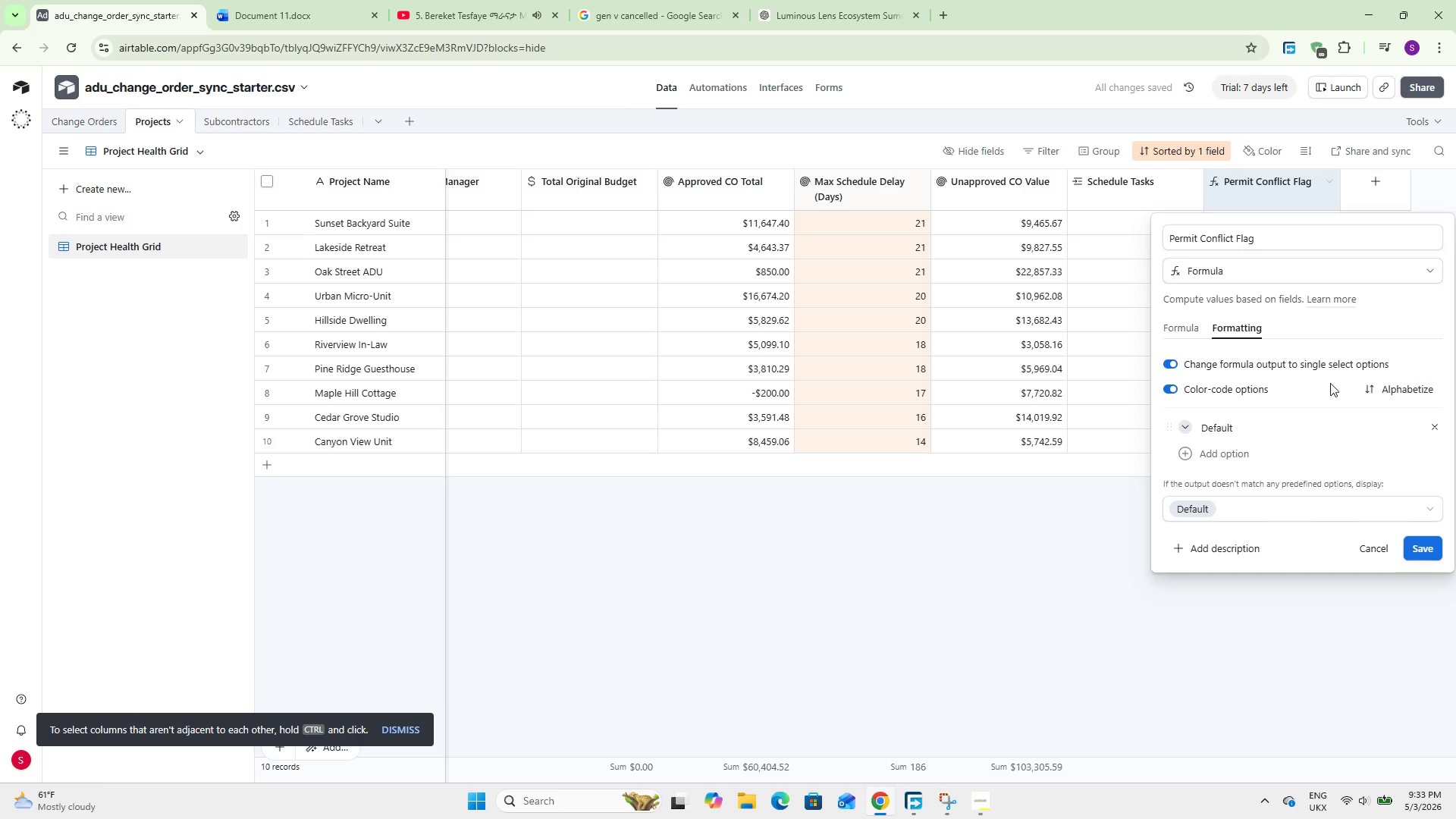 
wait(8.44)
 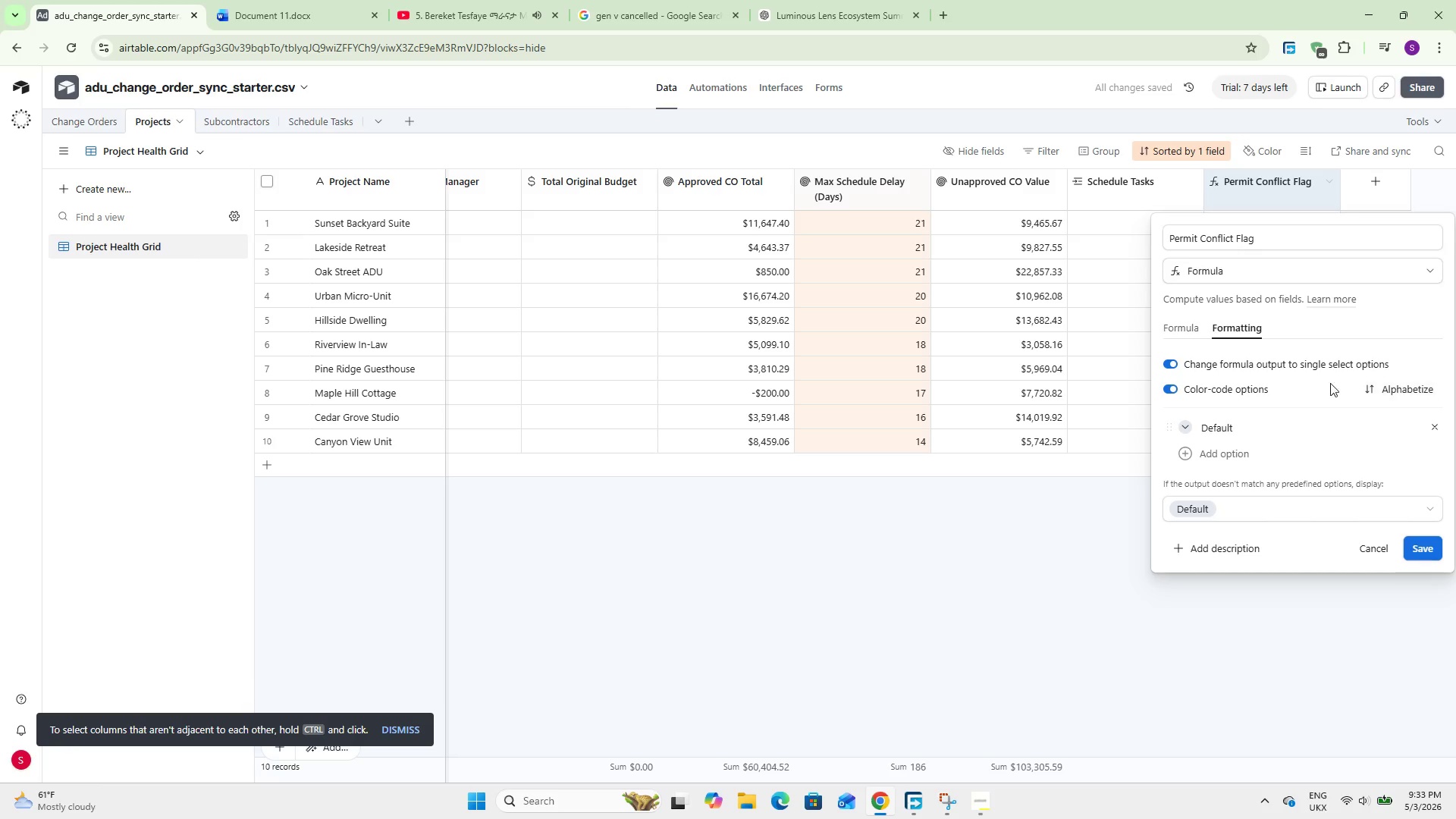 
double_click([1248, 422])
 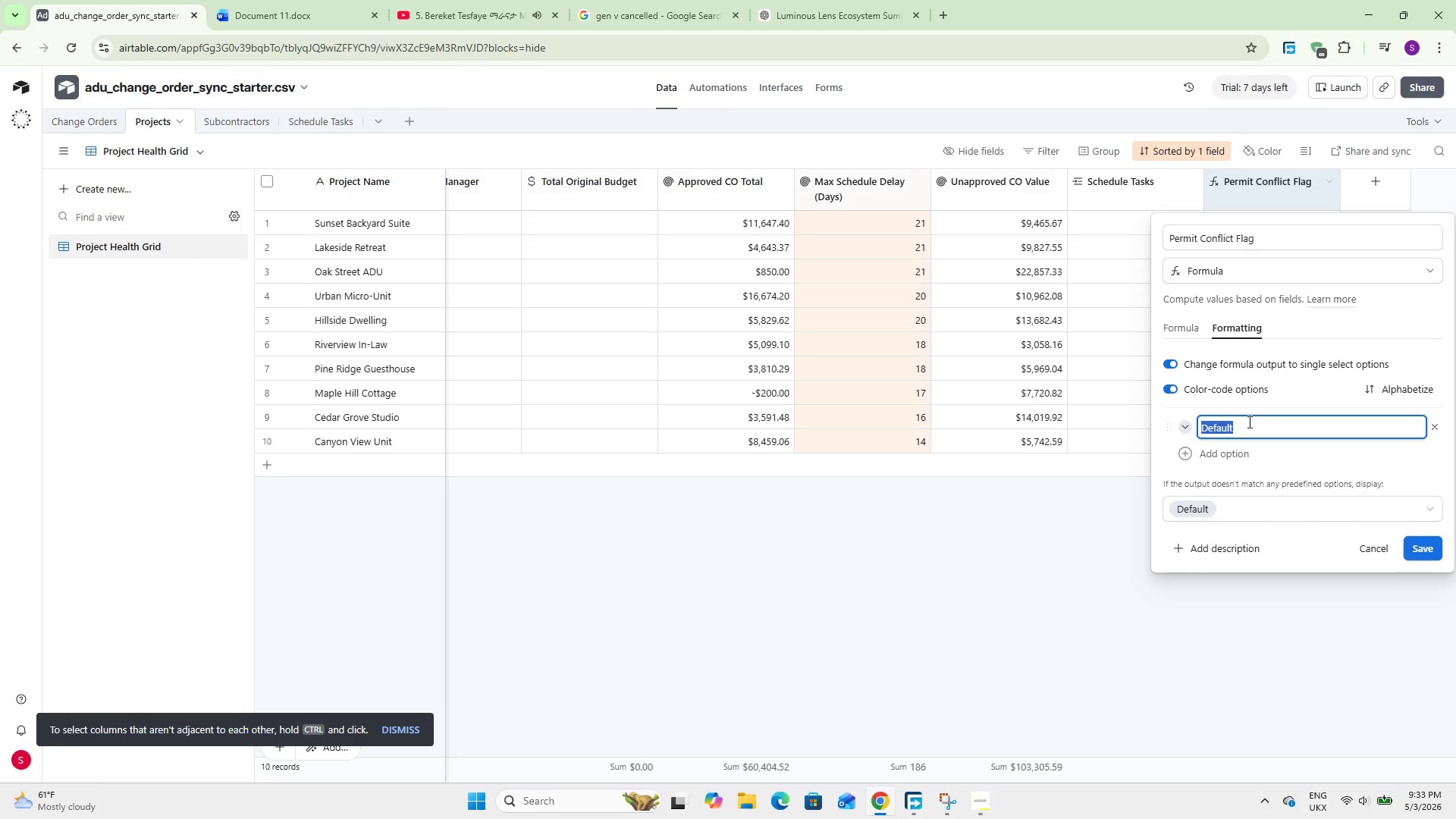 
left_click([1169, 324])
 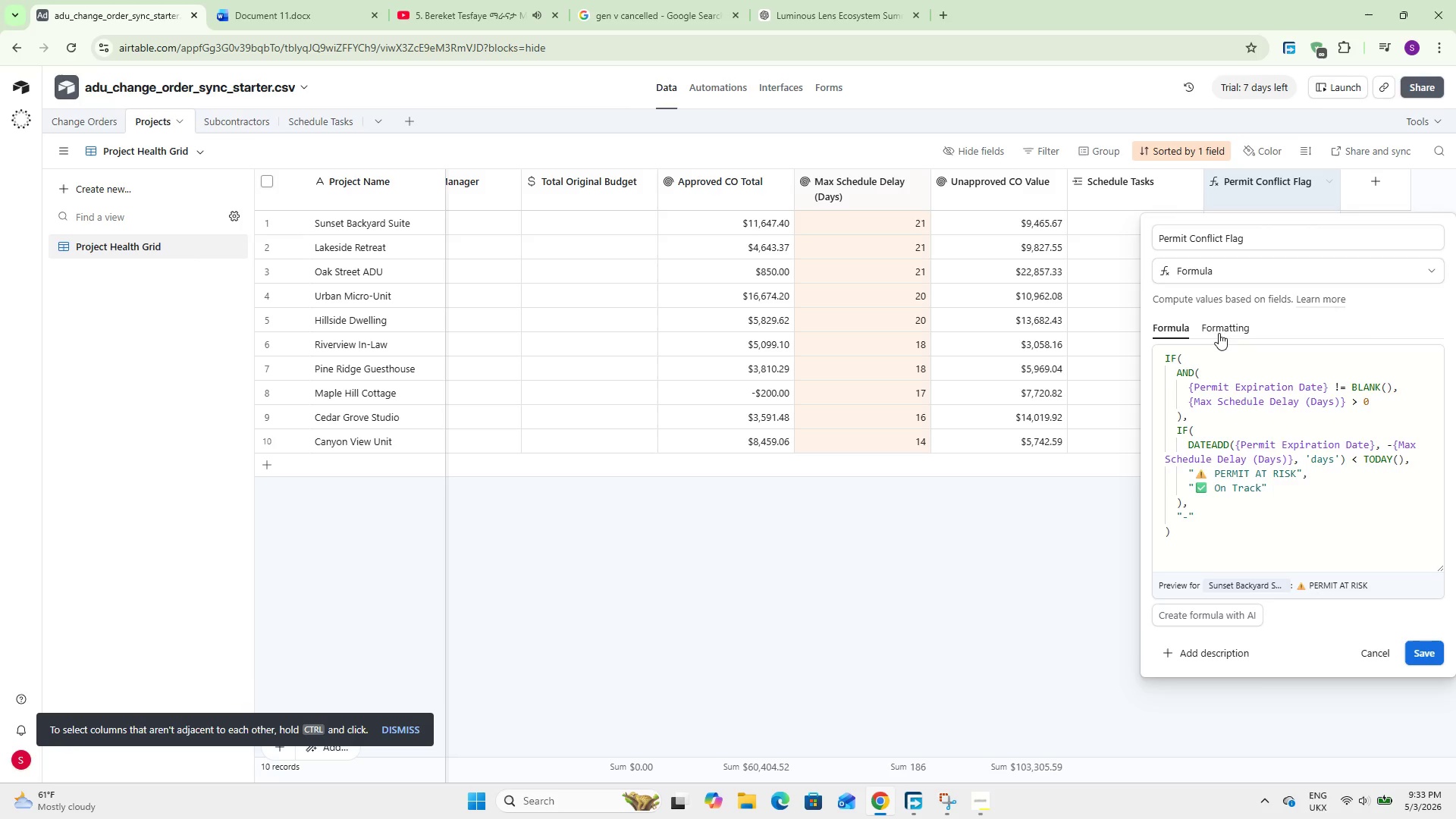 
left_click([1214, 325])
 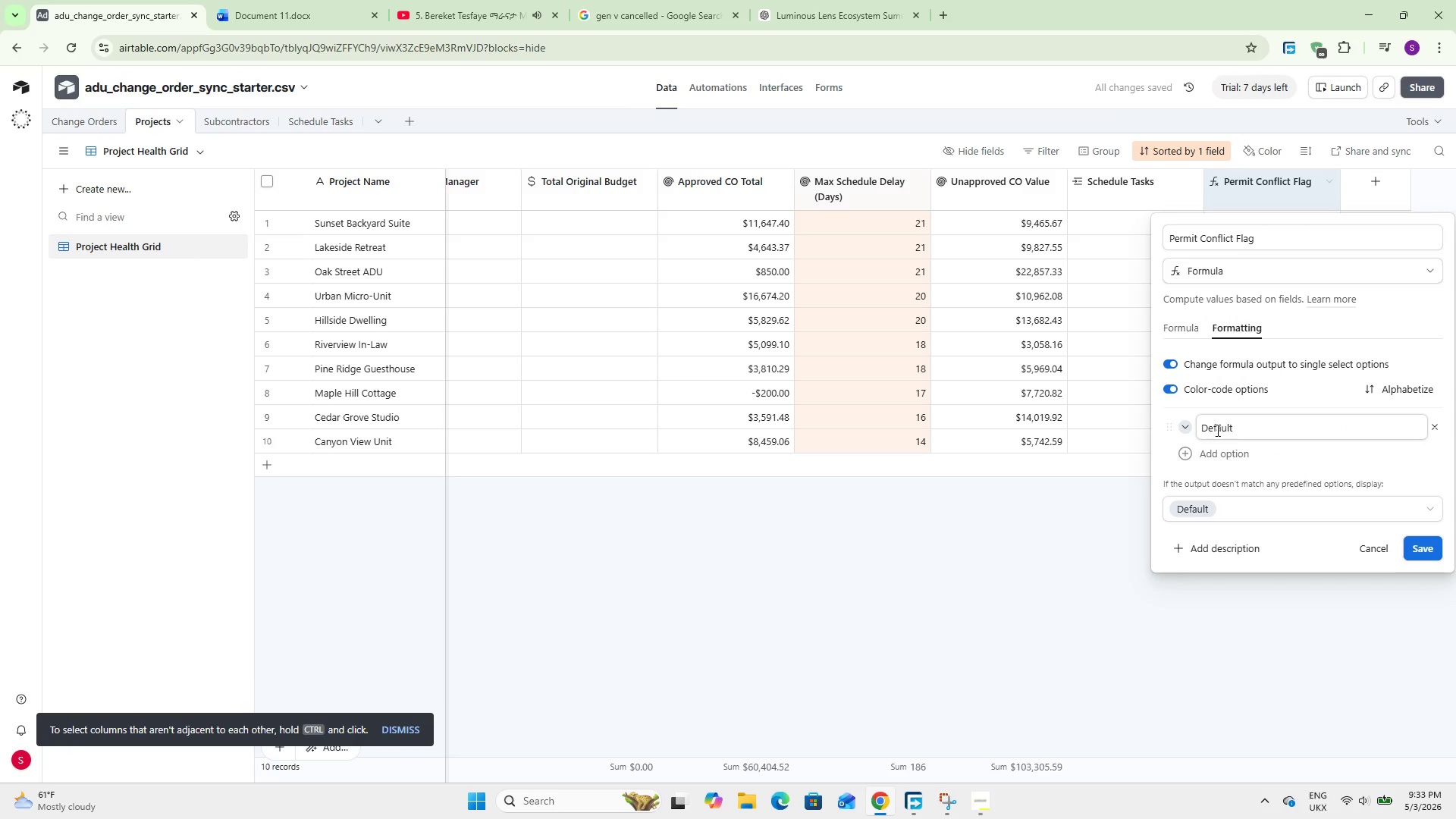 
left_click([1183, 427])
 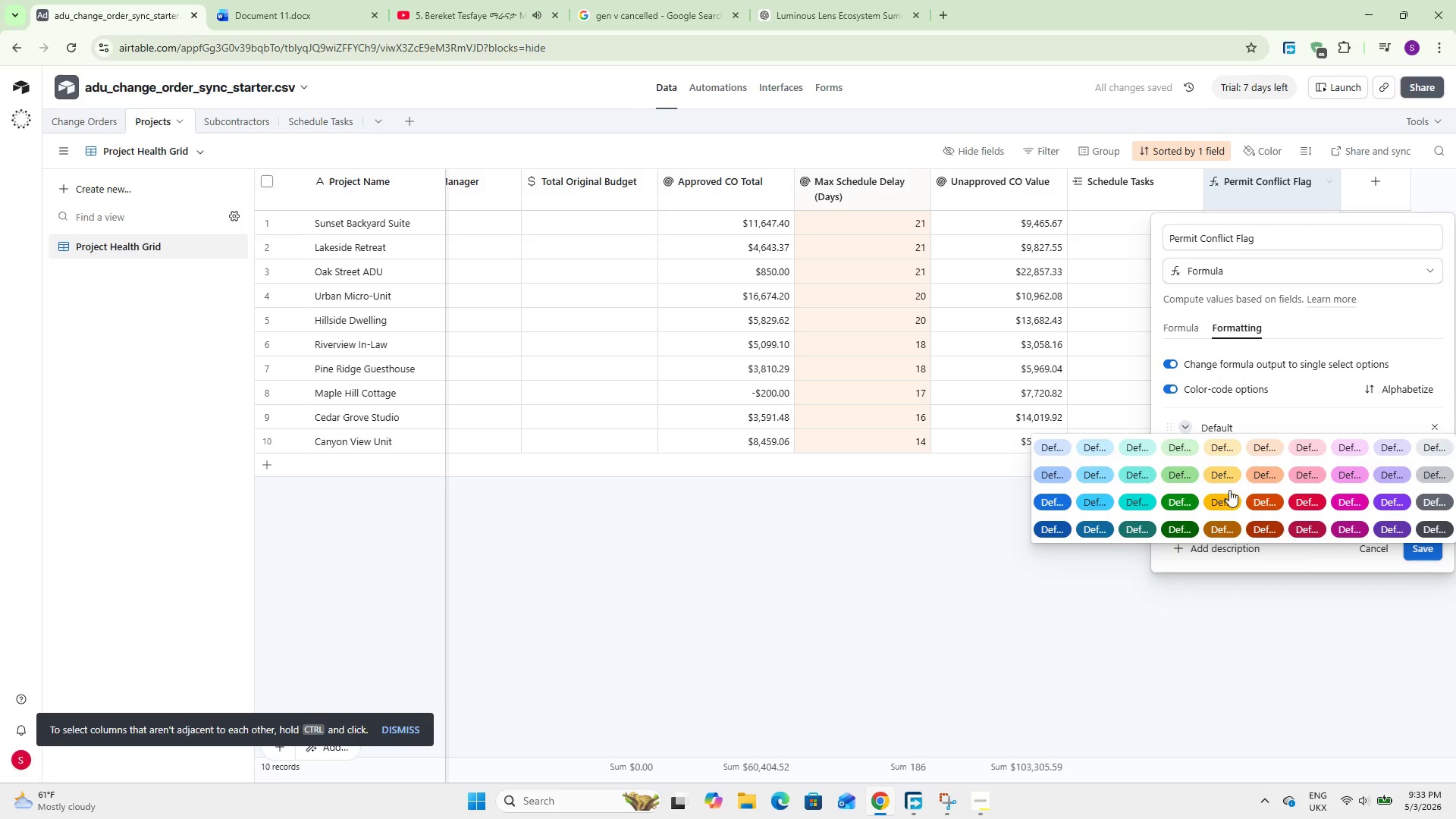 
left_click([1224, 500])
 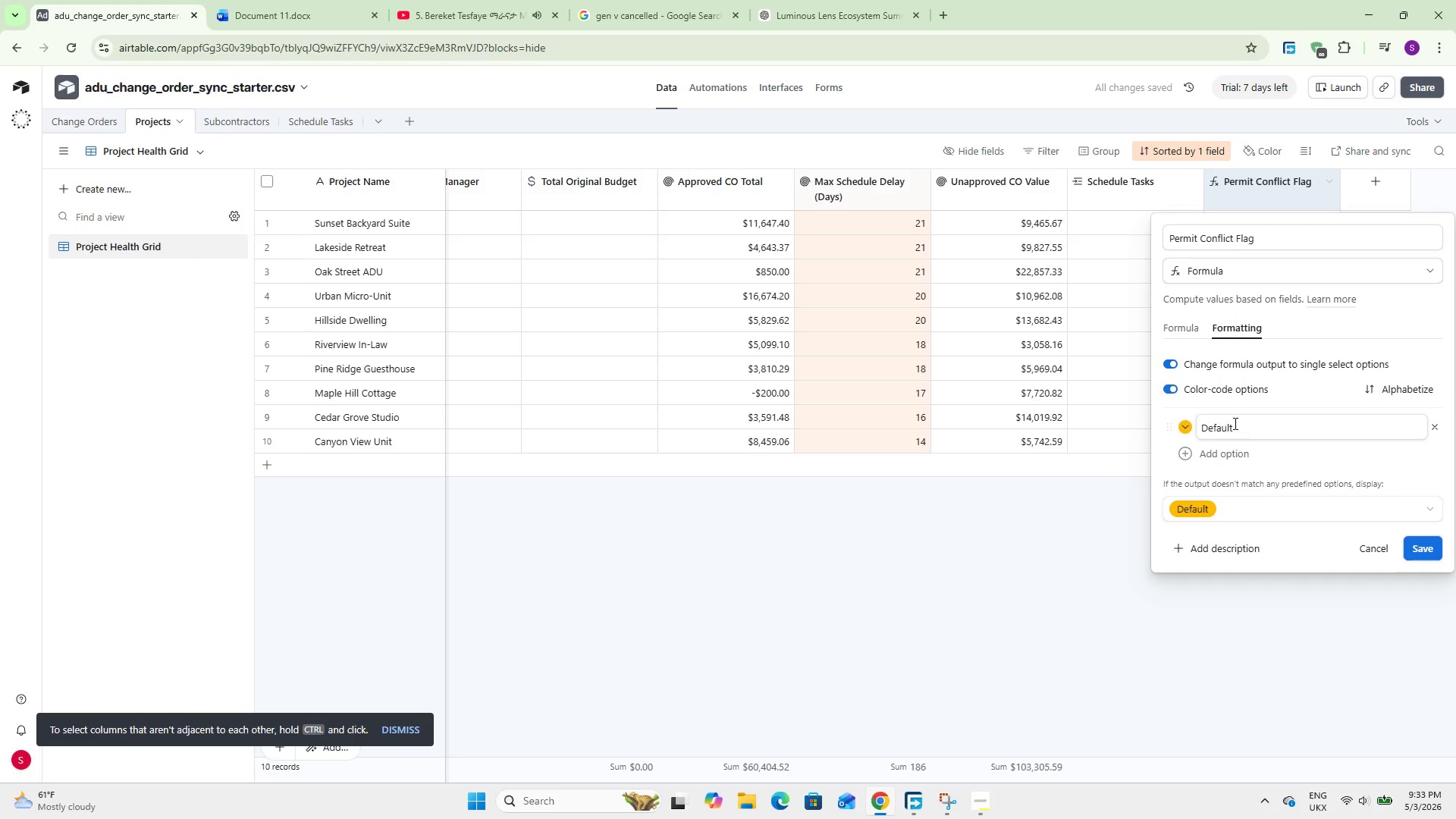 
left_click([1235, 423])
 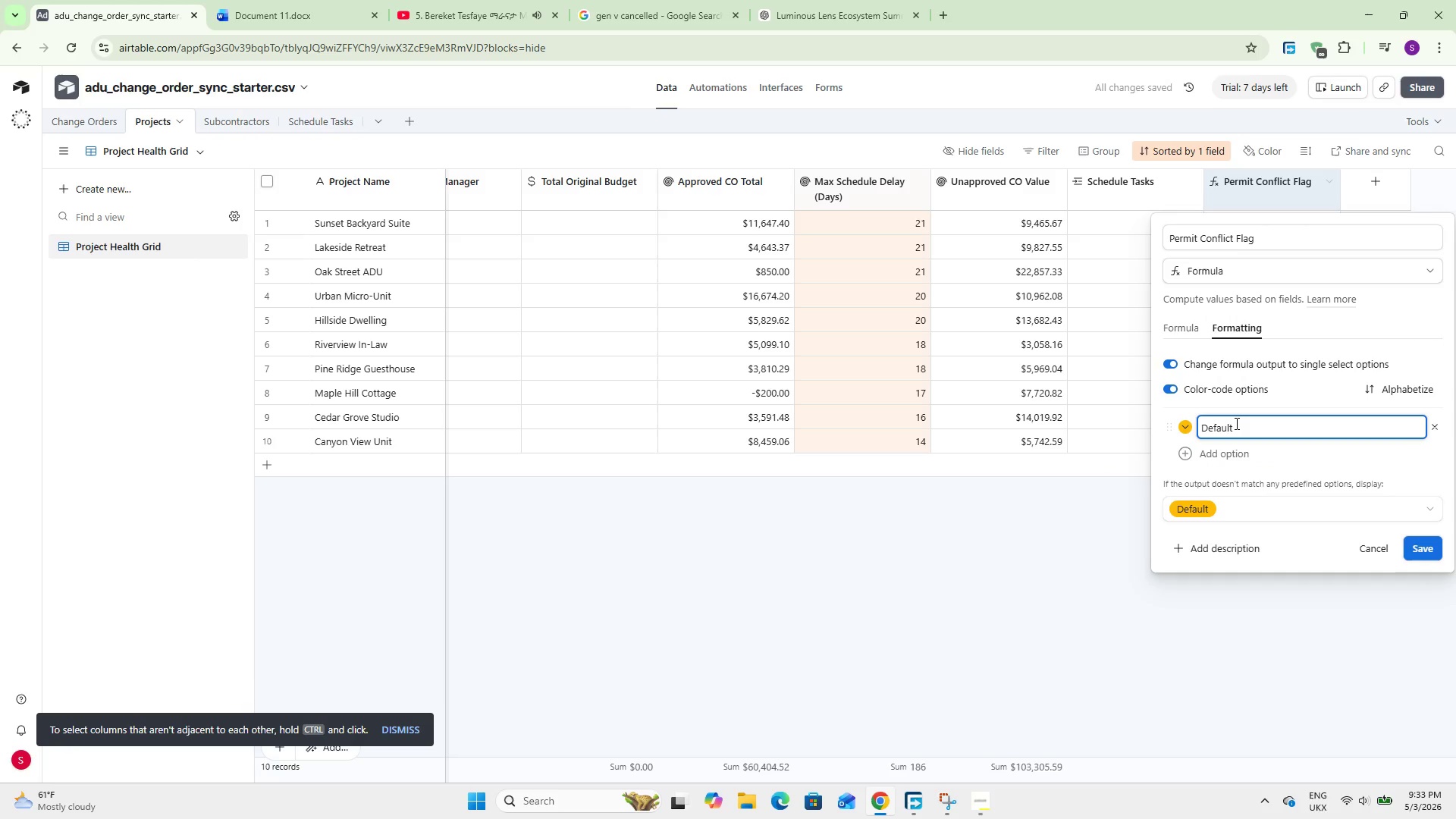 
hold_key(key=Backspace, duration=1.0)
 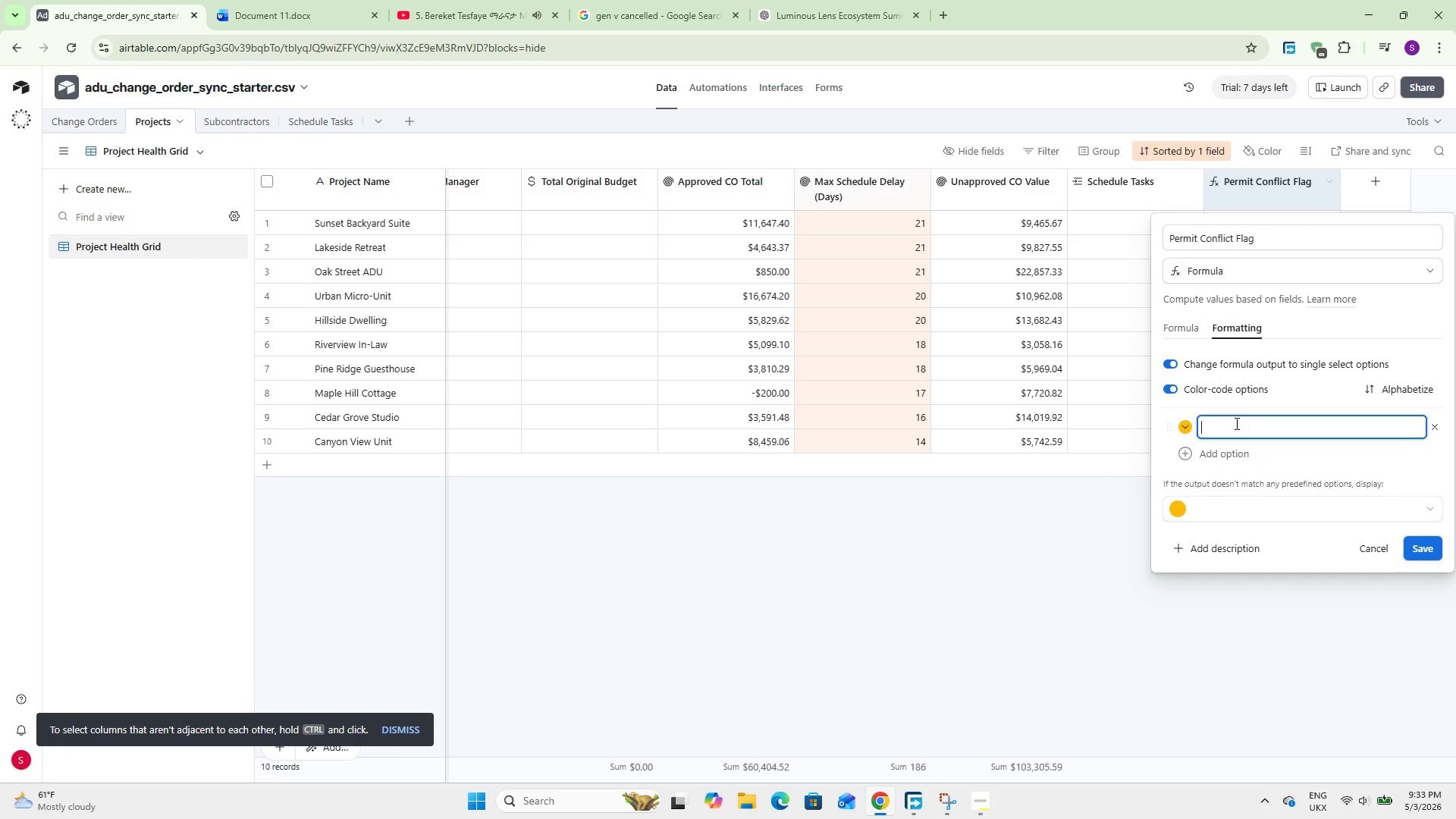 
type(PERMIT AT RISK)
 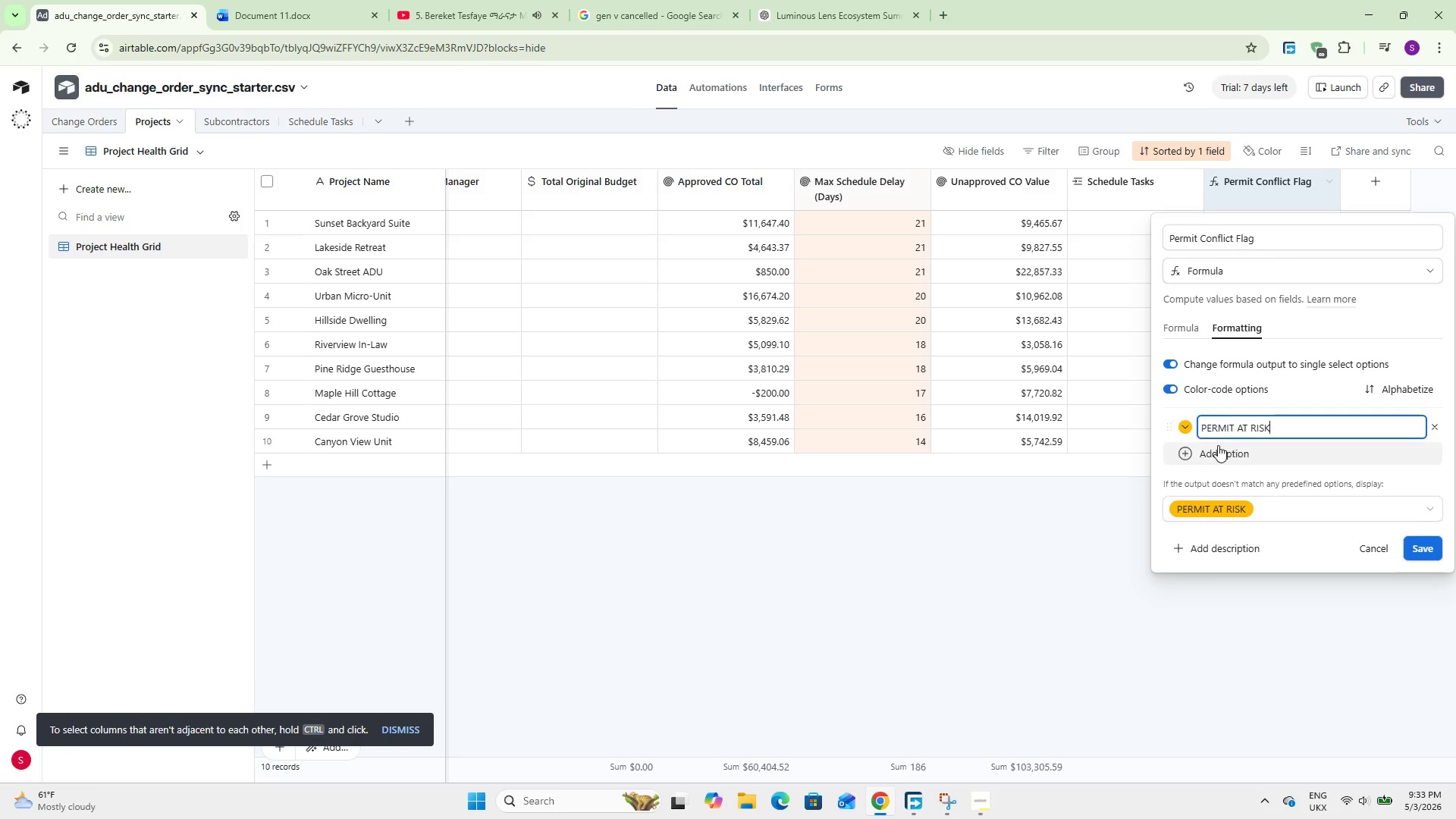 
left_click([1215, 447])
 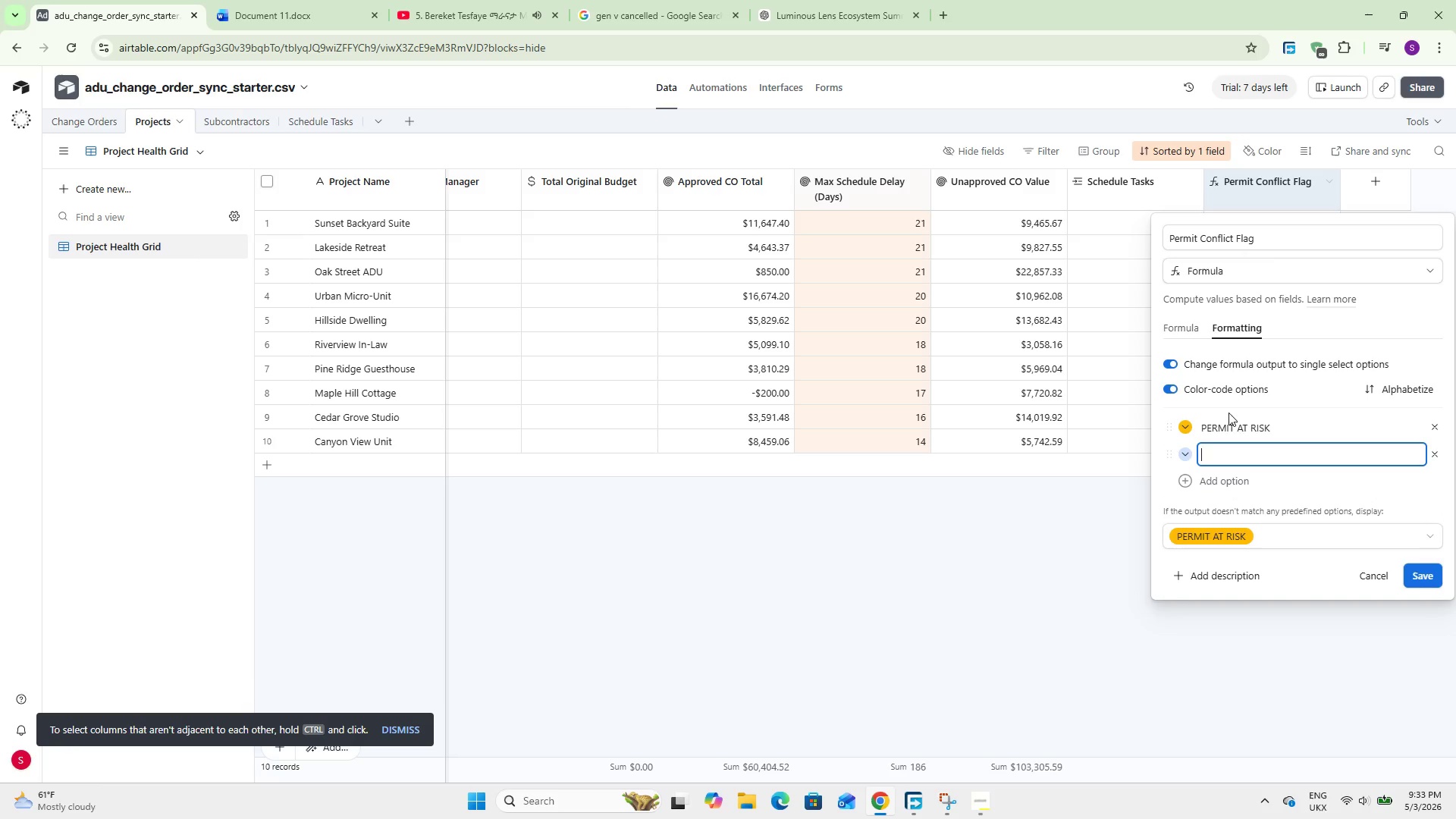 
left_click([1197, 337])
 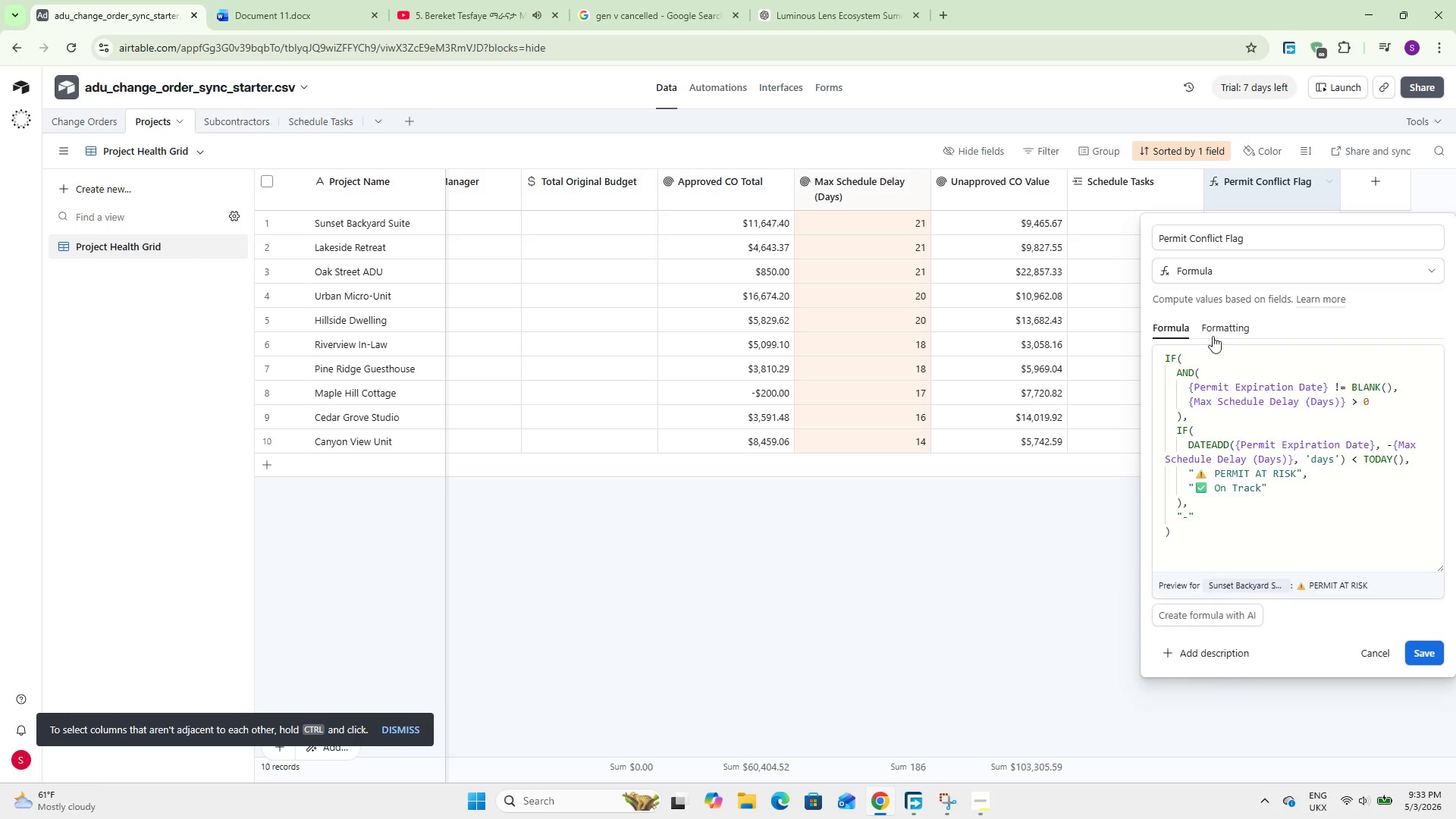 
left_click([1221, 331])
 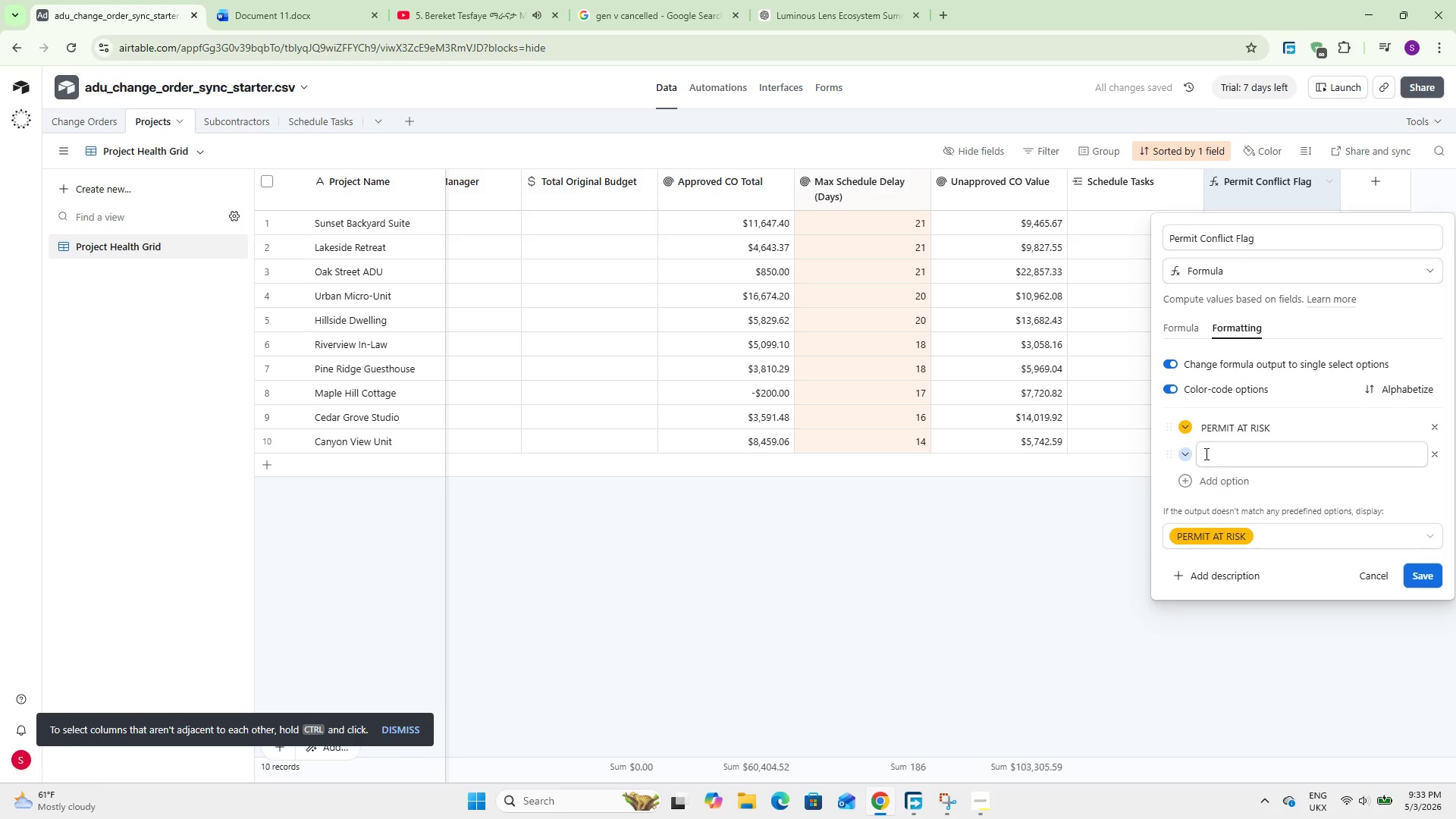 
left_click([1190, 450])
 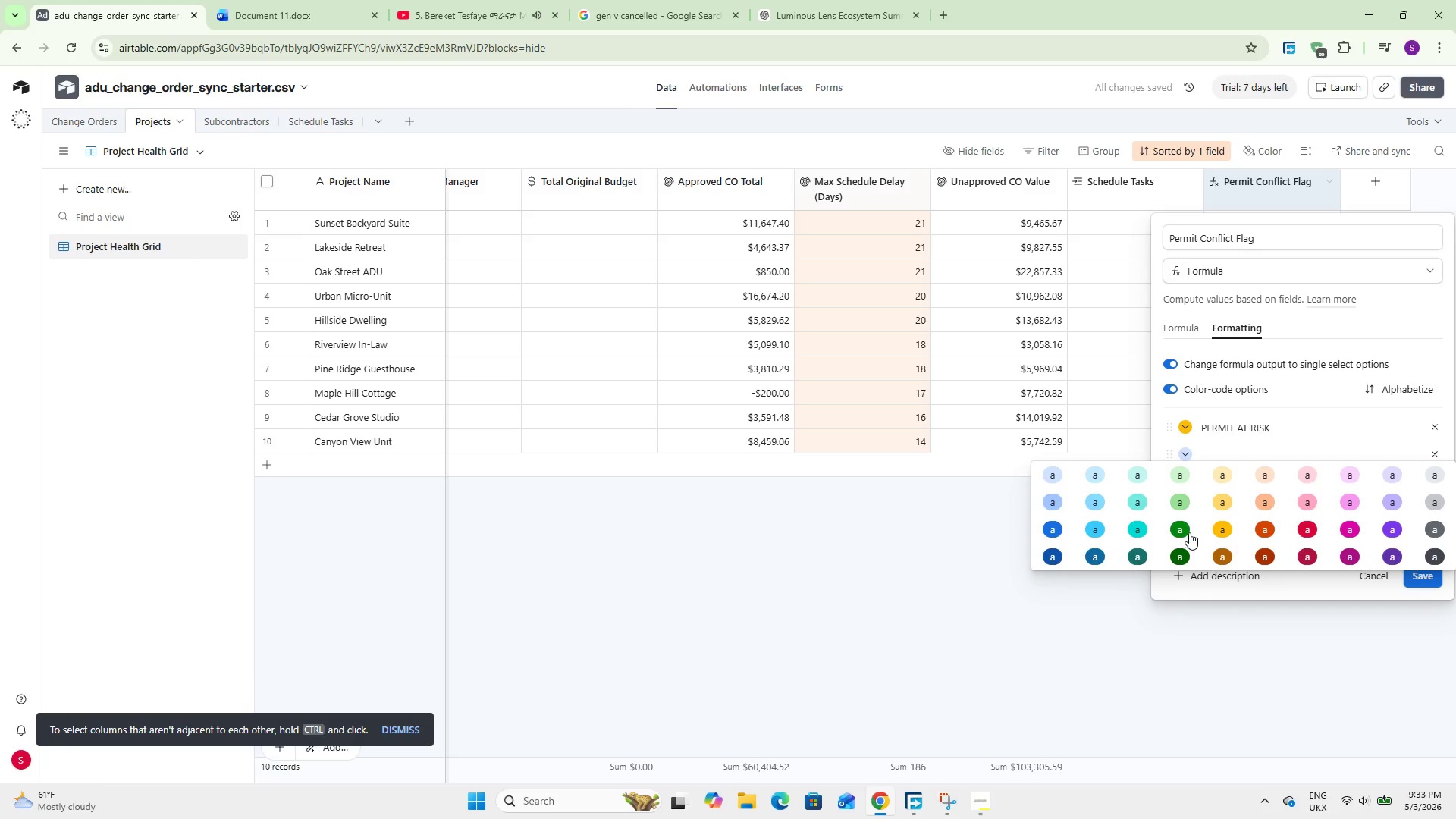 
left_click([1232, 447])
 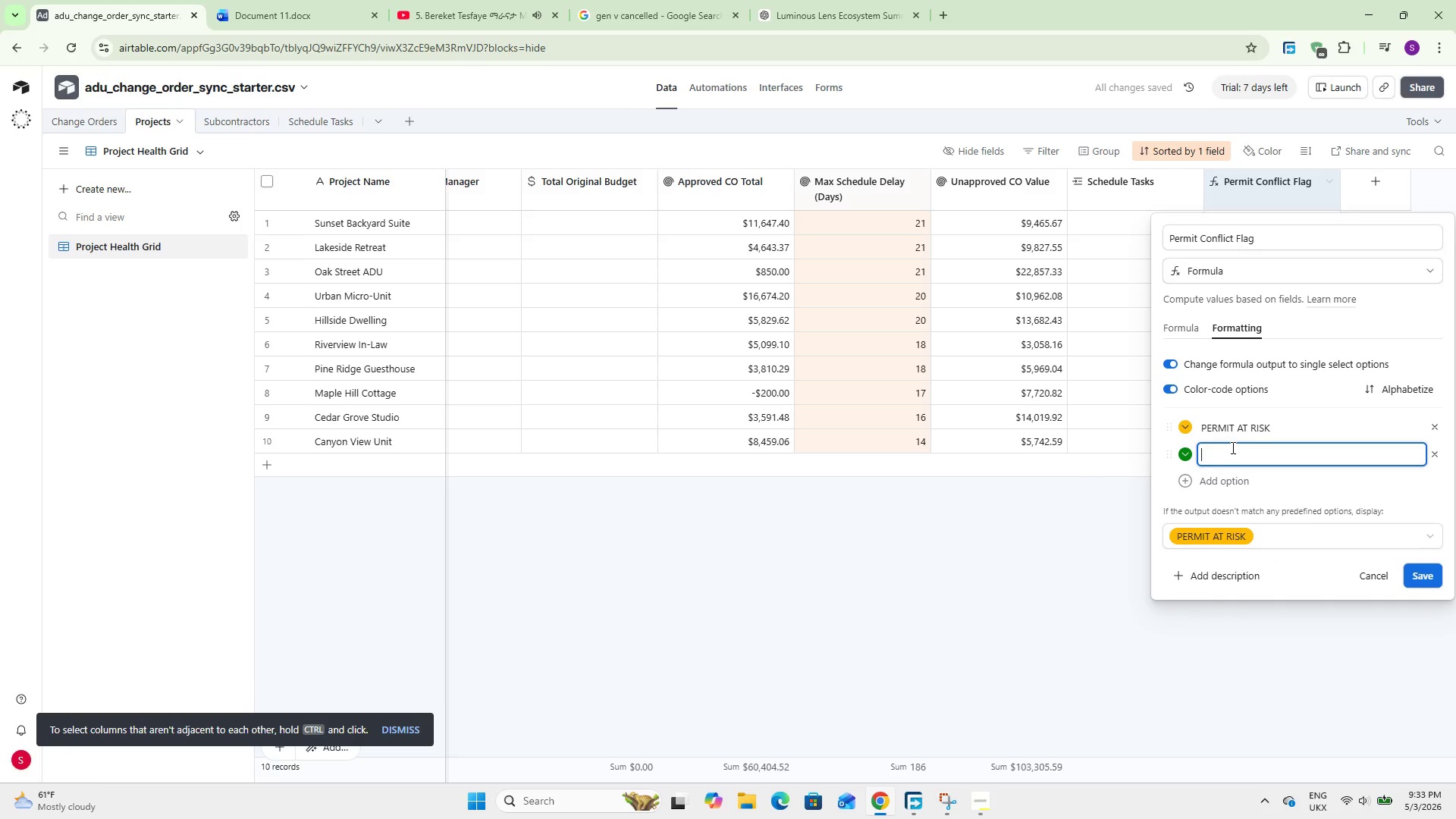 
type(On Track)
 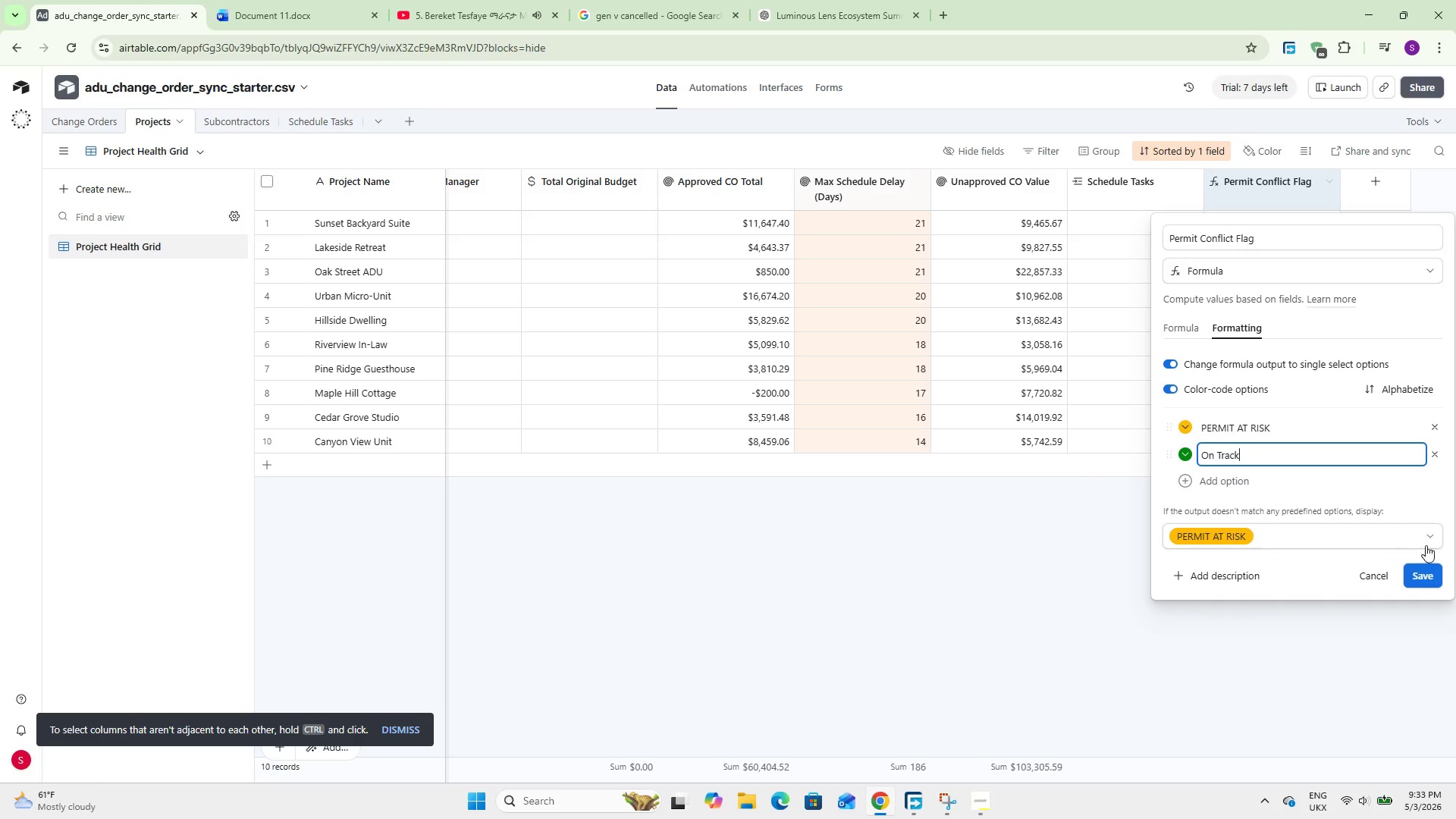 
left_click([1423, 571])
 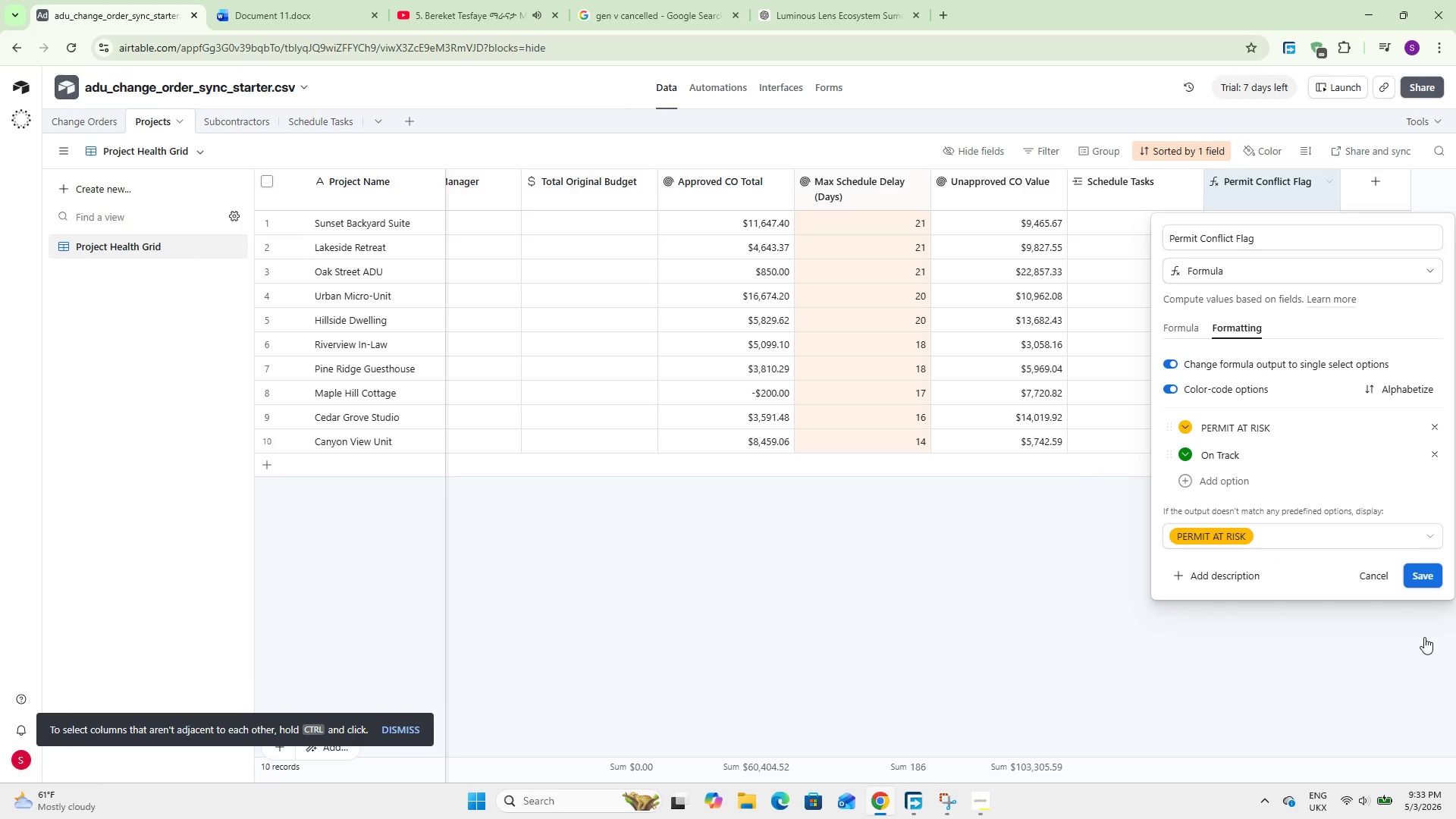 
left_click([1432, 578])
 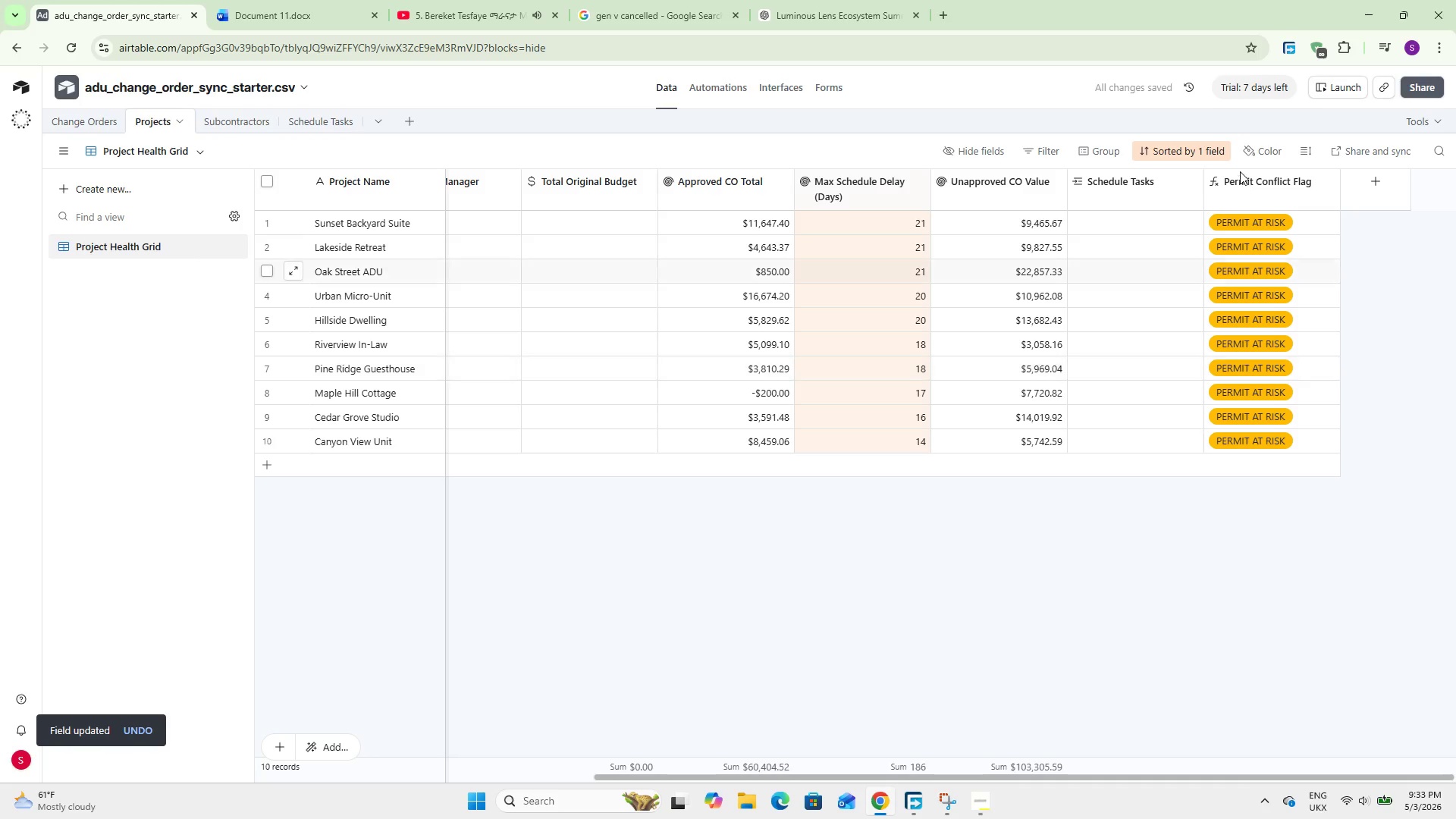 
double_click([1252, 221])
 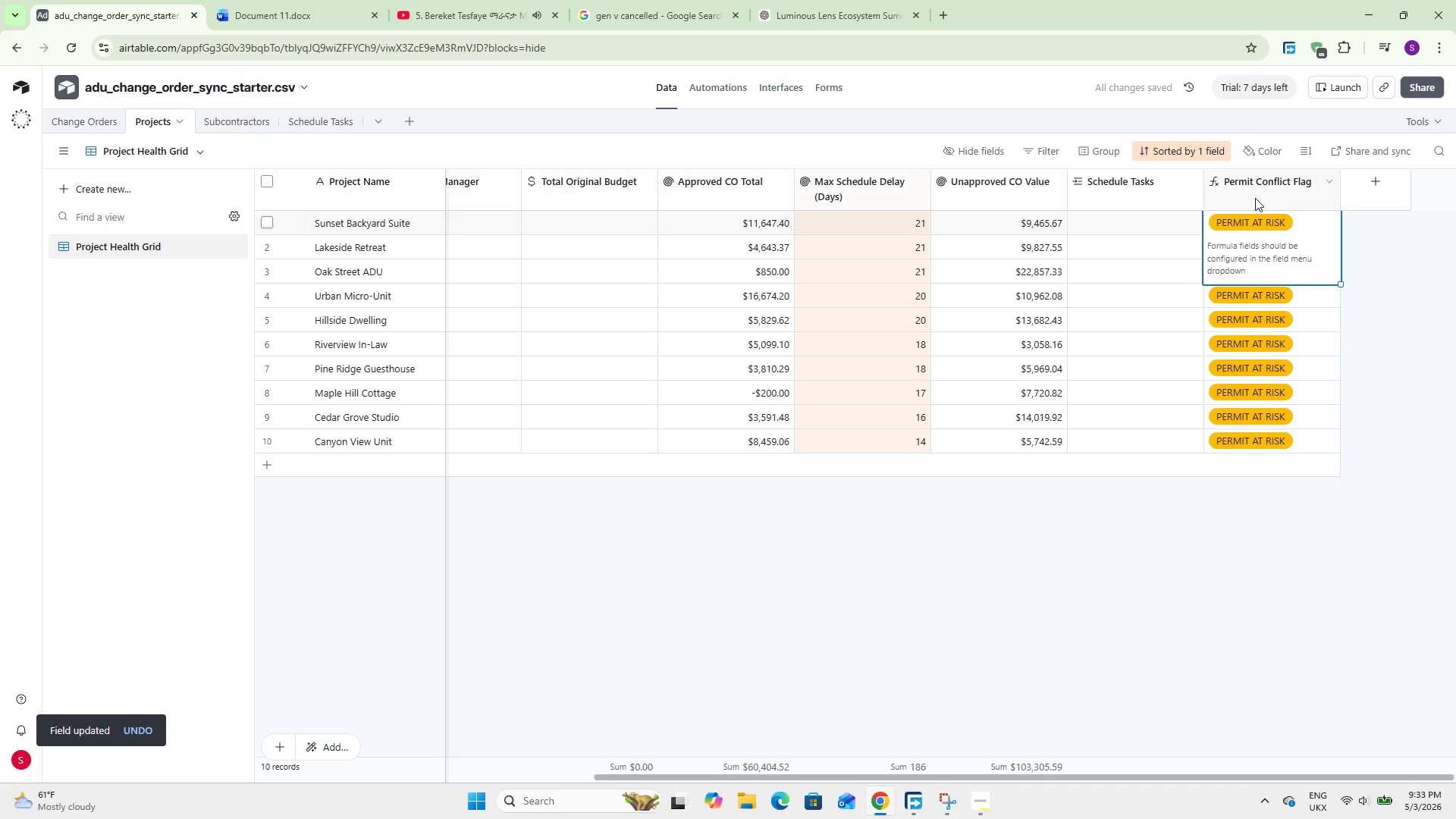 
double_click([1255, 198])
 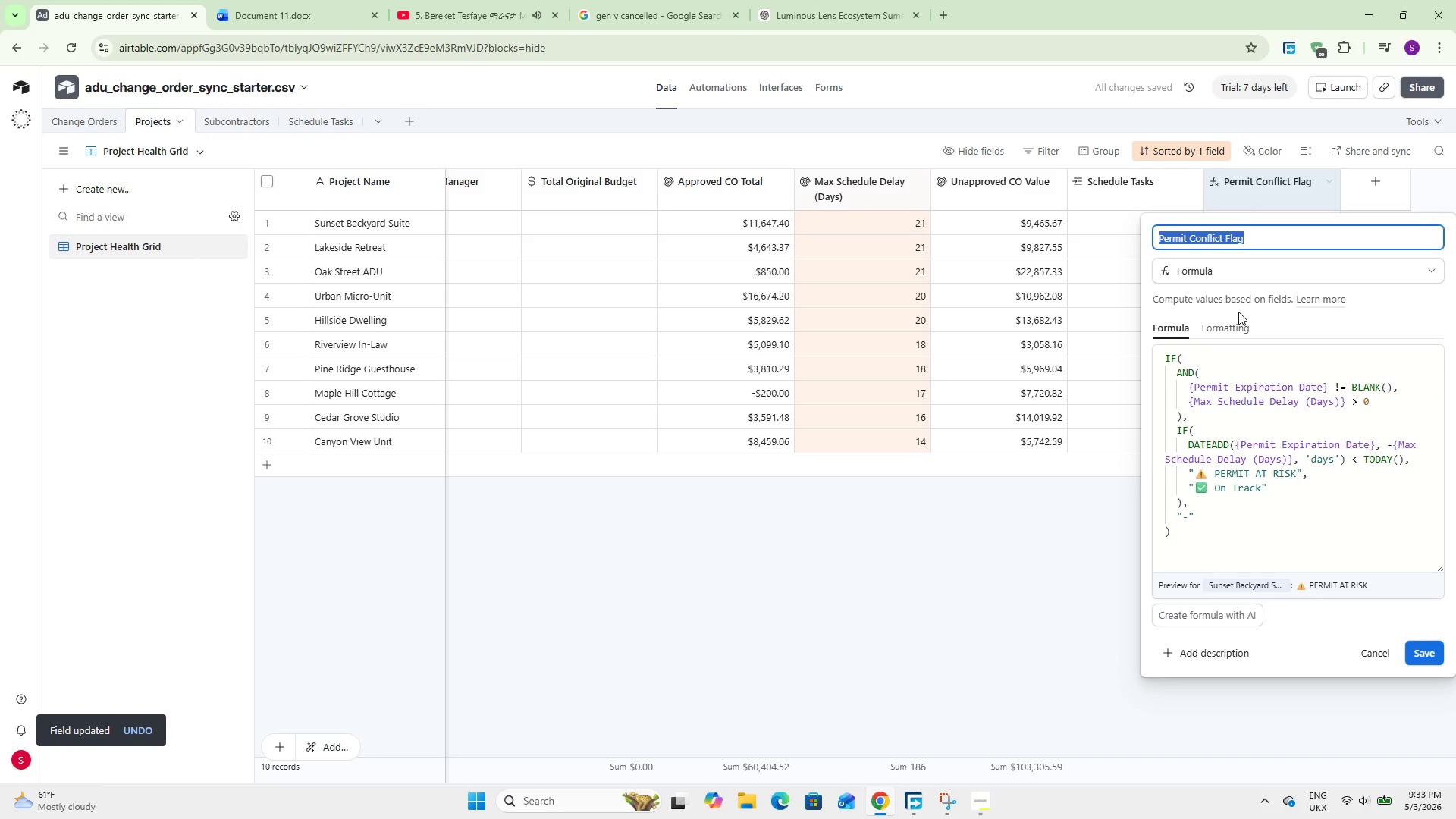 
left_click([1236, 325])
 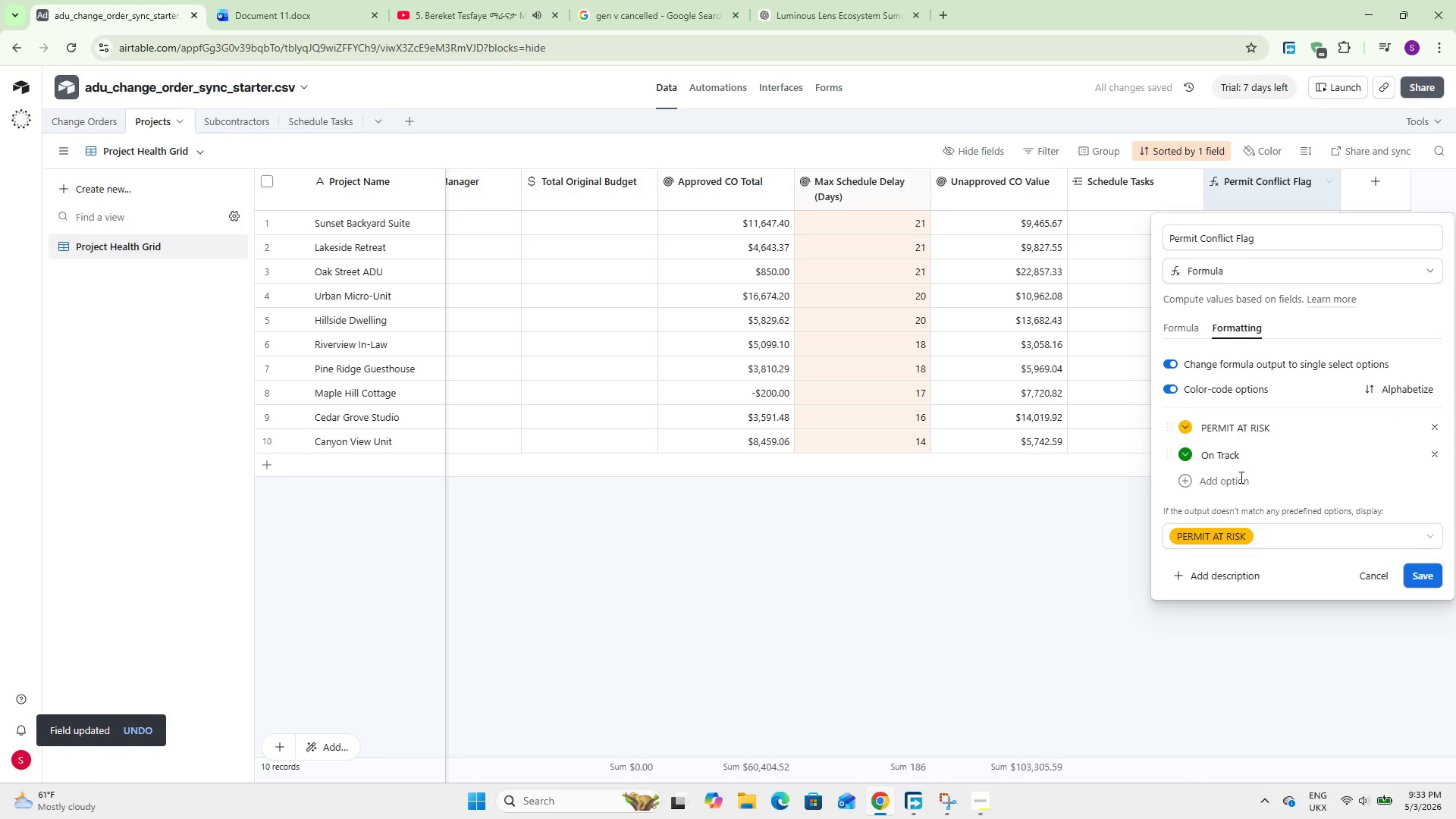 
left_click([1230, 538])
 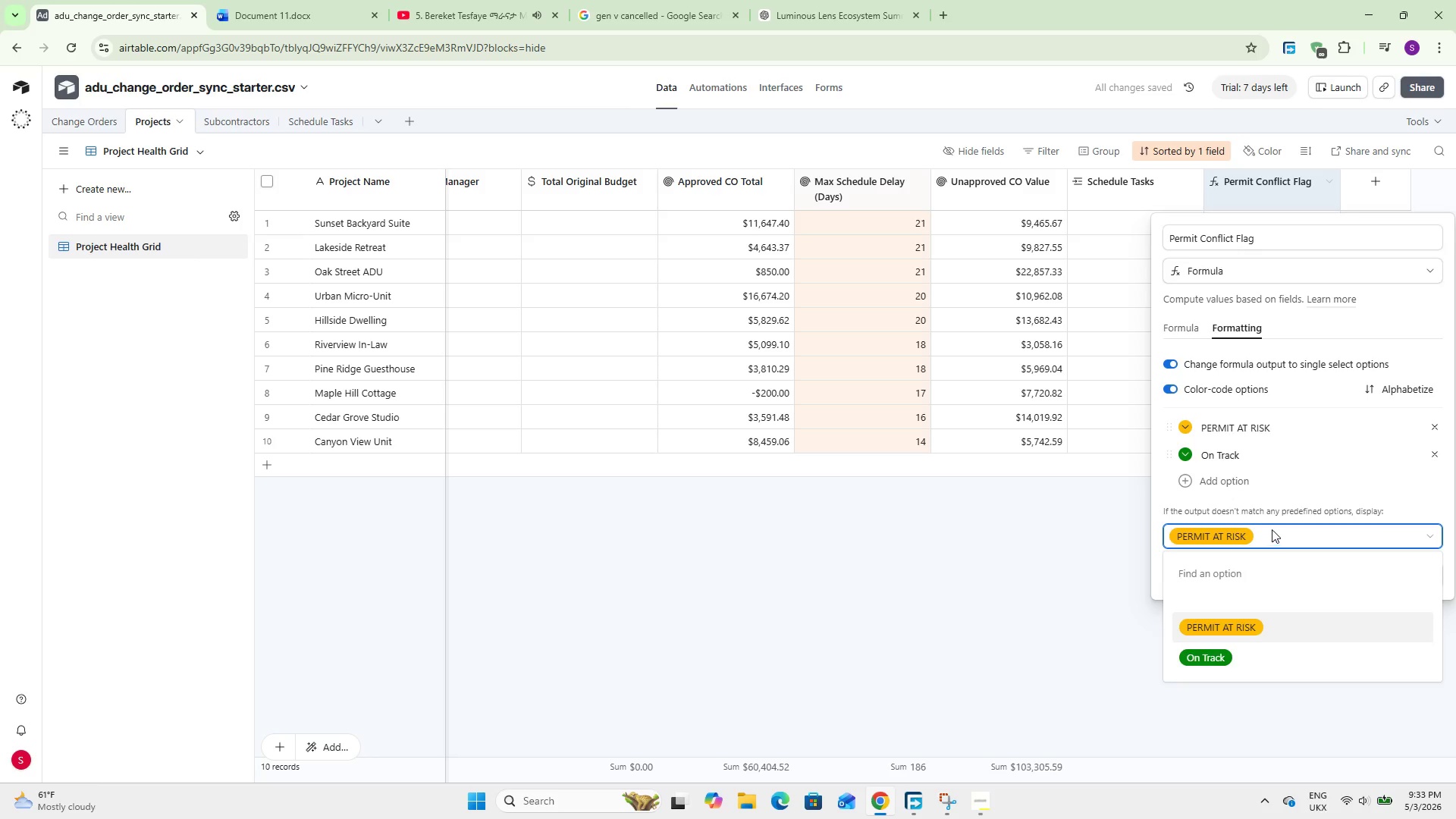 
left_click([1234, 593])
 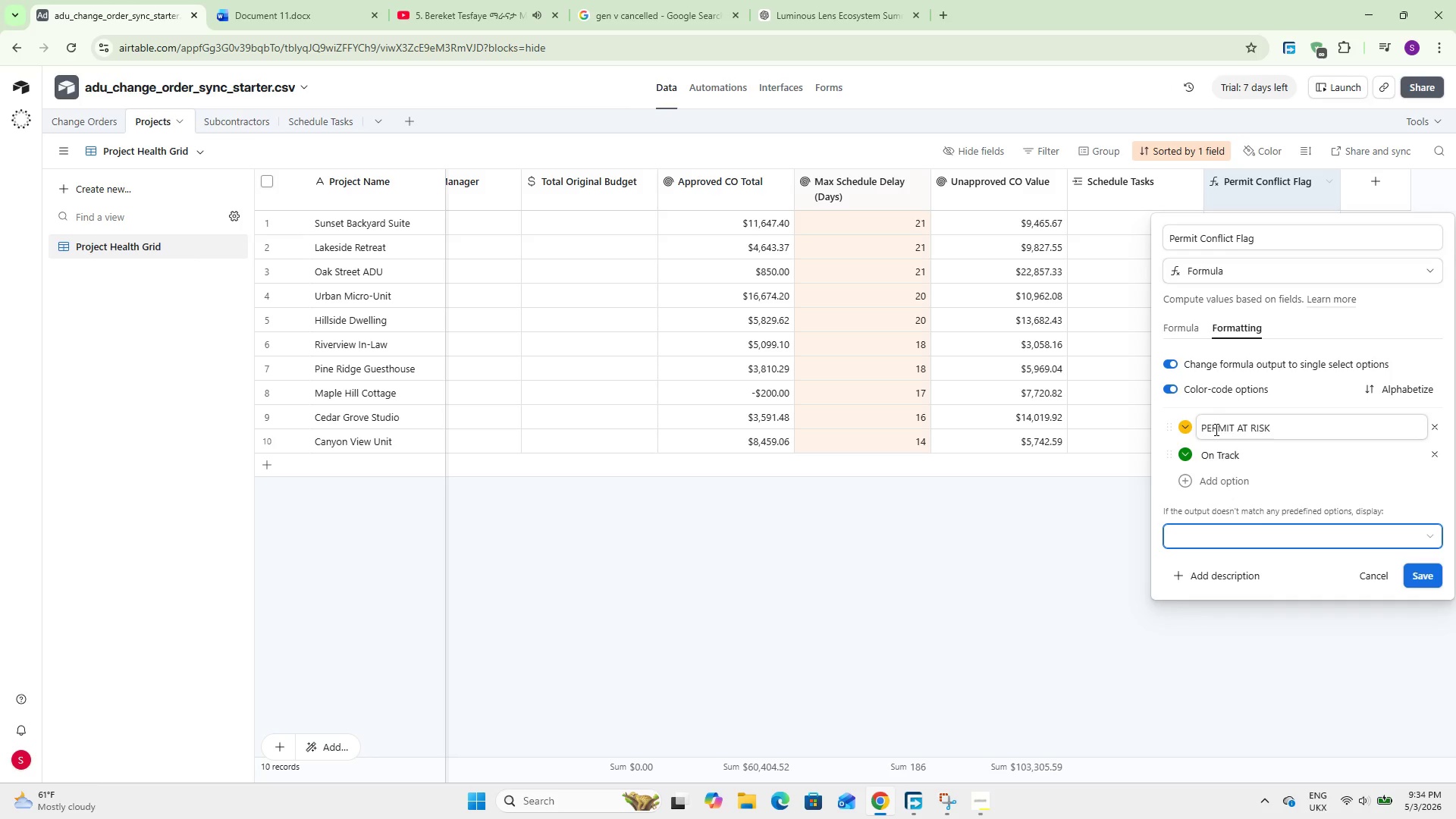 
left_click([1200, 424])
 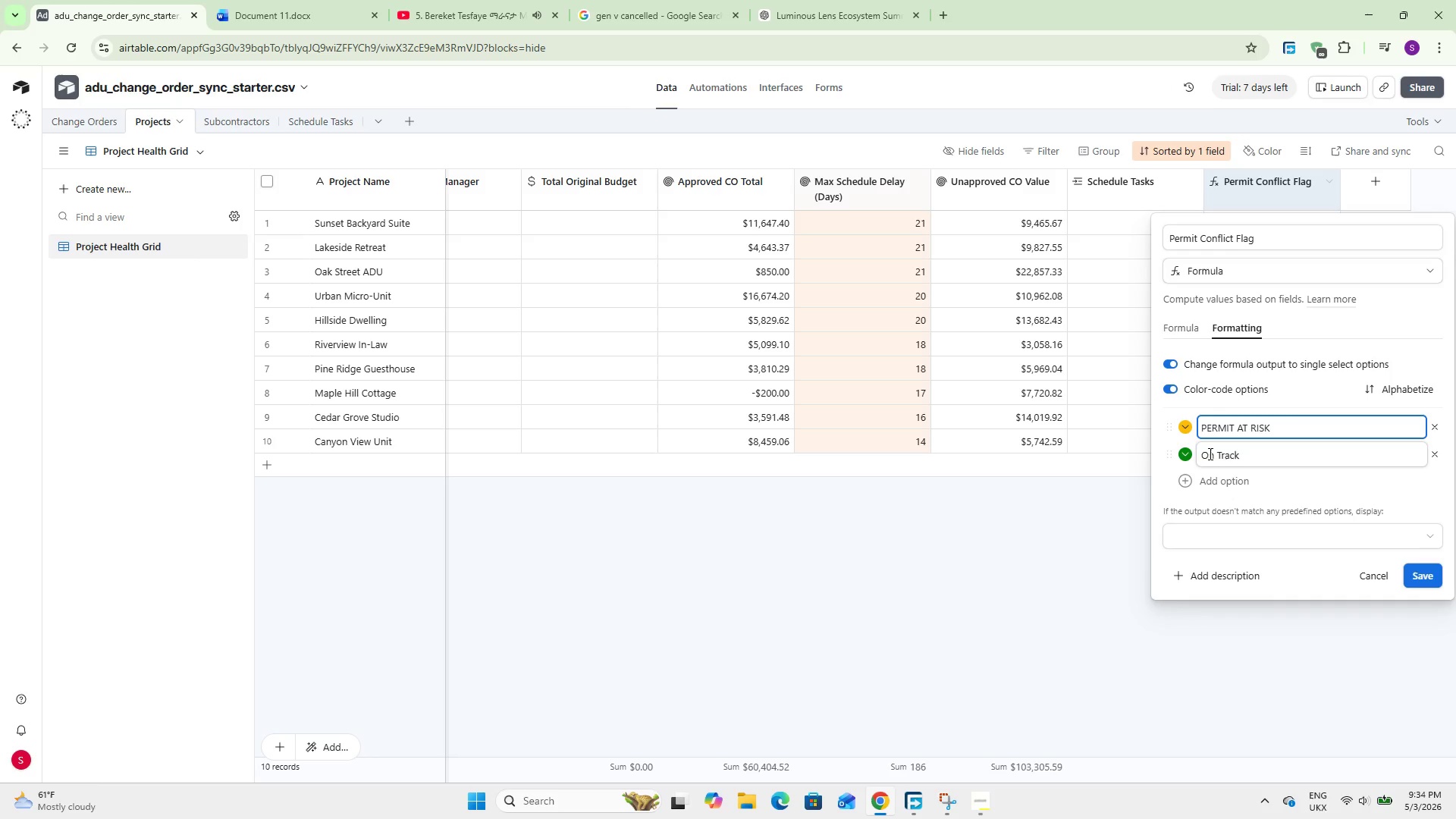 
key(Meta+Period)
 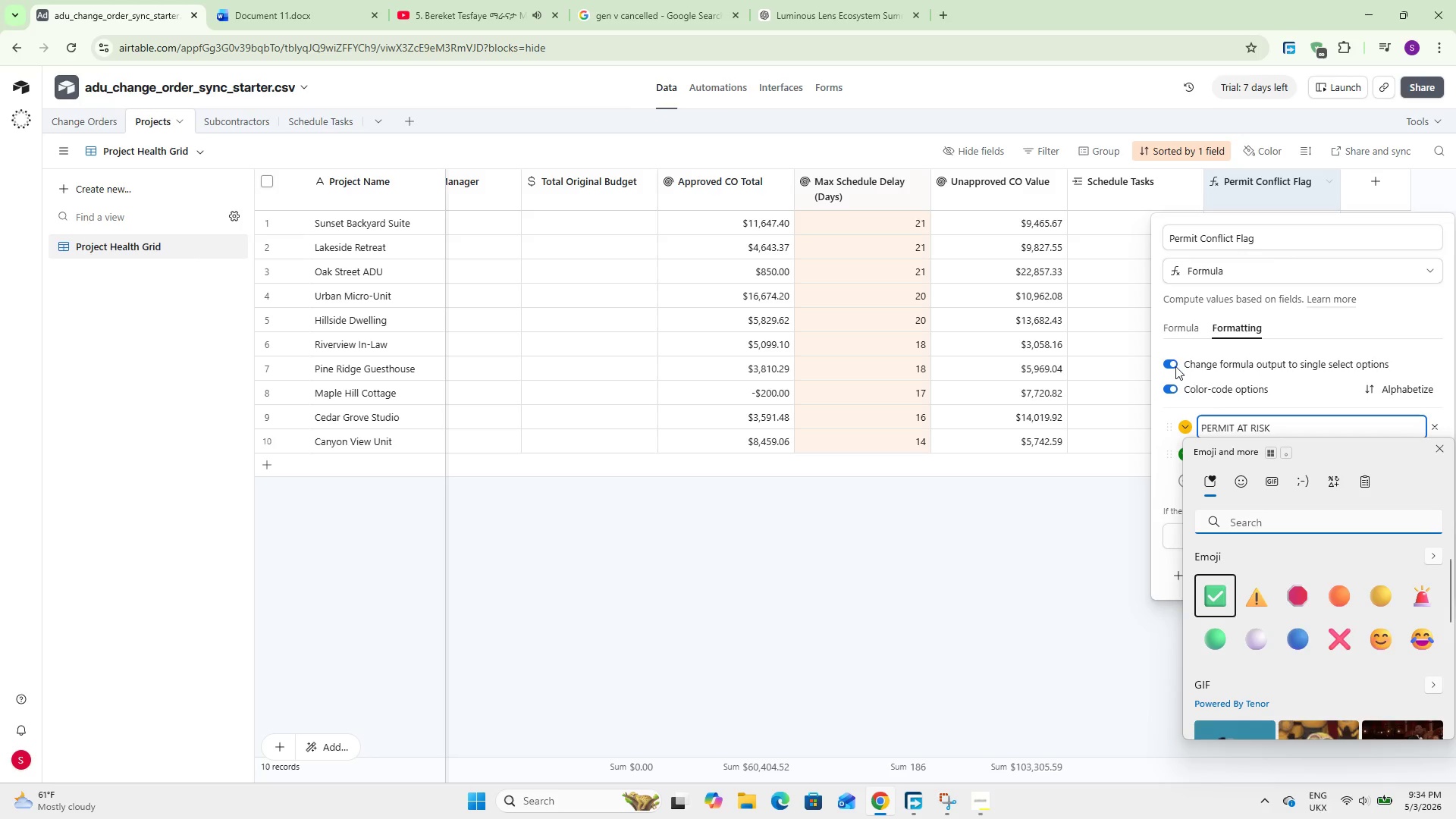 
double_click([1172, 328])
 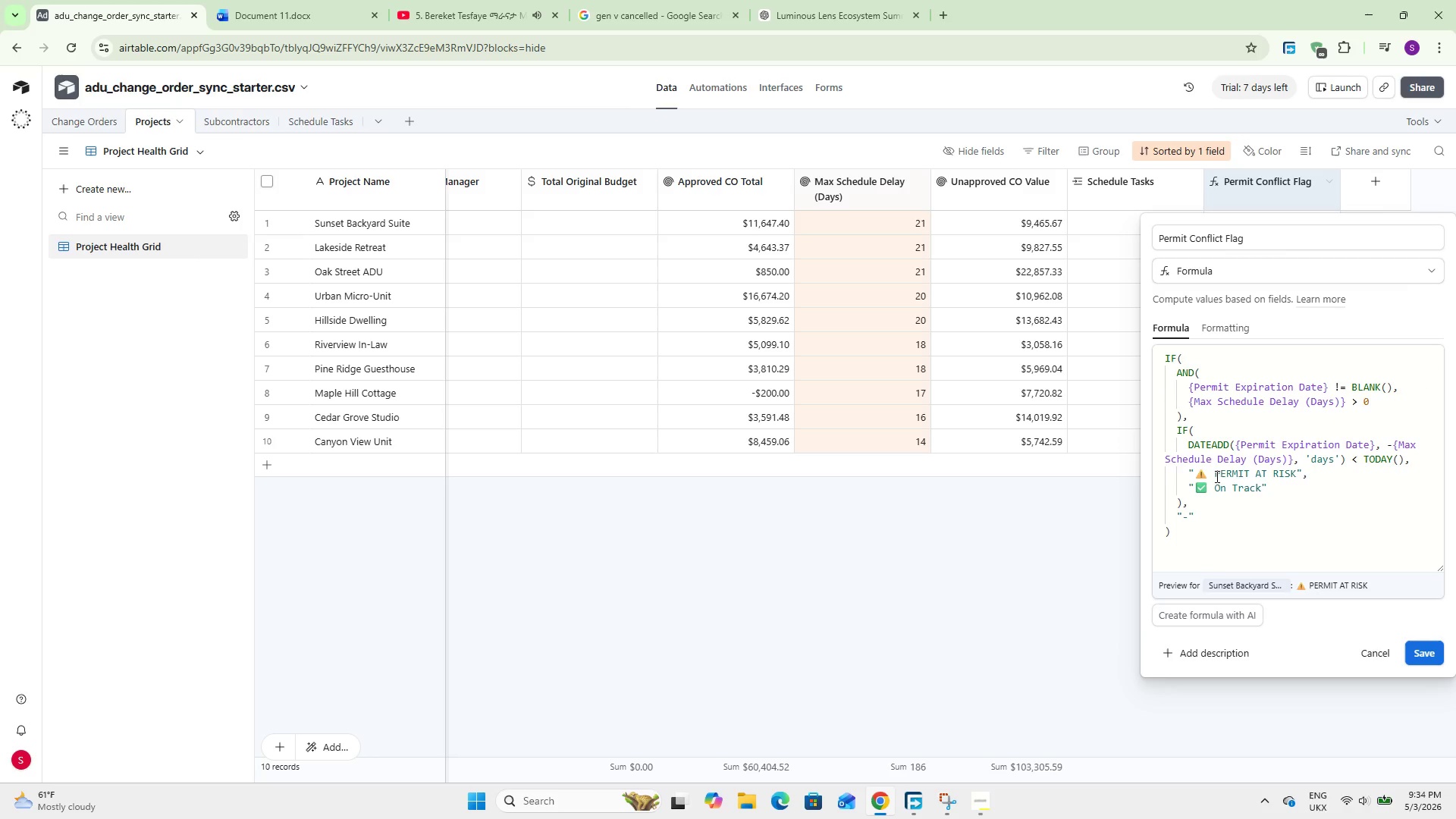 
left_click([1211, 473])
 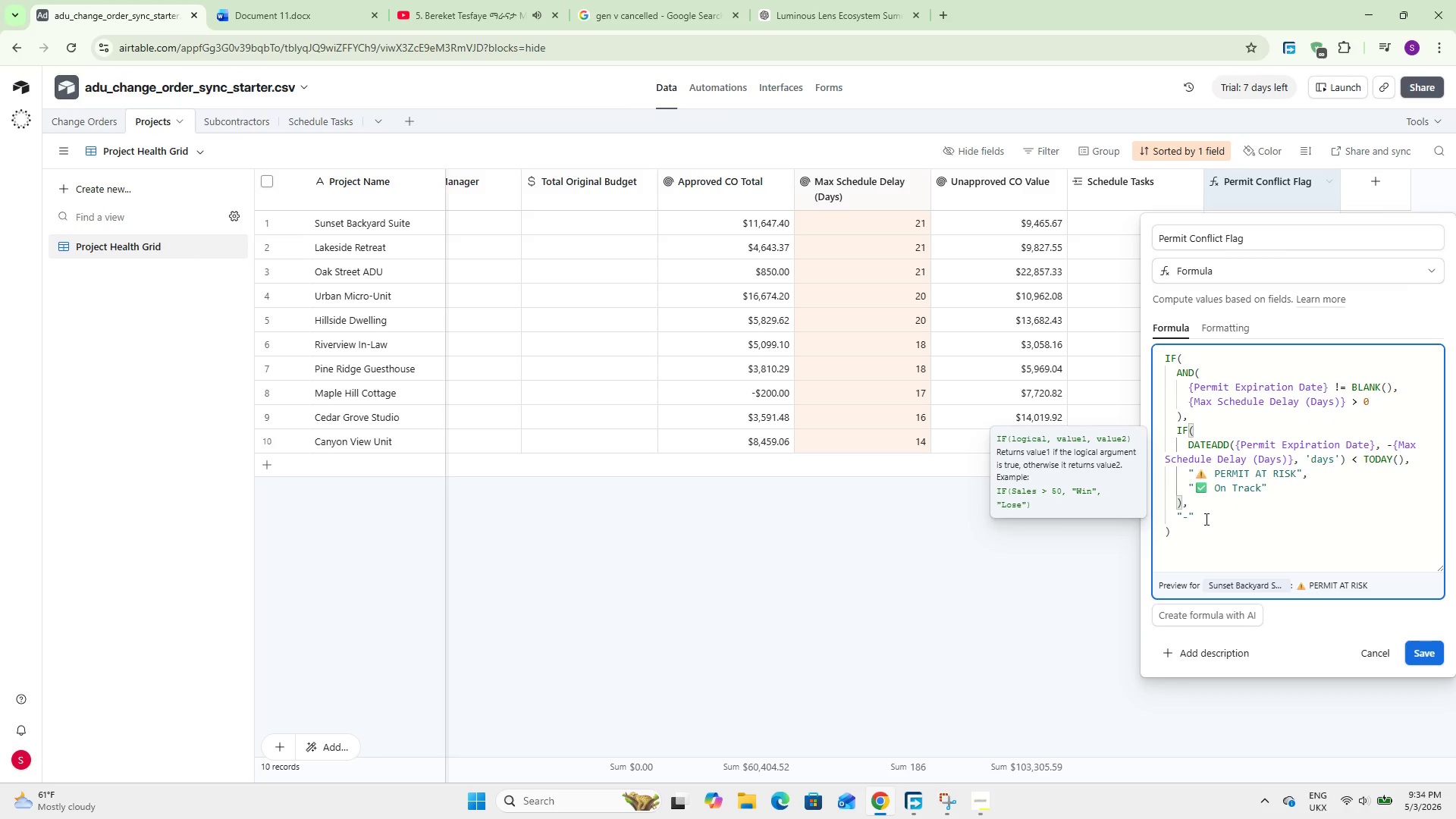 
key(ArrowRight)
 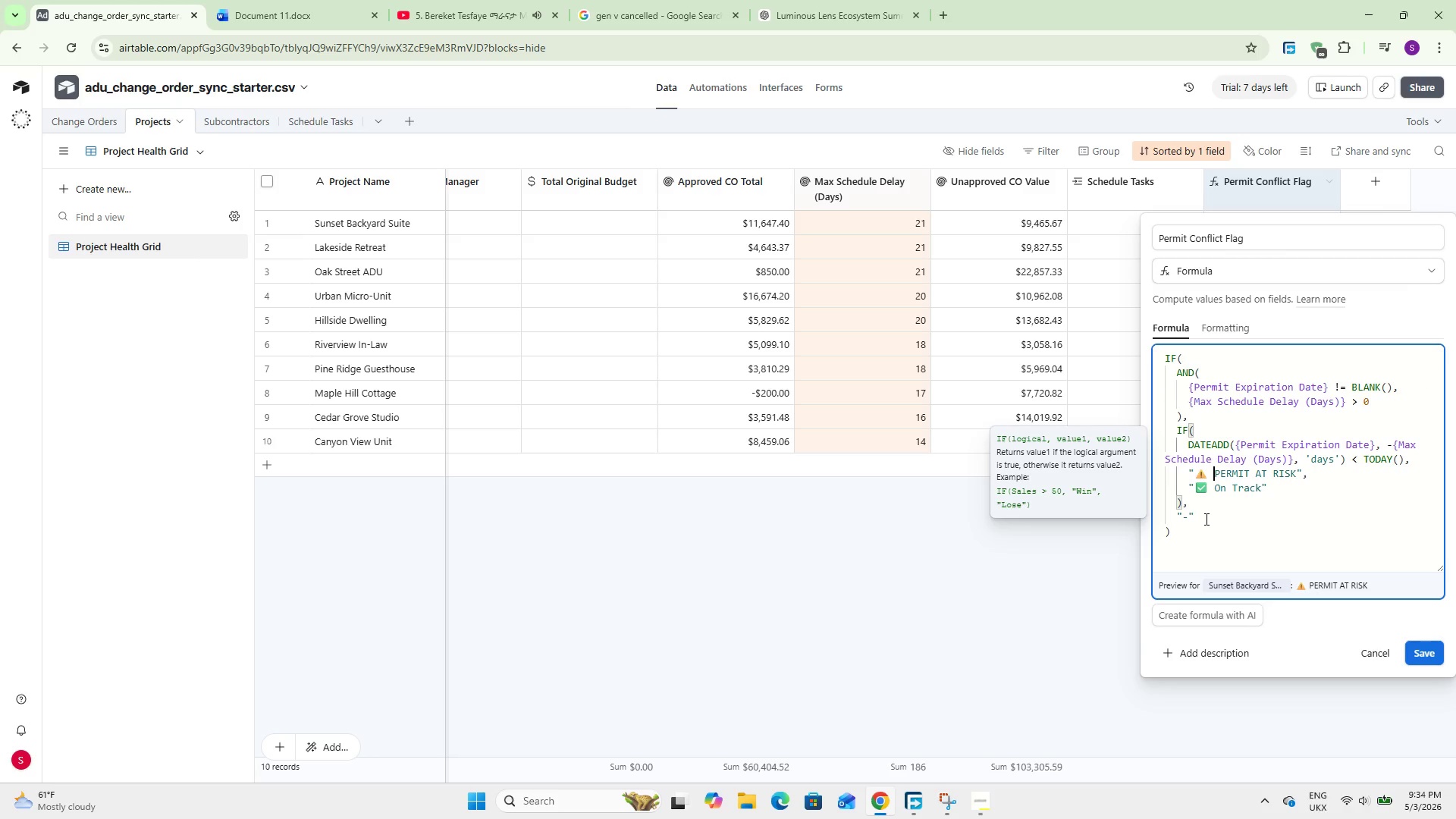 
key(Backspace)
 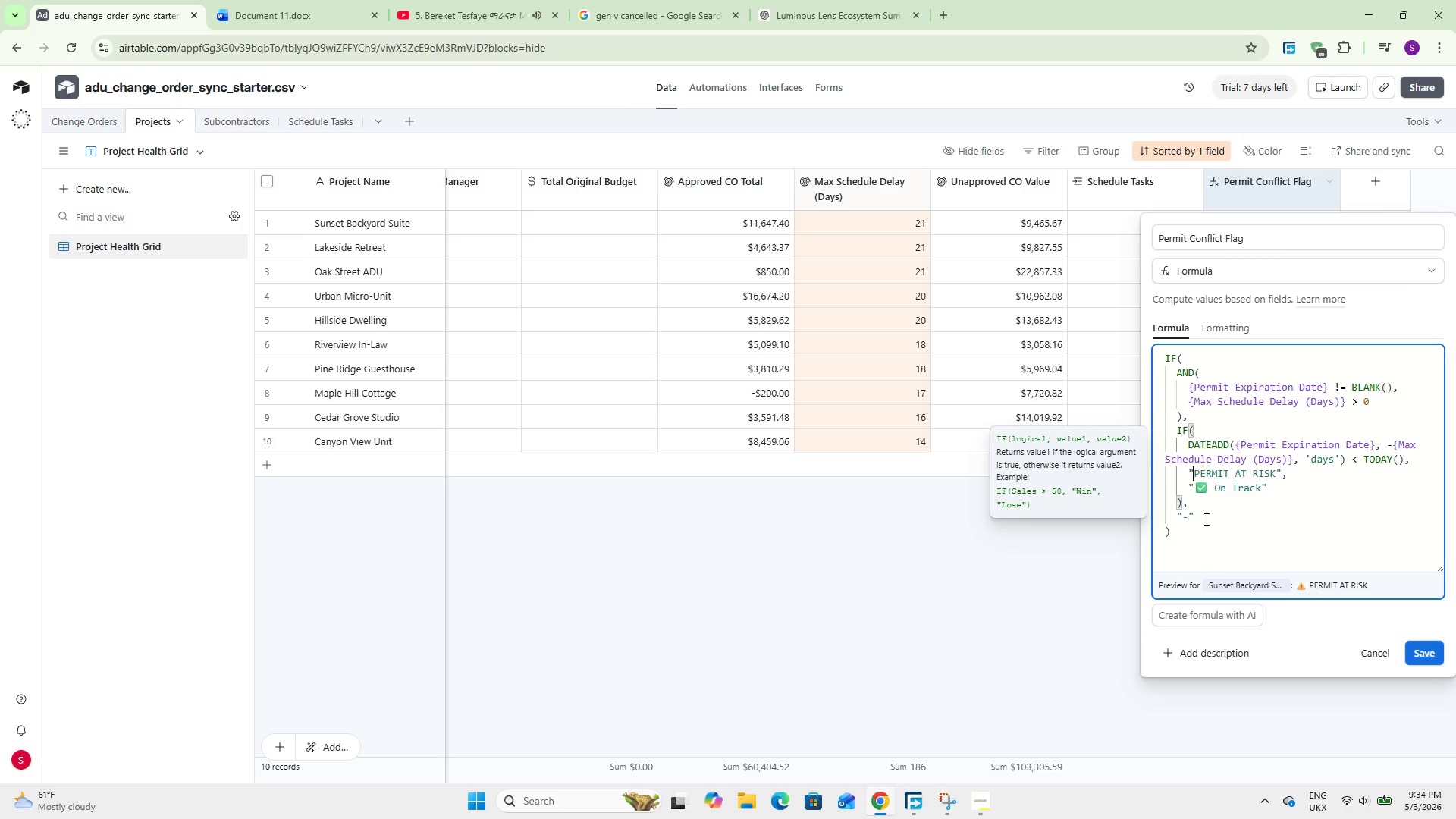 
key(Backspace)
 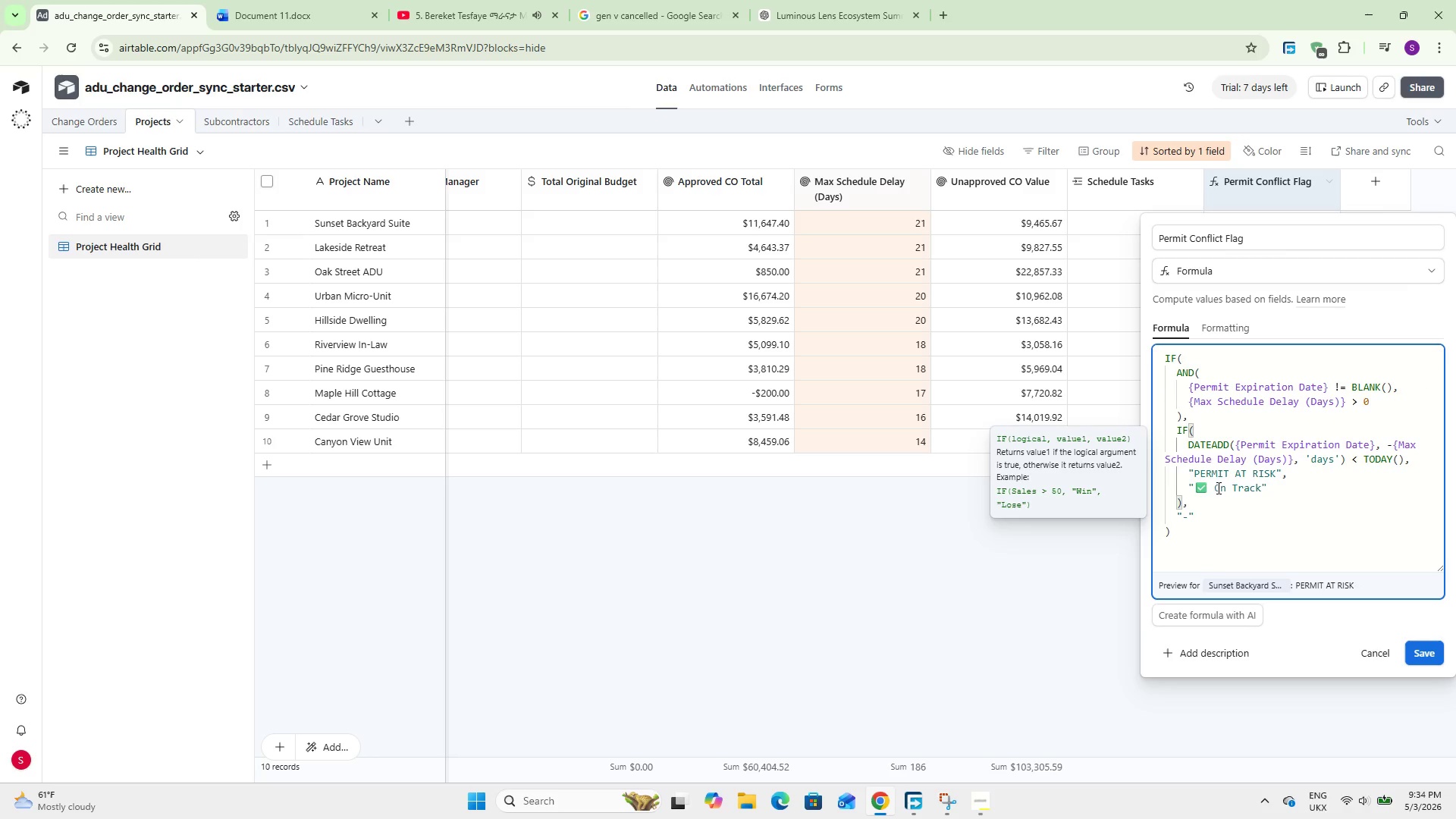 
left_click([1210, 488])
 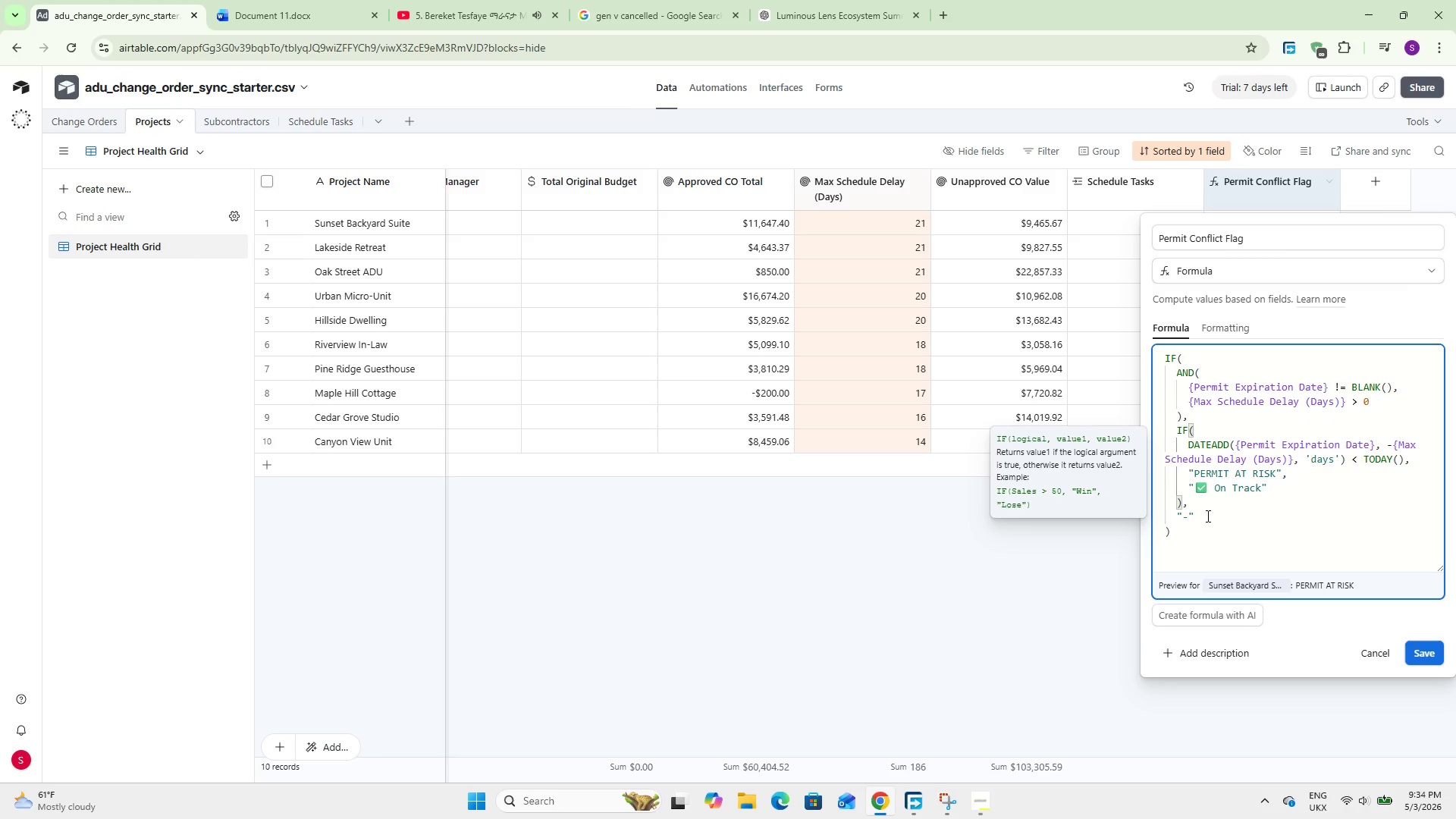 
key(ArrowRight)
 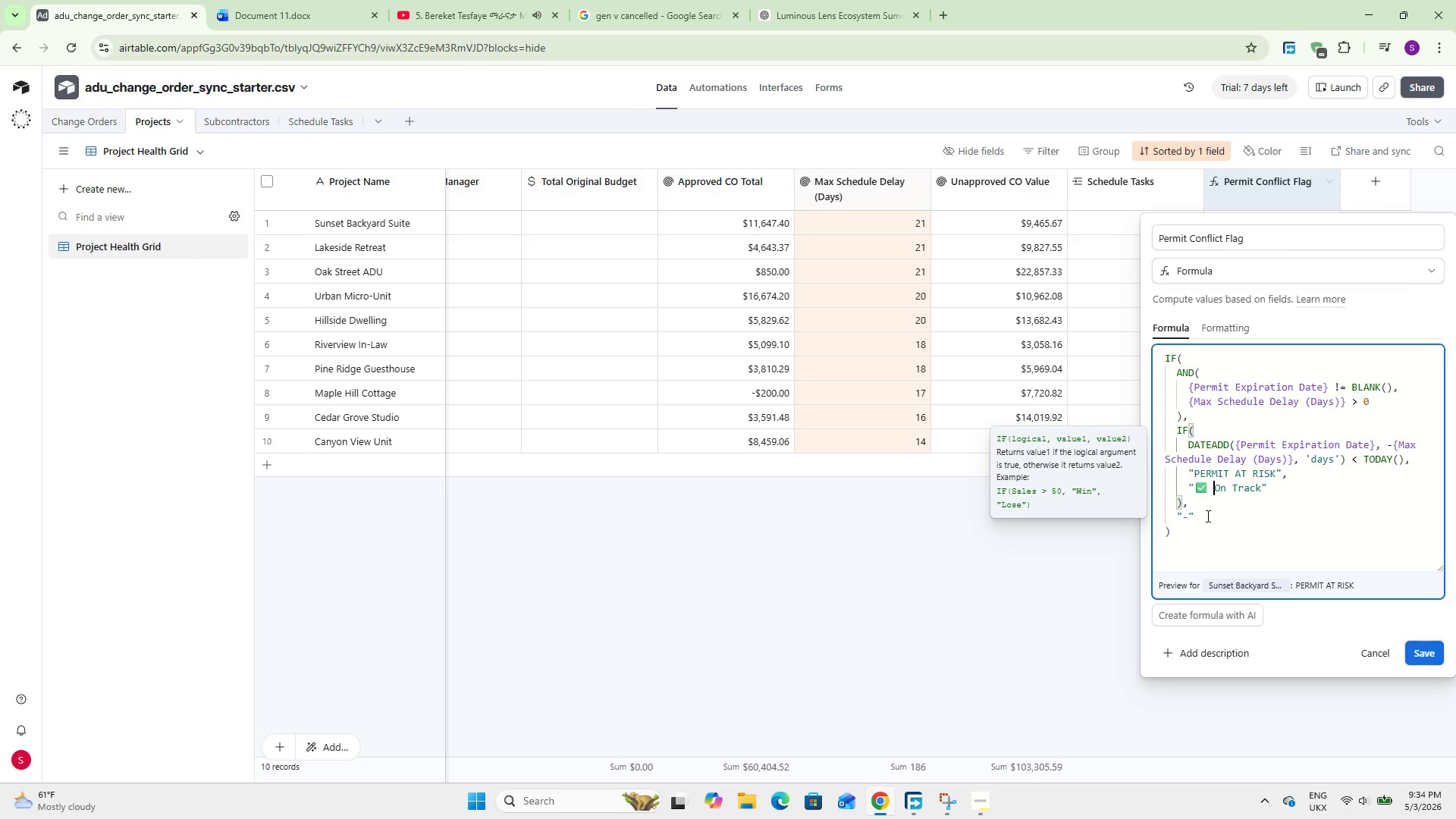 
key(Backspace)
 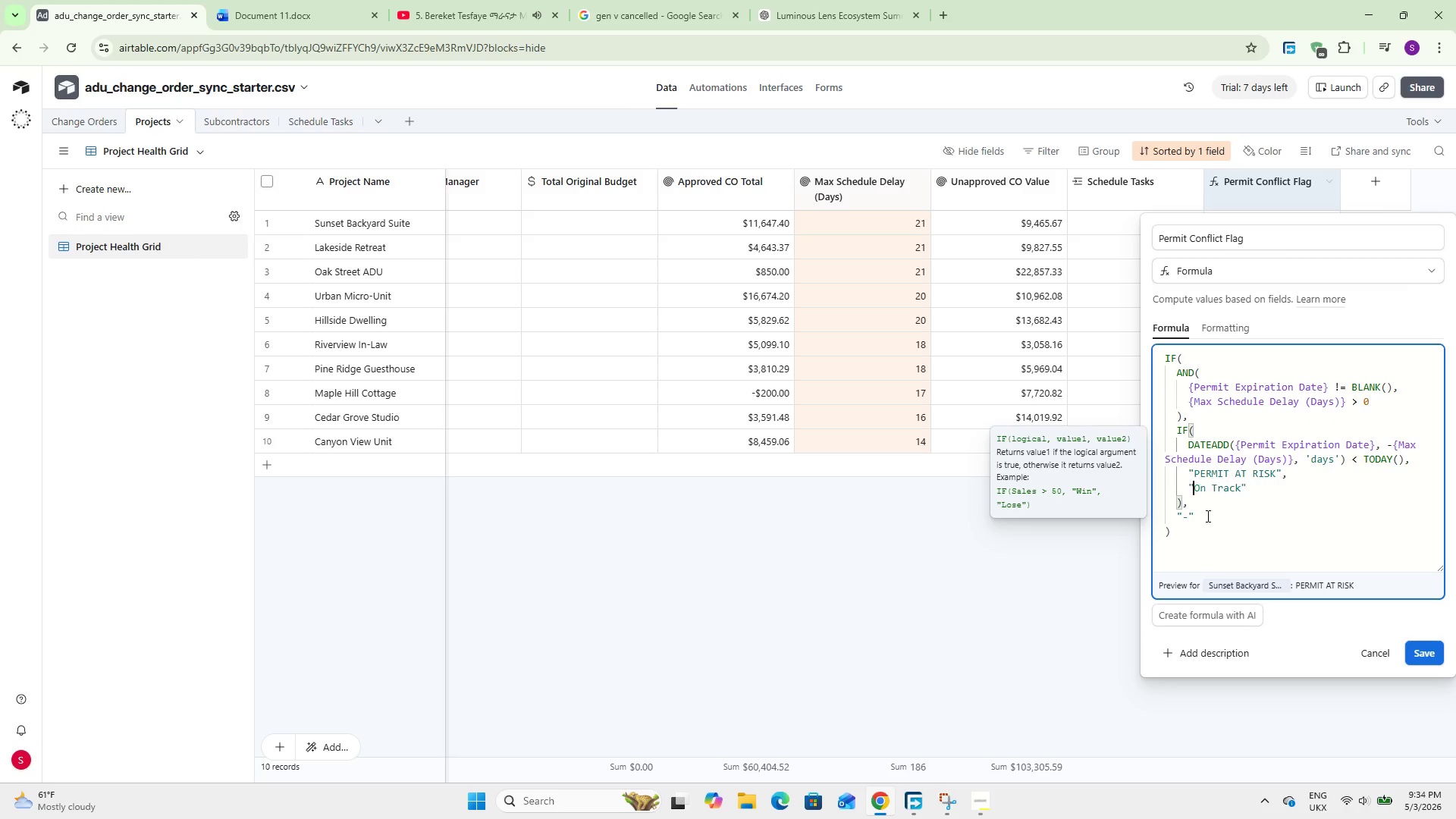 
key(Backspace)
 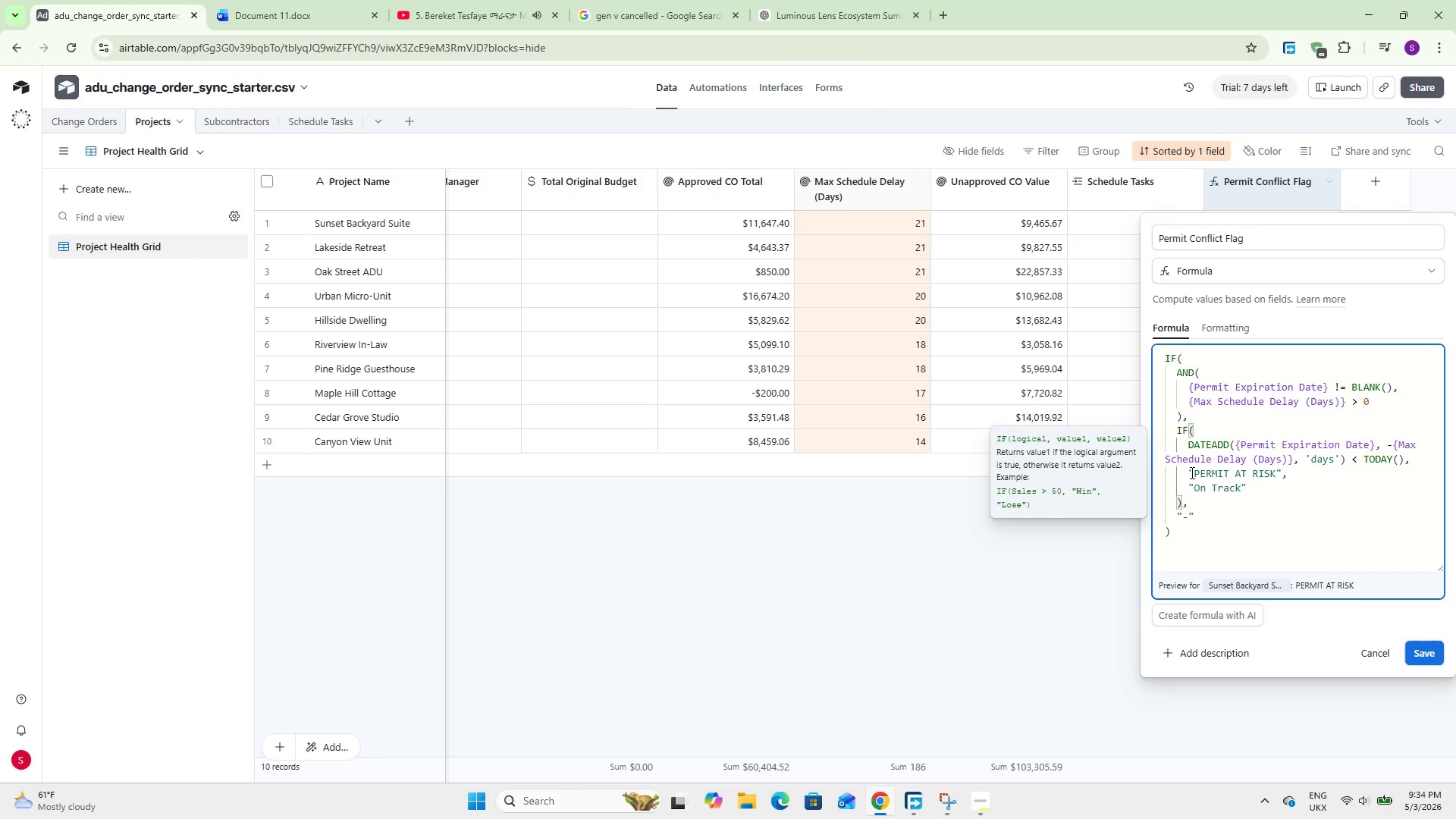 
left_click_drag(start_coordinate=[1190, 474], to_coordinate=[1200, 472])
 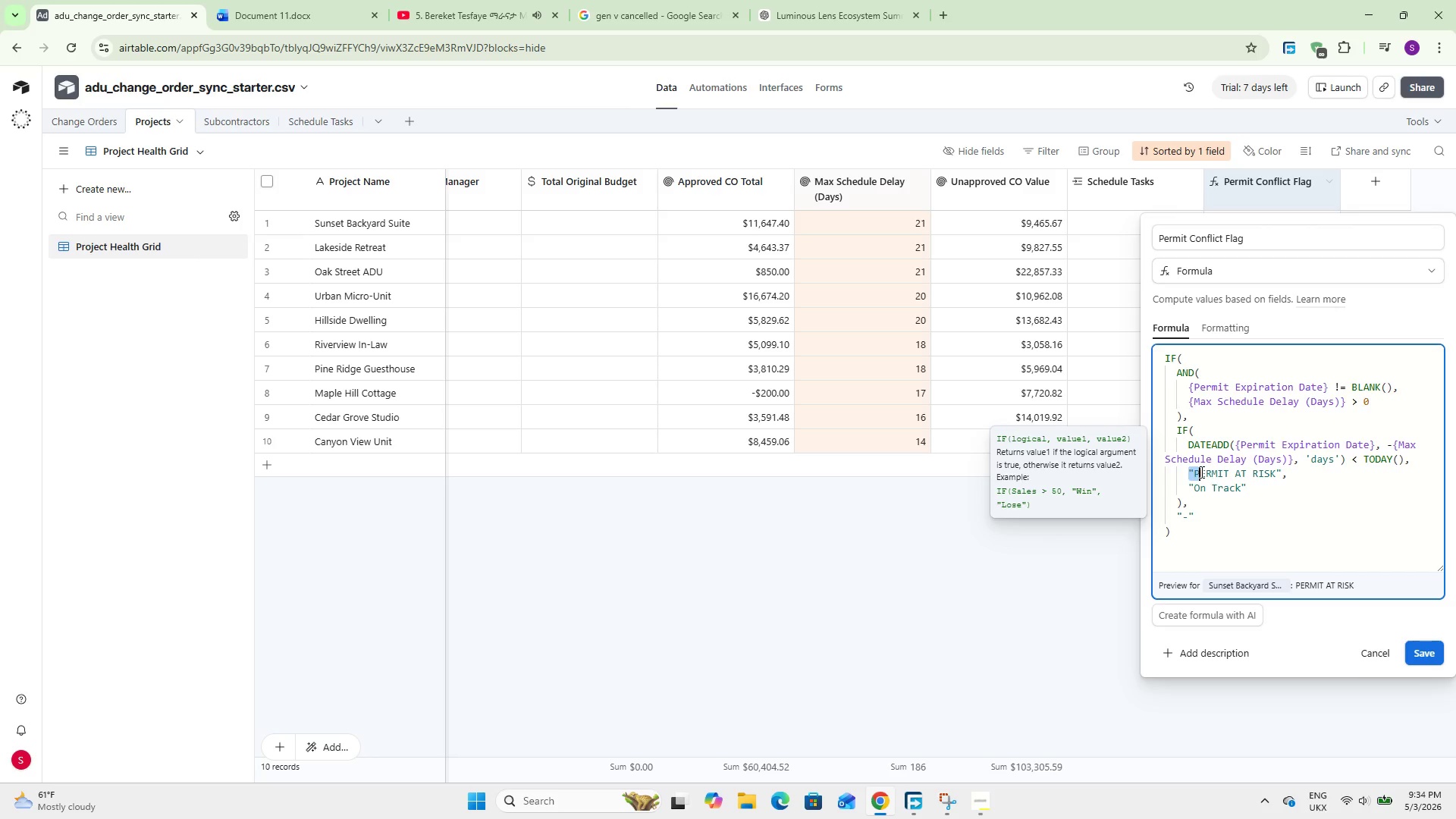 
left_click([1200, 472])
 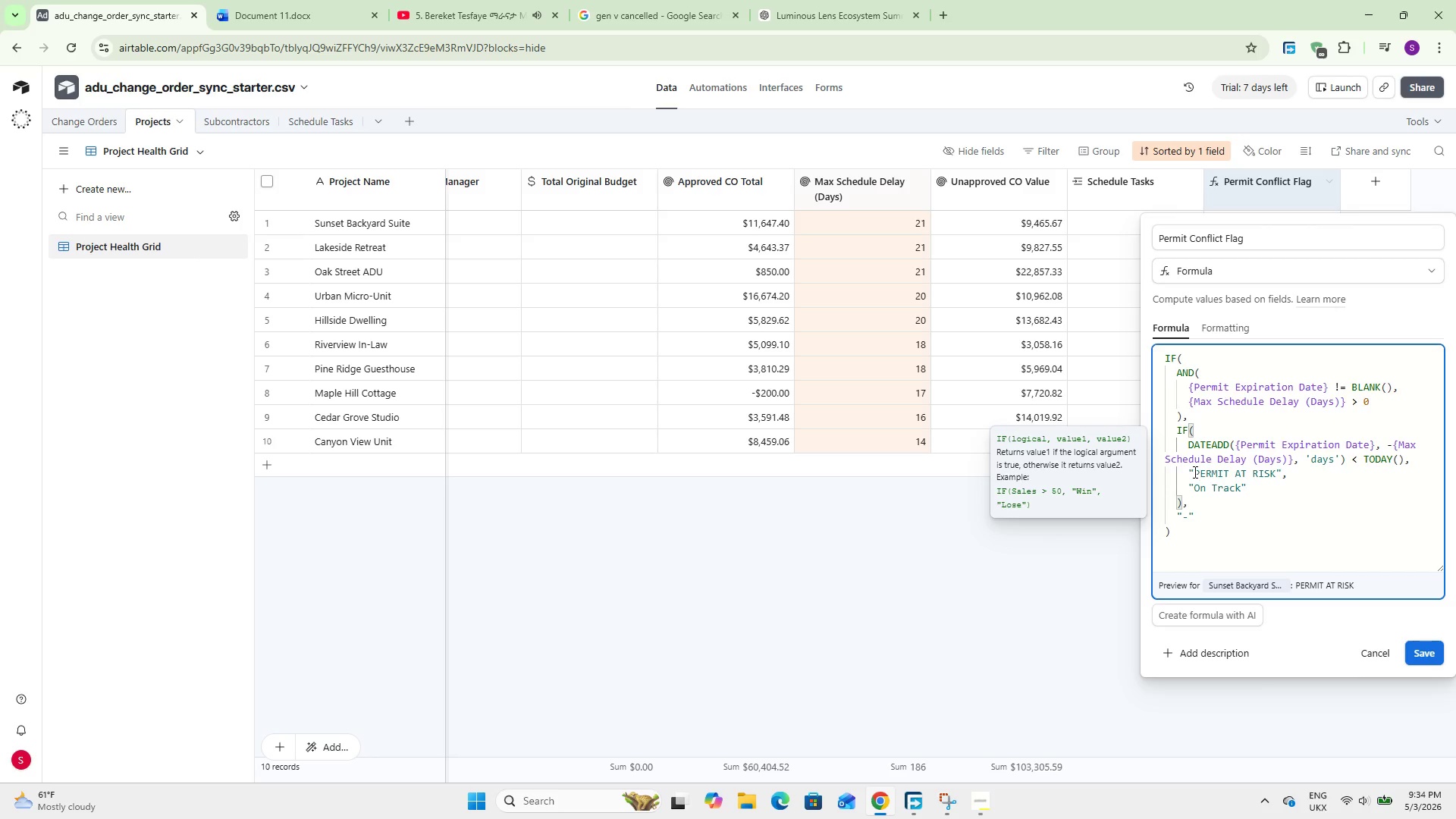 
left_click_drag(start_coordinate=[1194, 472], to_coordinate=[1274, 475])
 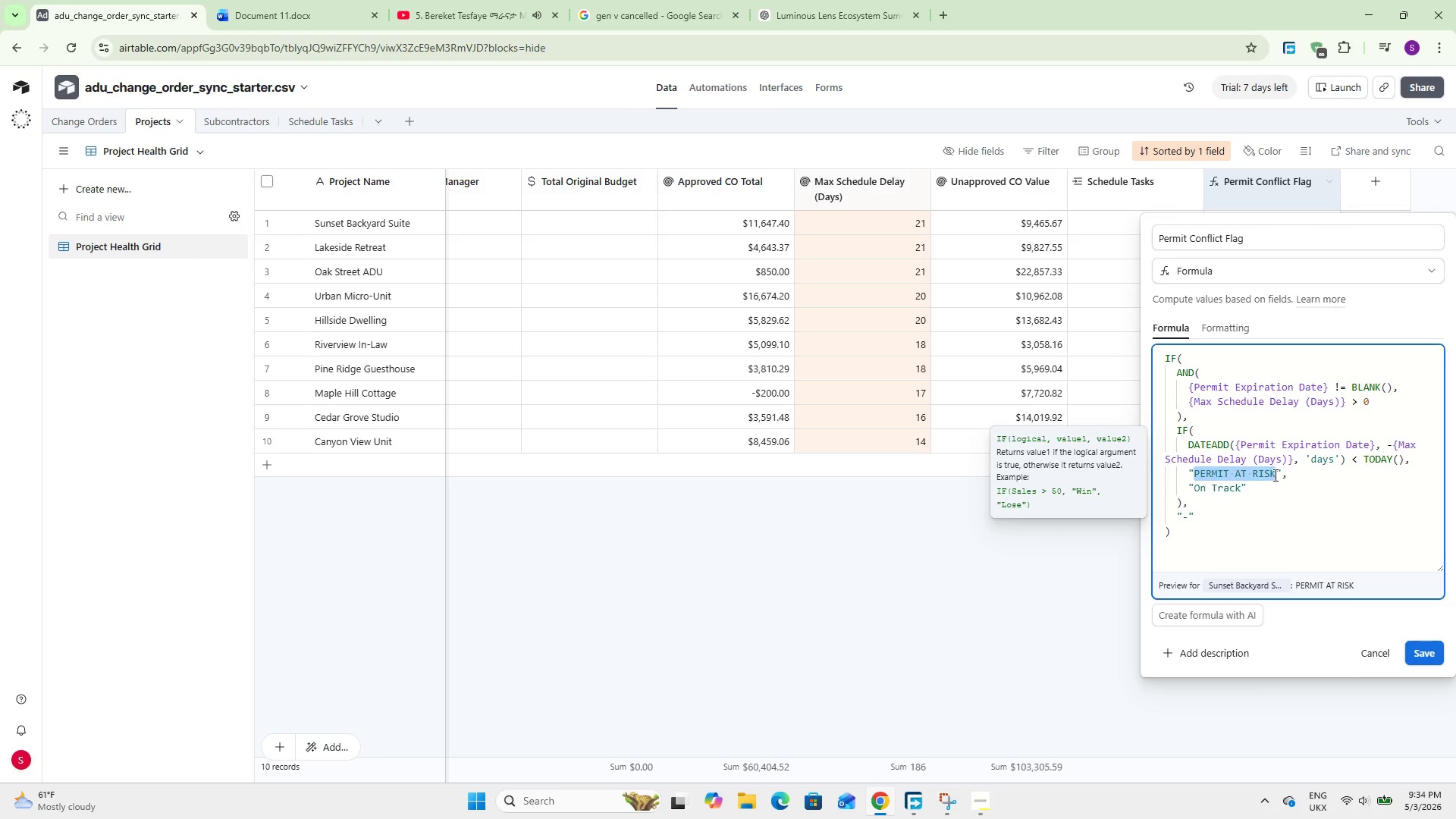 
key(Control+C)
 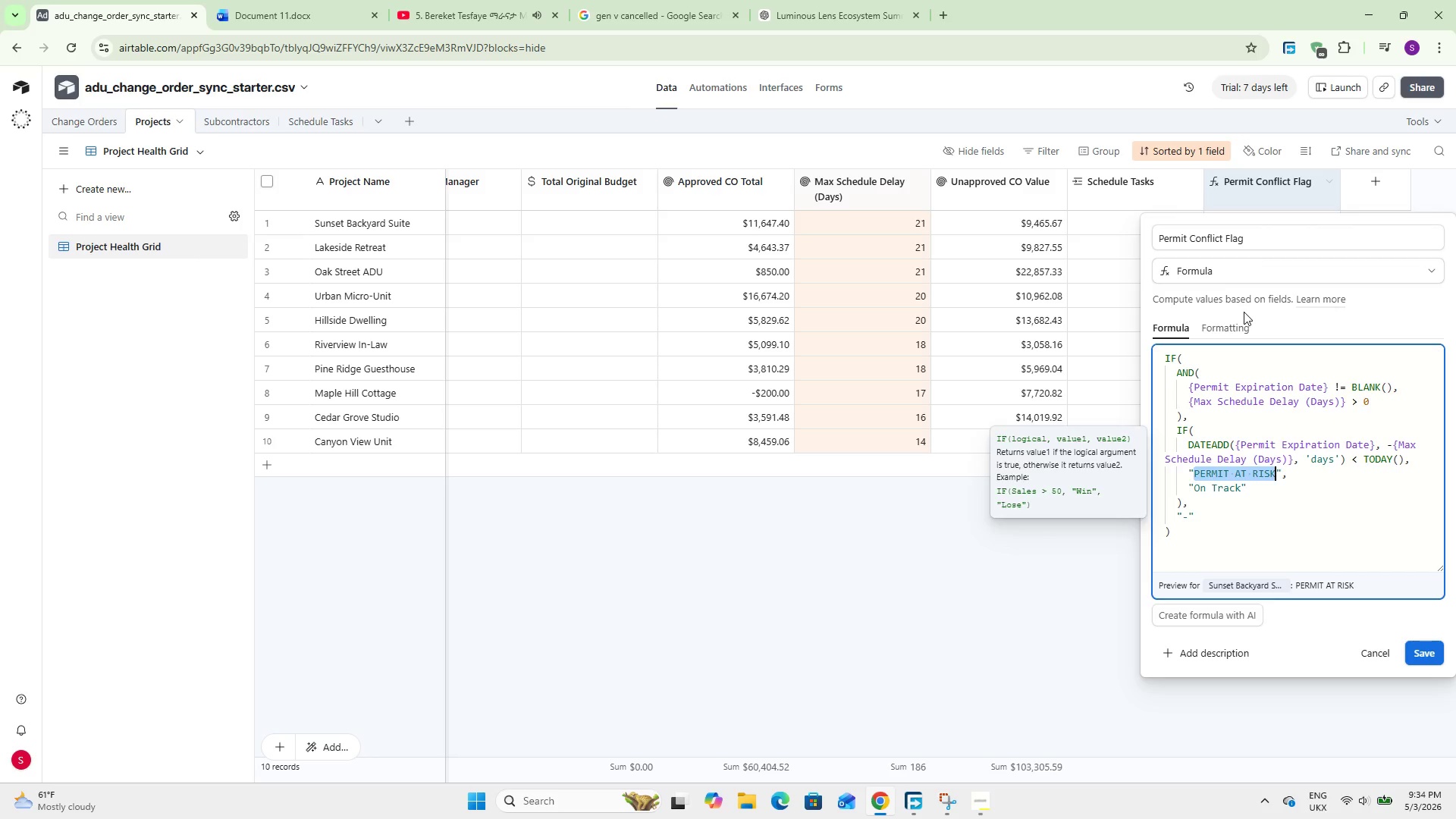 
double_click([1238, 318])
 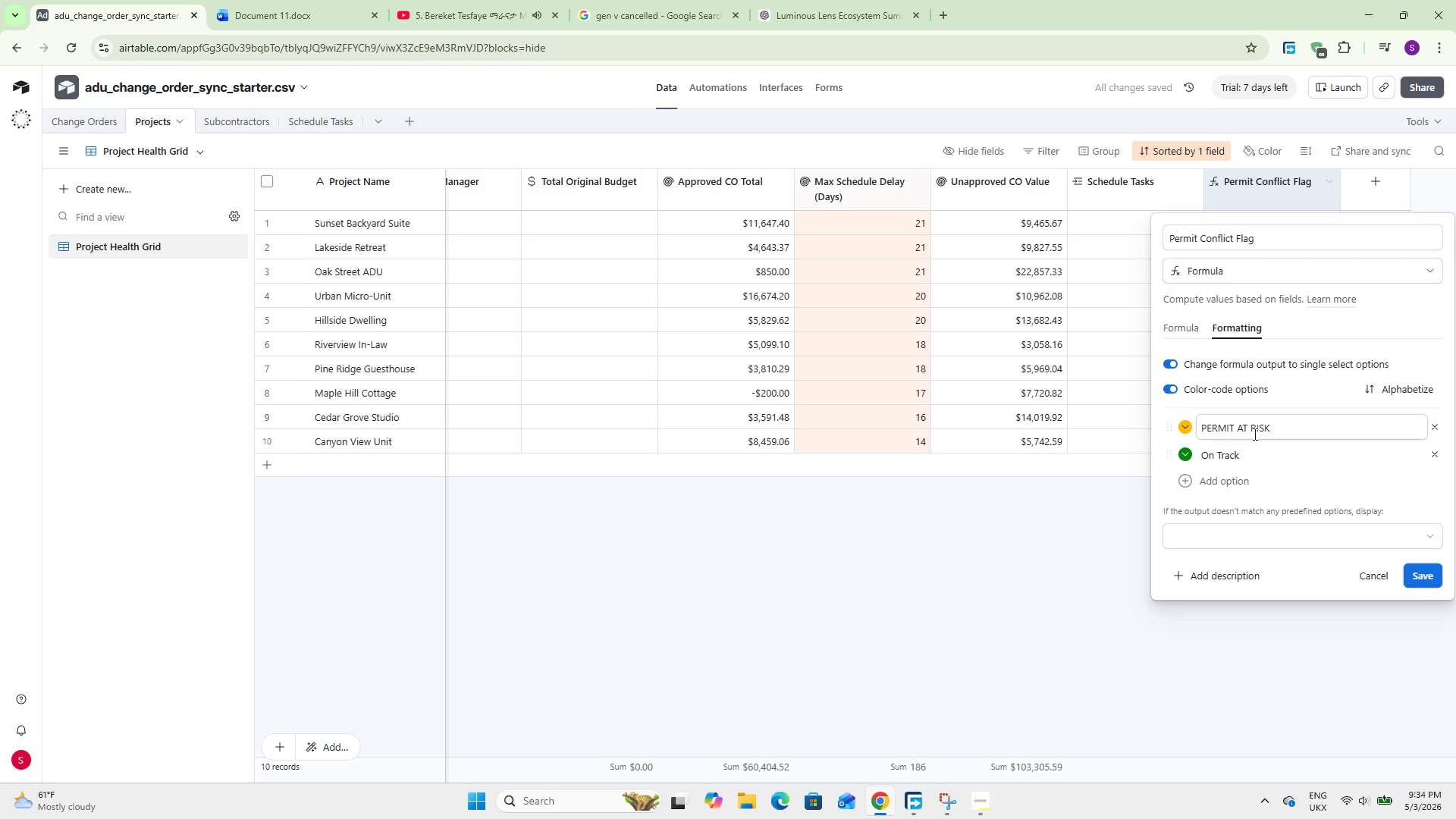 
left_click_drag(start_coordinate=[1270, 430], to_coordinate=[1196, 423])
 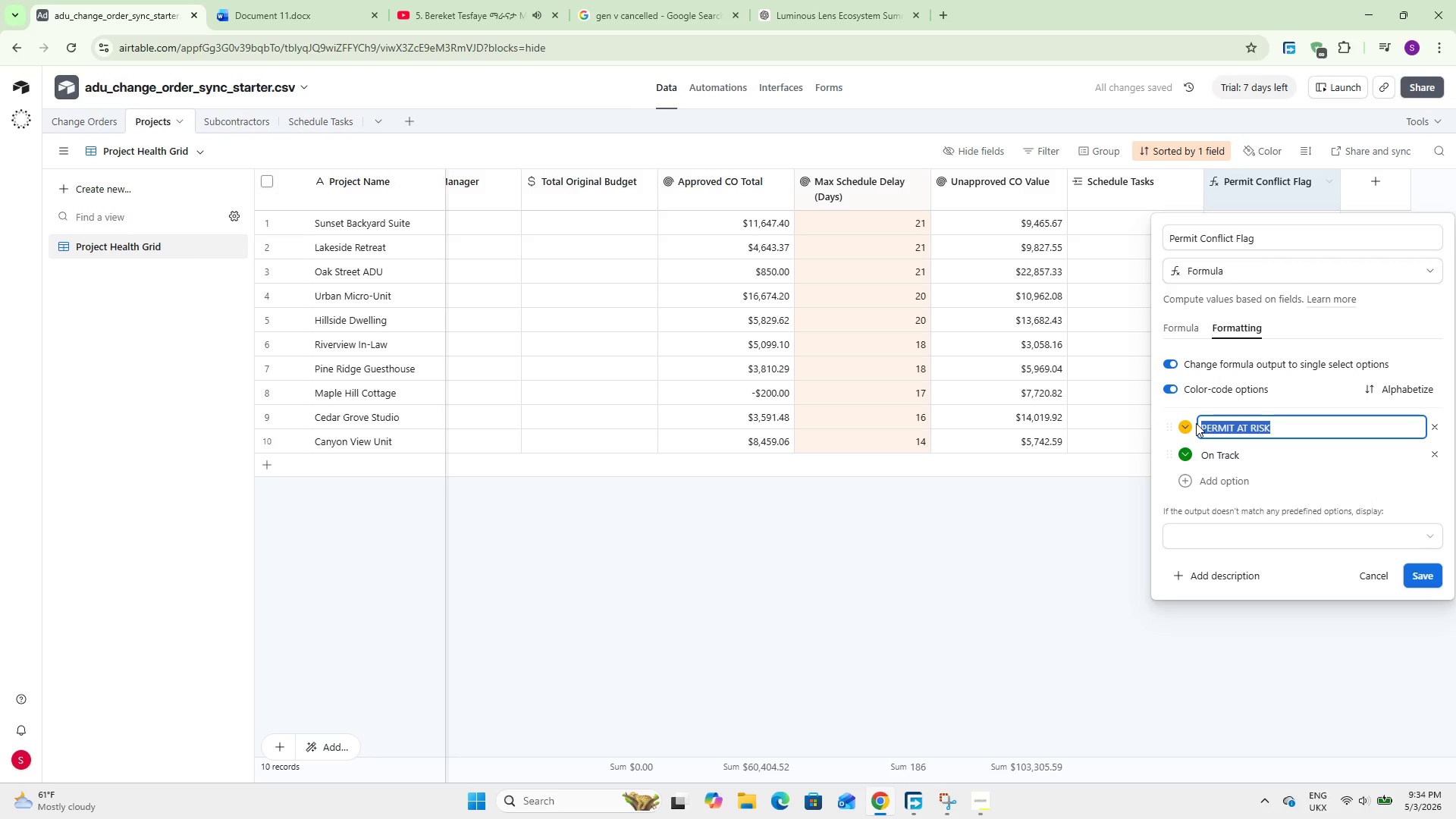 
key(Control+V)
 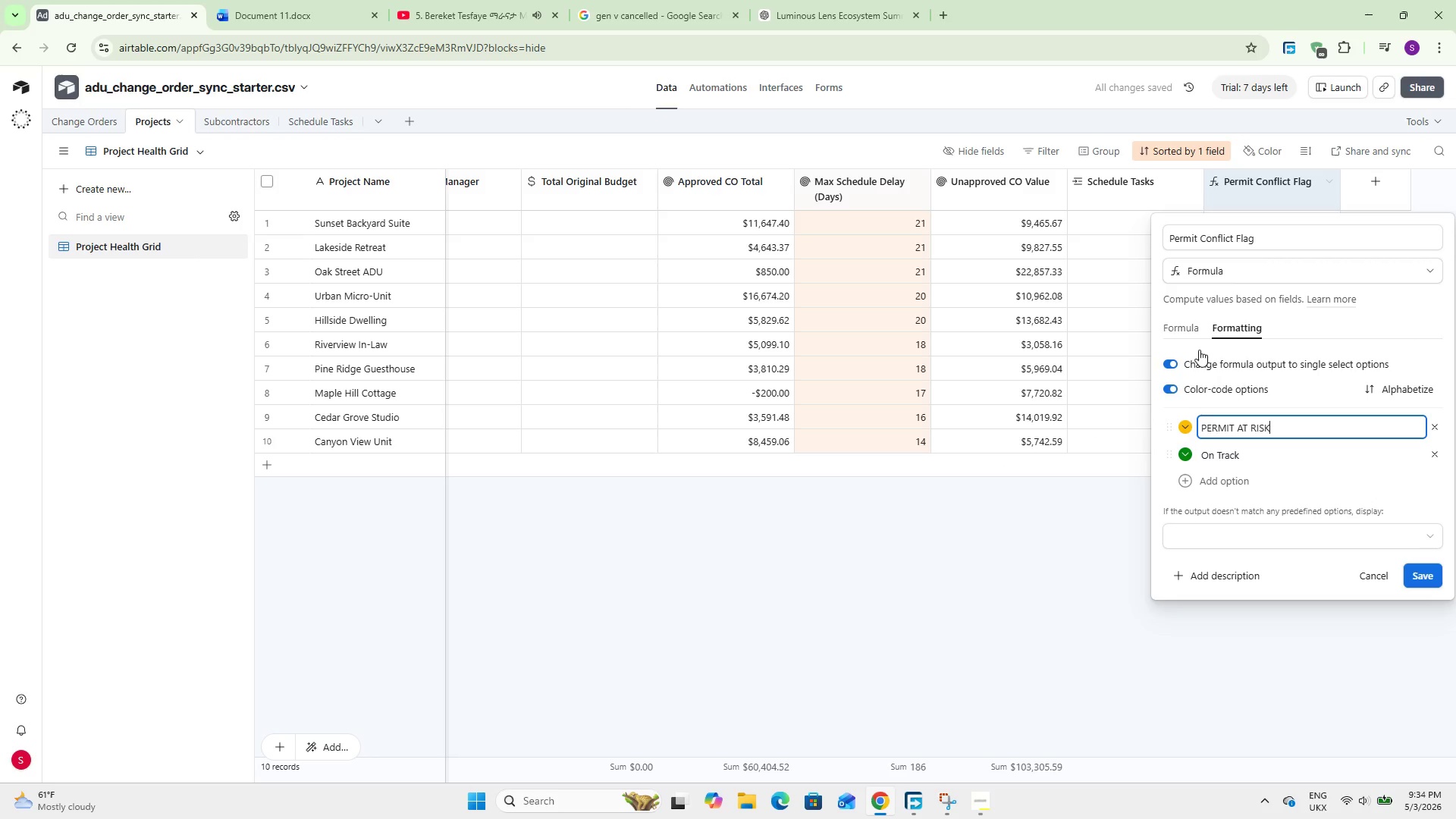 
left_click([1182, 322])
 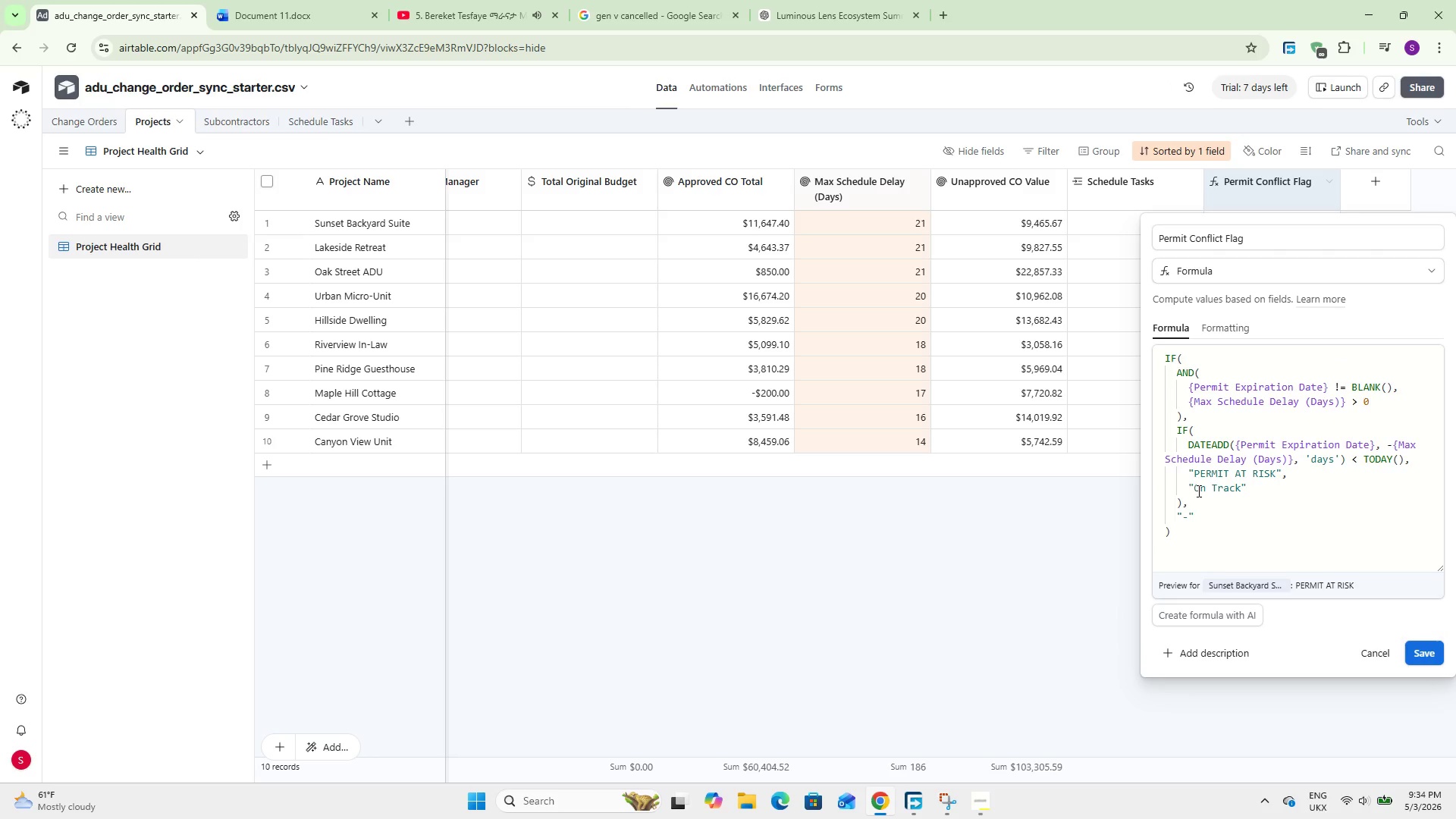 
left_click_drag(start_coordinate=[1194, 485], to_coordinate=[1239, 483])
 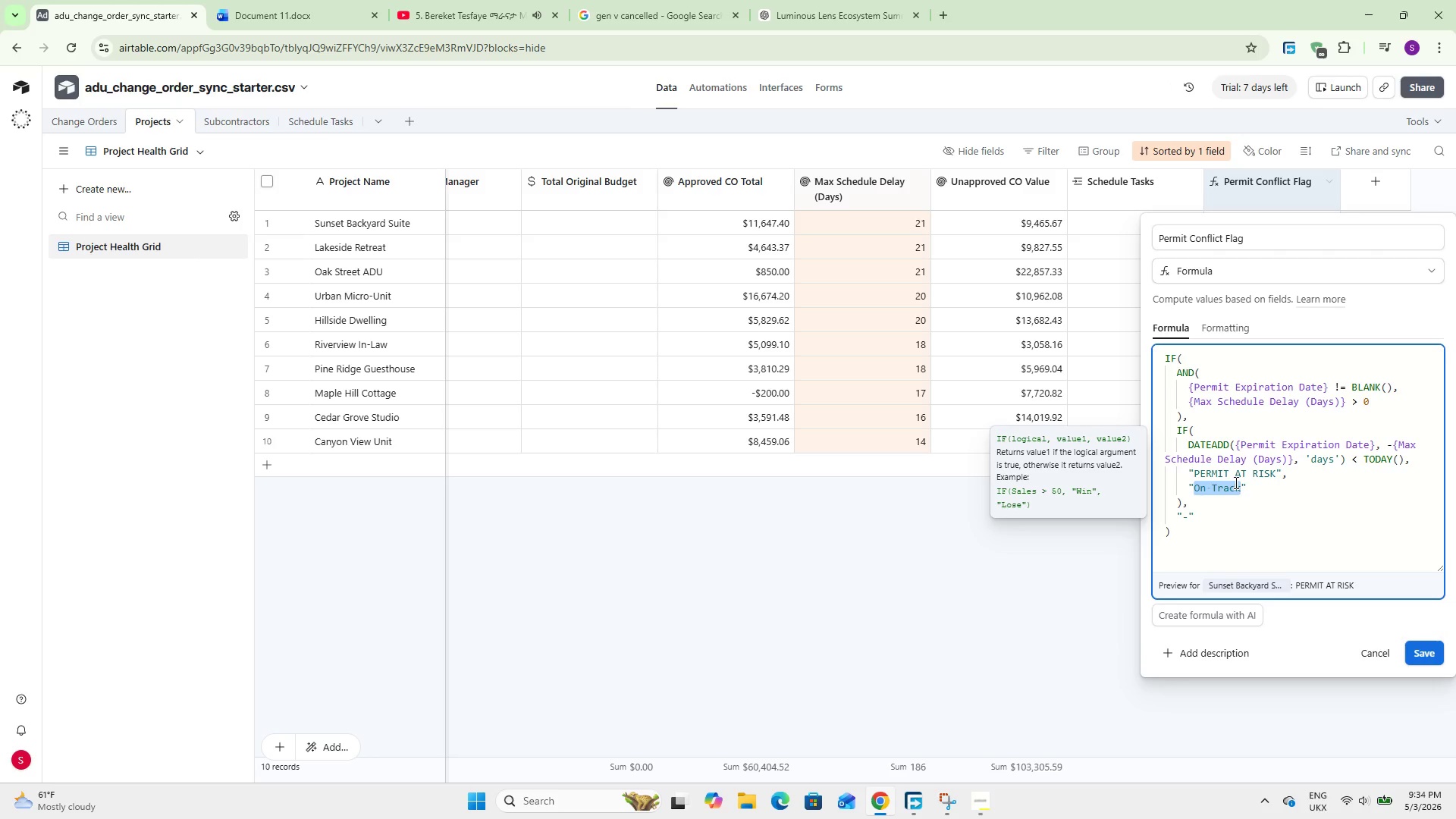 
key(Control+C)
 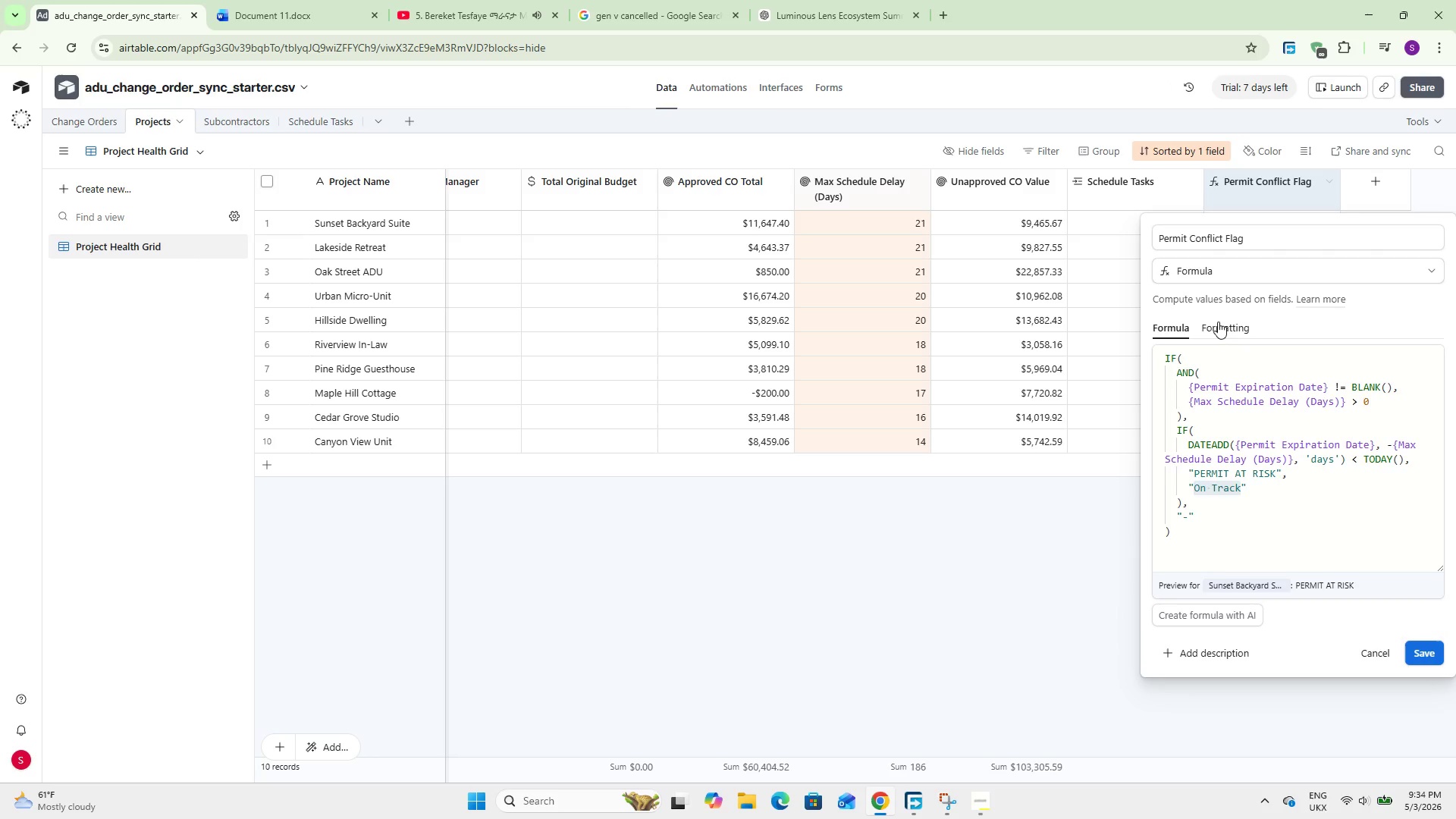 
double_click([1216, 325])
 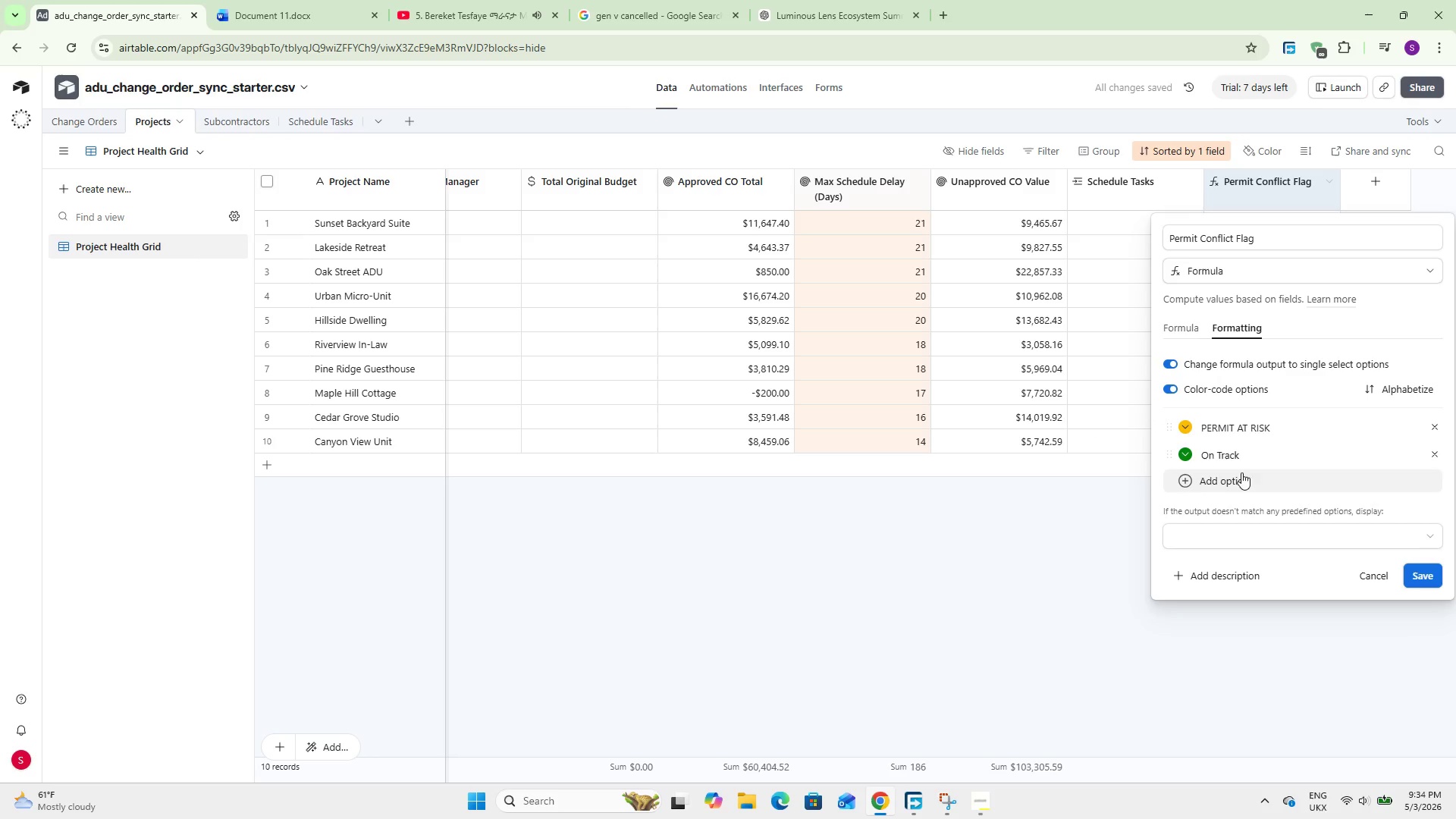 
left_click_drag(start_coordinate=[1241, 457], to_coordinate=[1199, 453])
 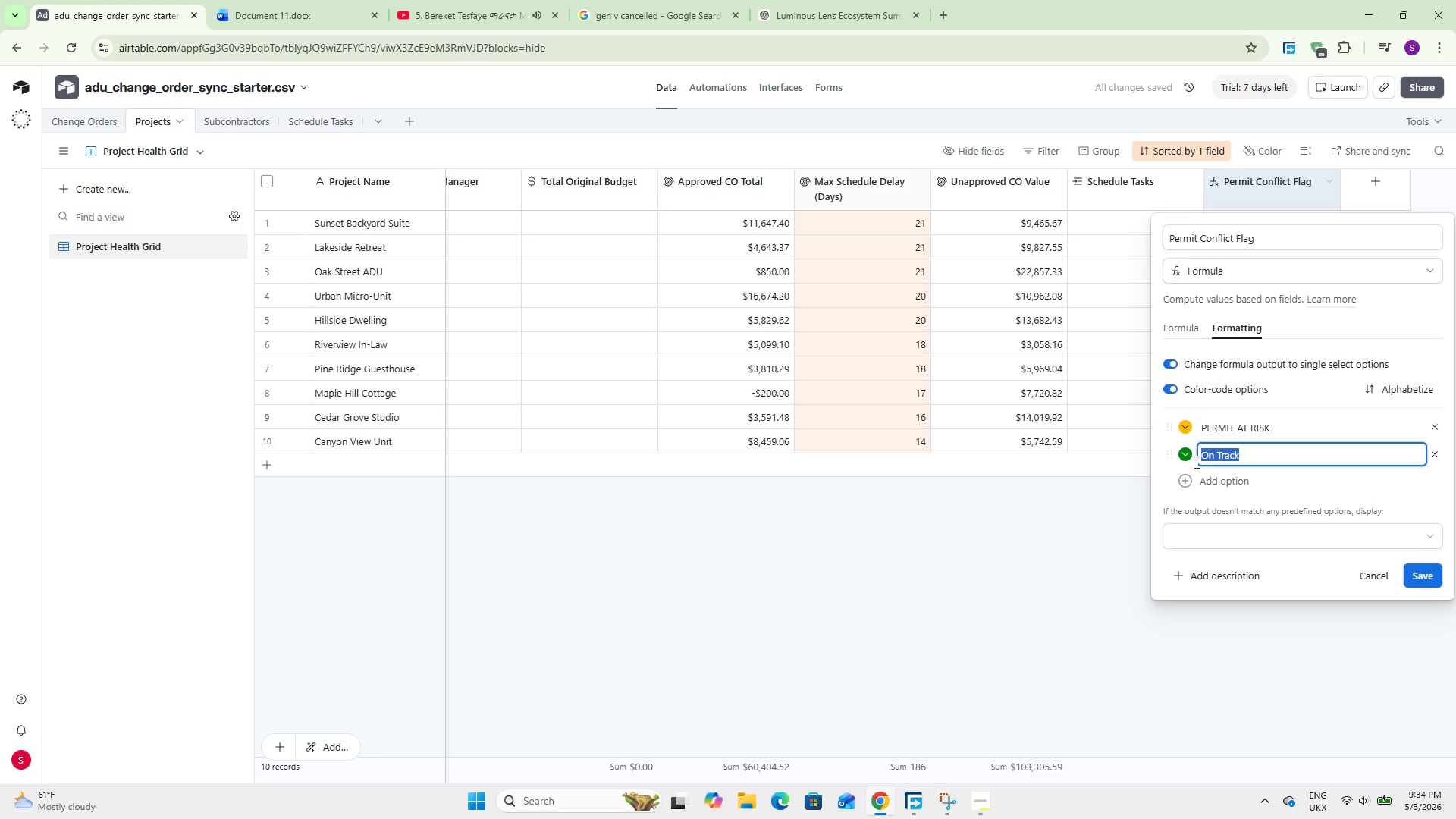 
key(Control+V)
 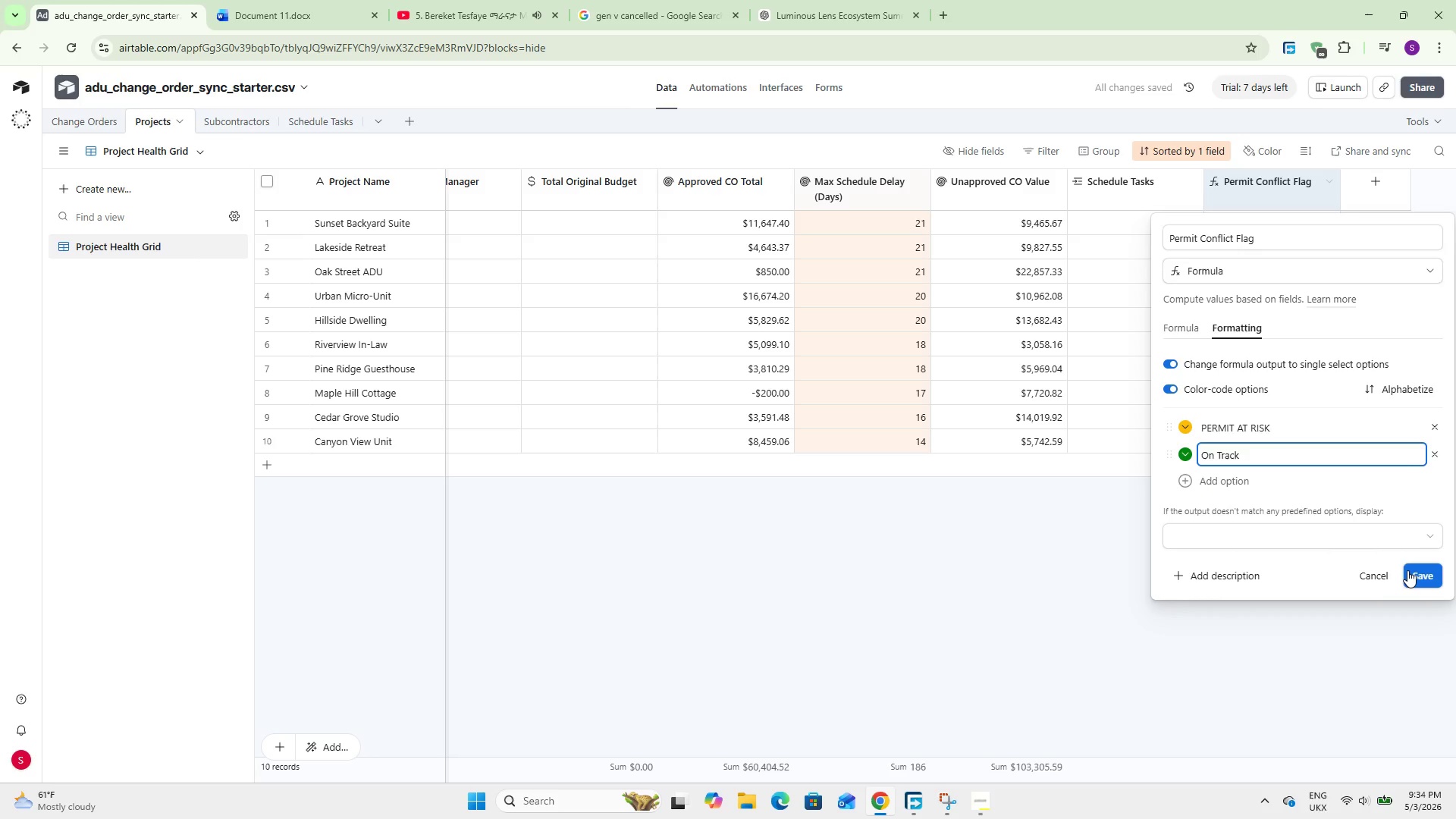 
left_click([1417, 571])
 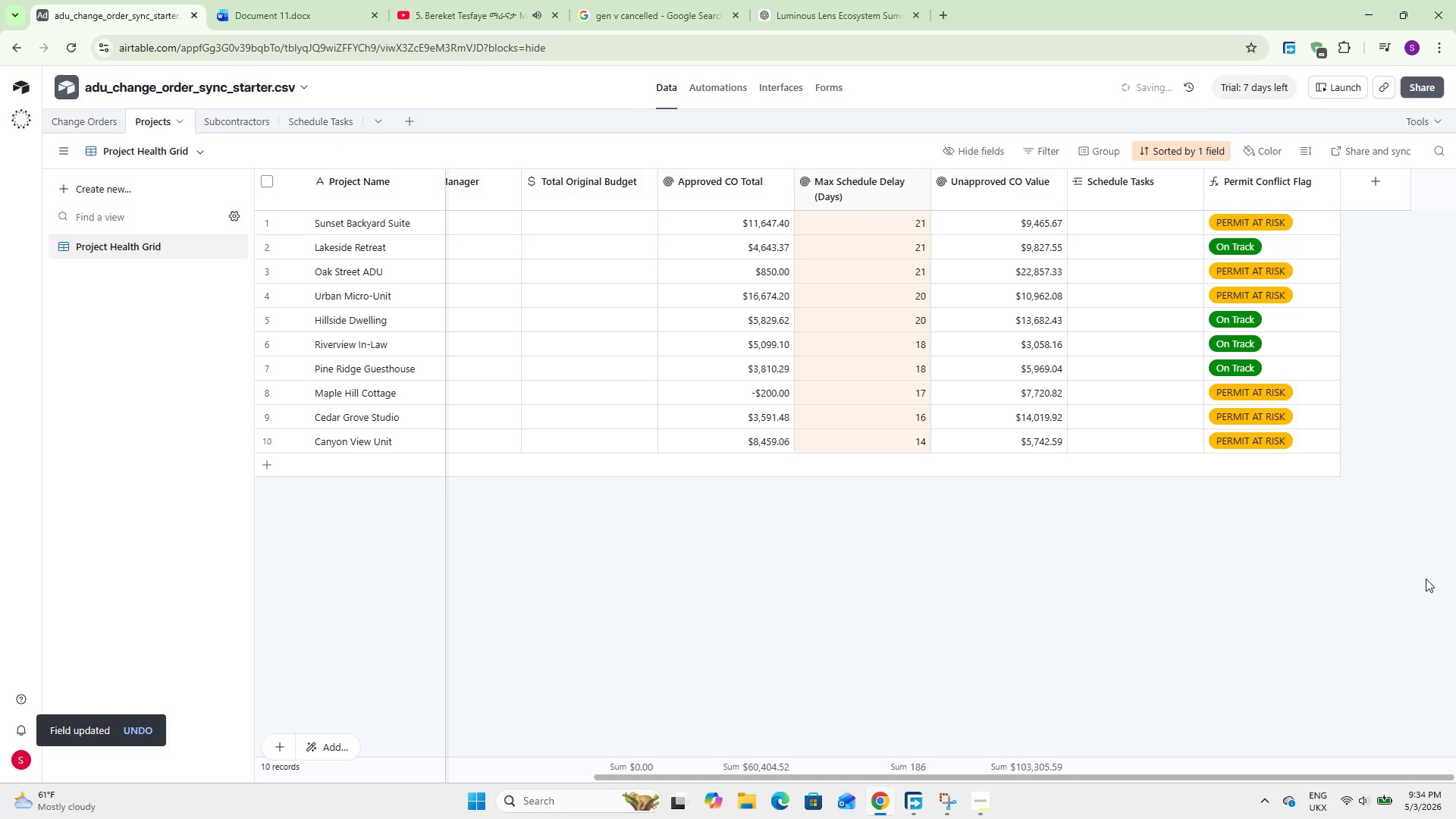 
wait(9.41)
 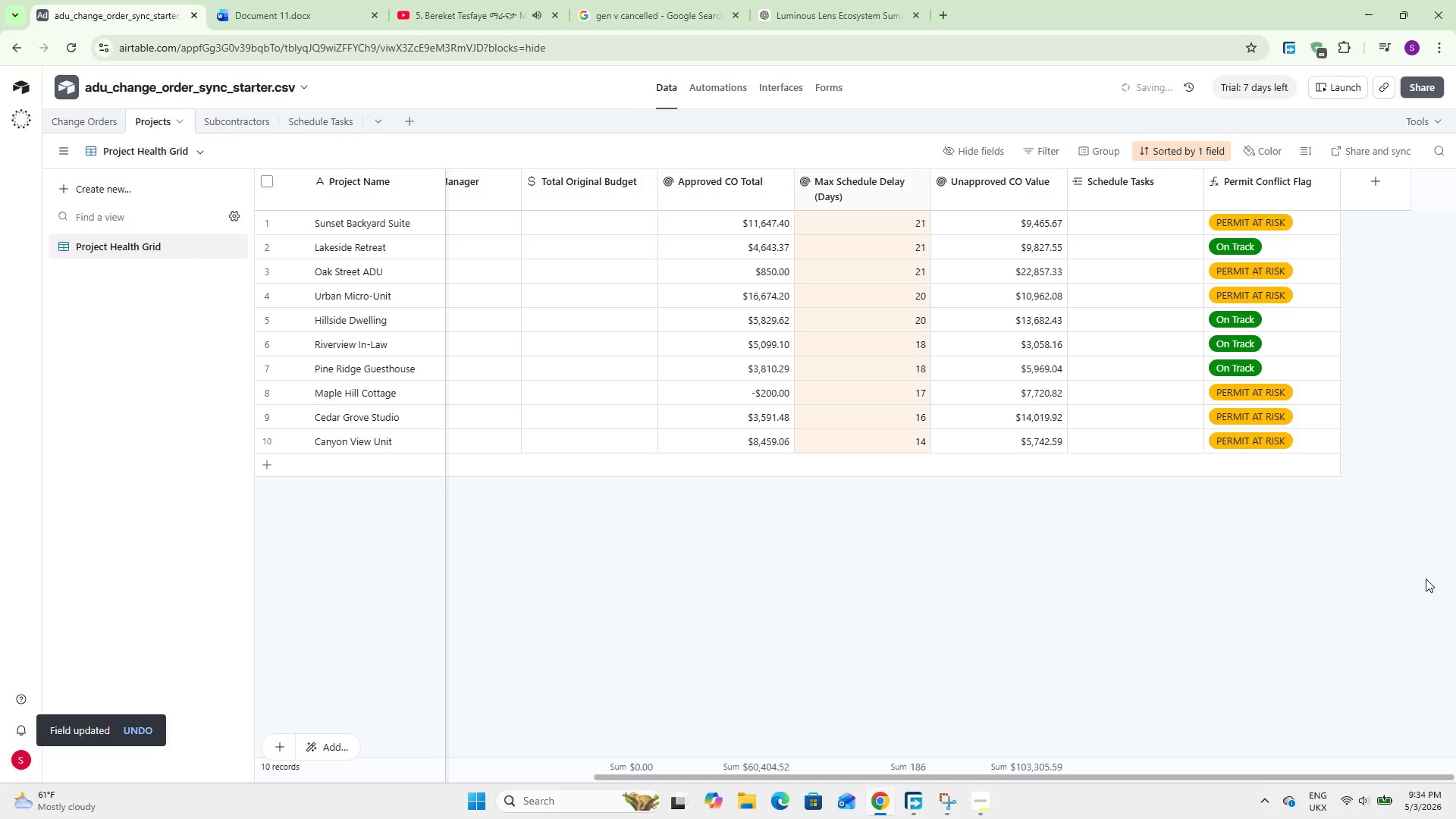 
left_click([1267, 146])
 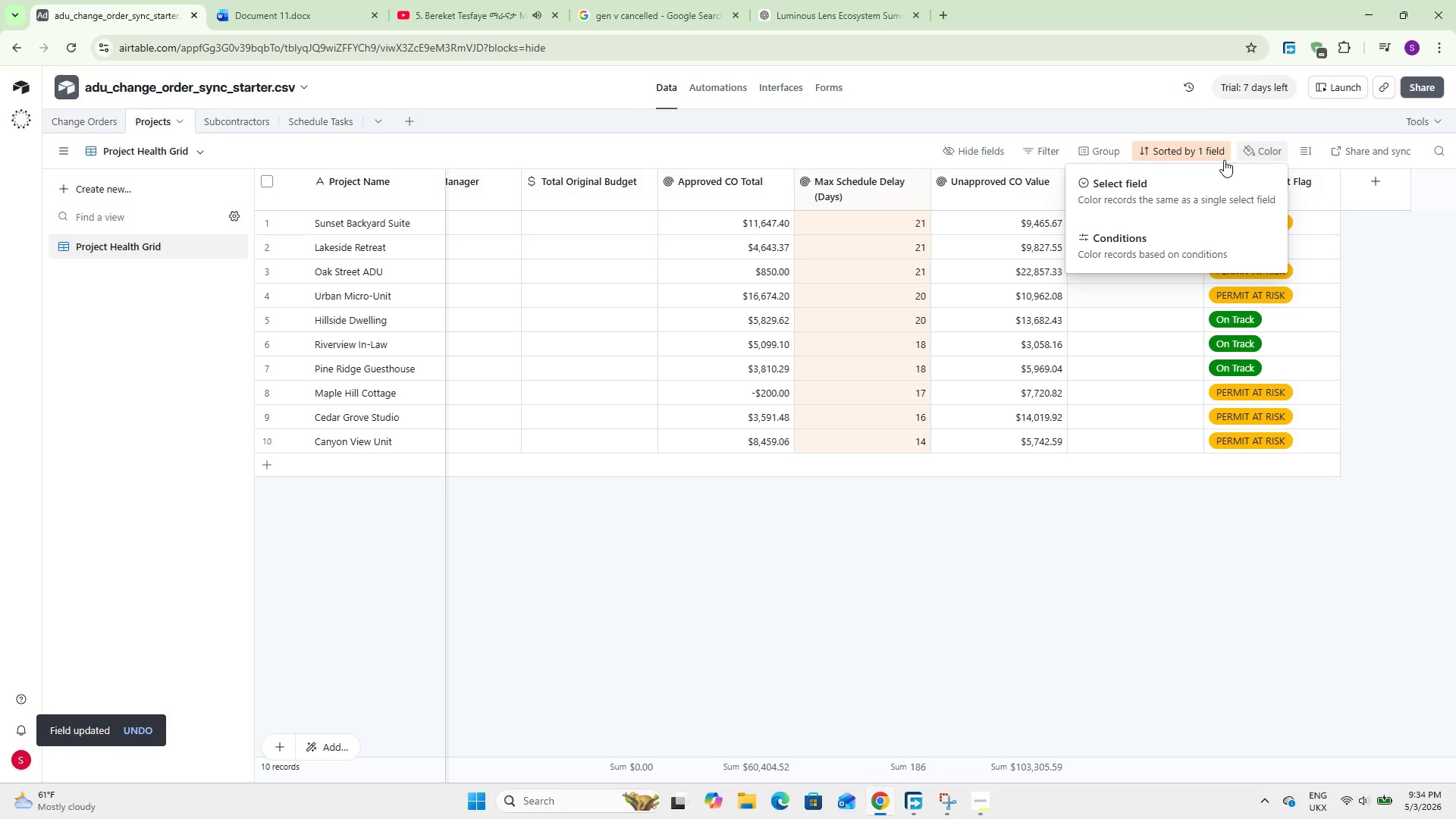 
left_click([1216, 165])
 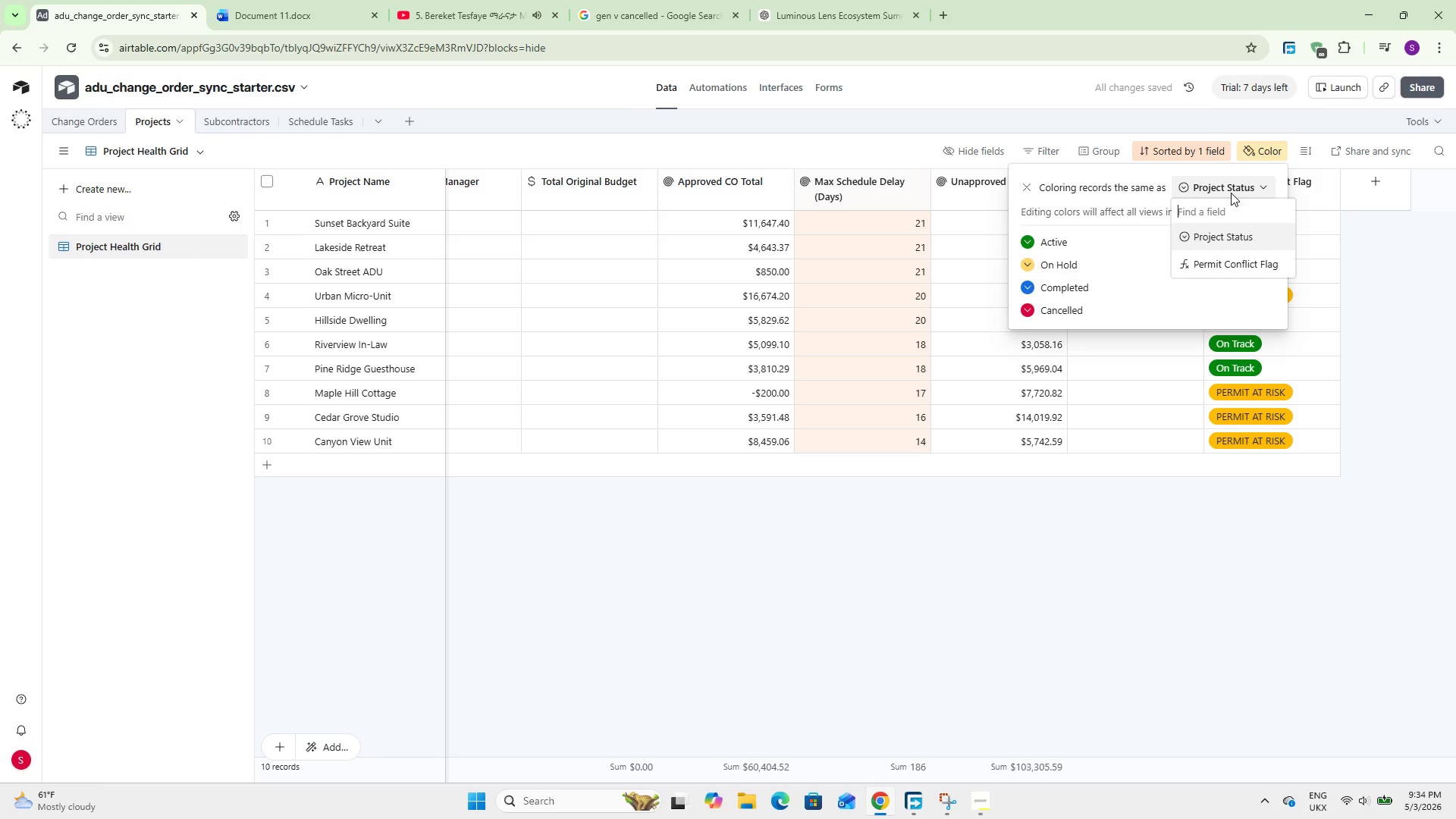 
left_click([1222, 272])
 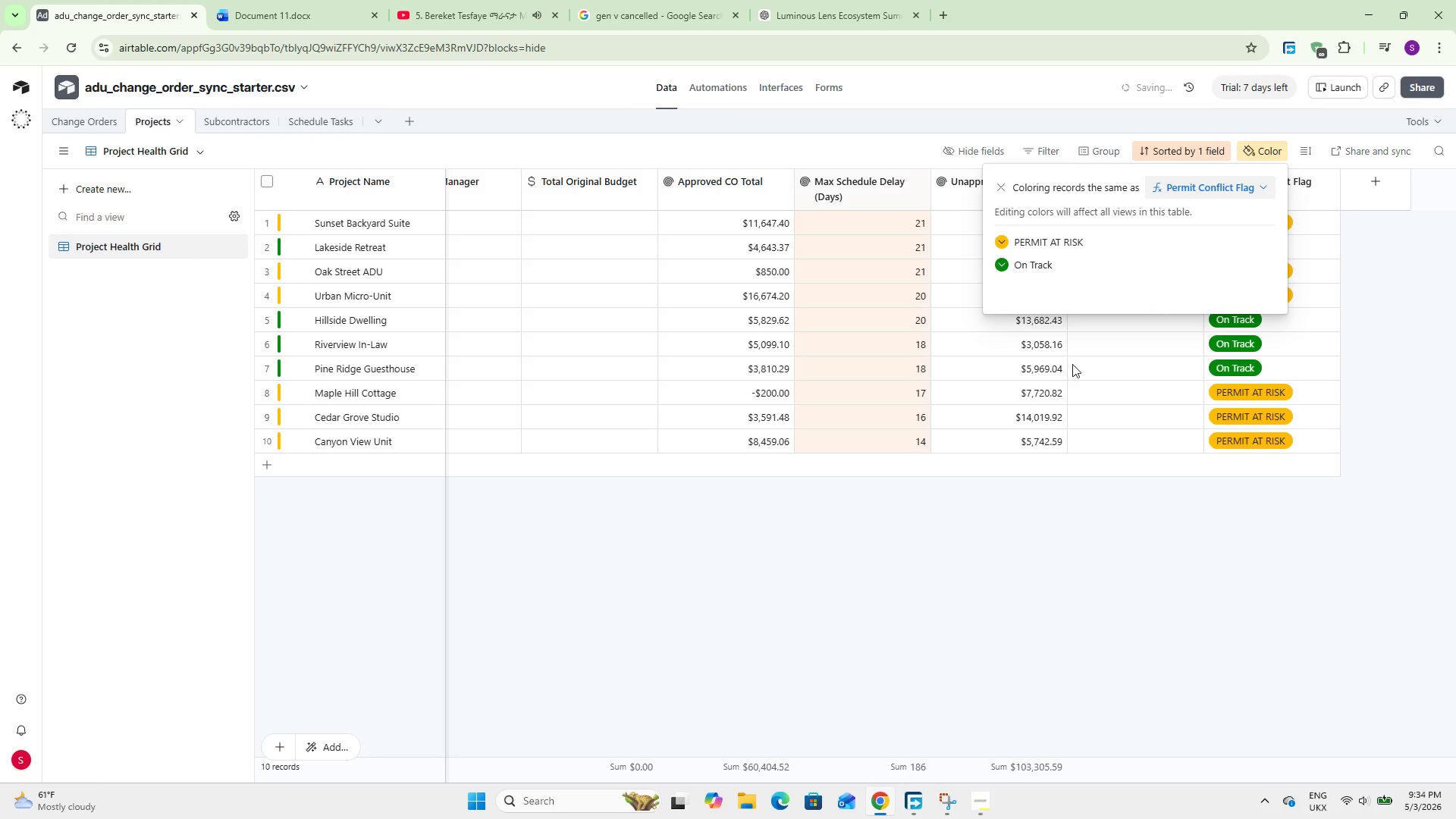 
left_click([912, 620])
 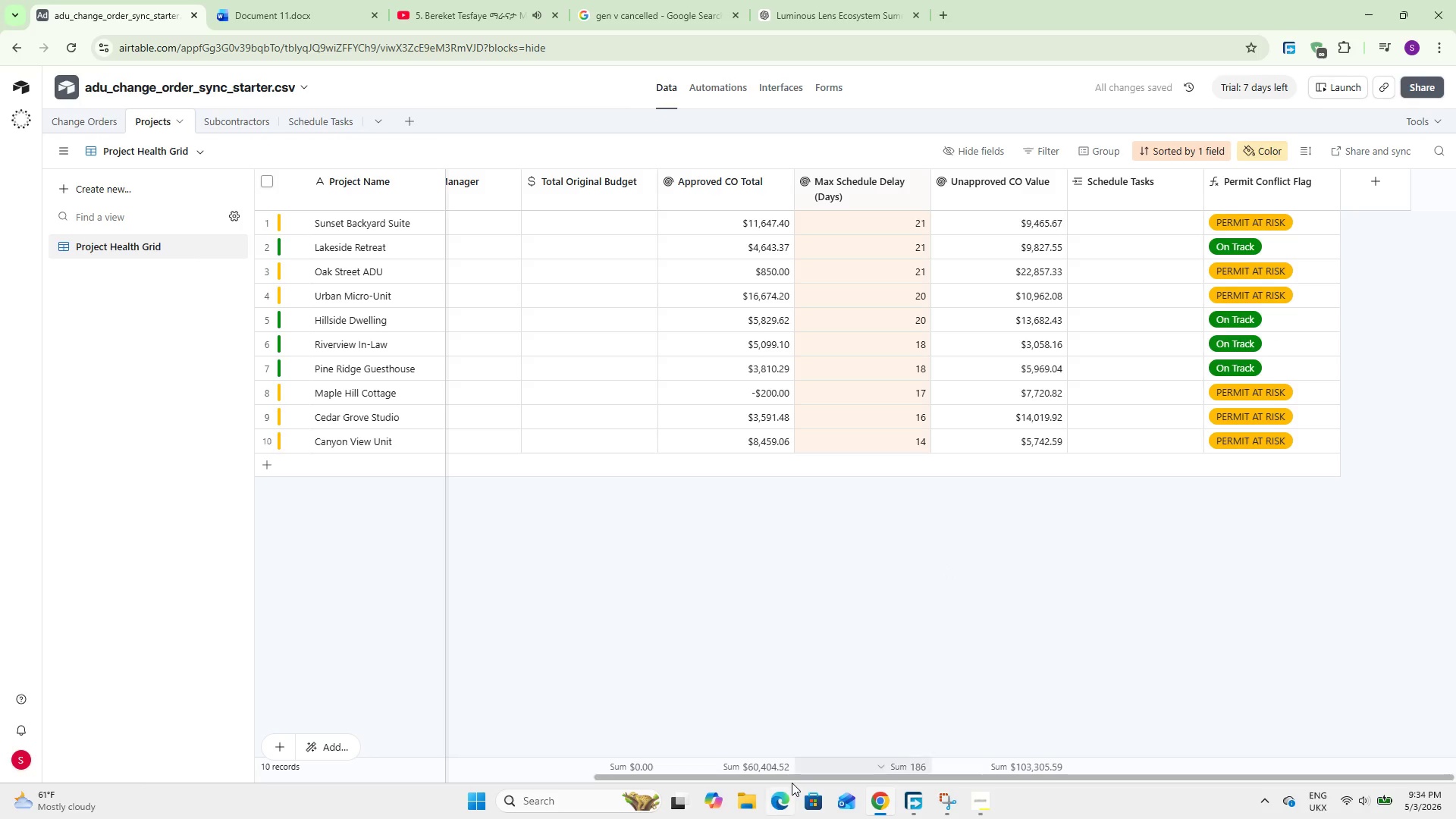 
left_click_drag(start_coordinate=[793, 780], to_coordinate=[521, 746])
 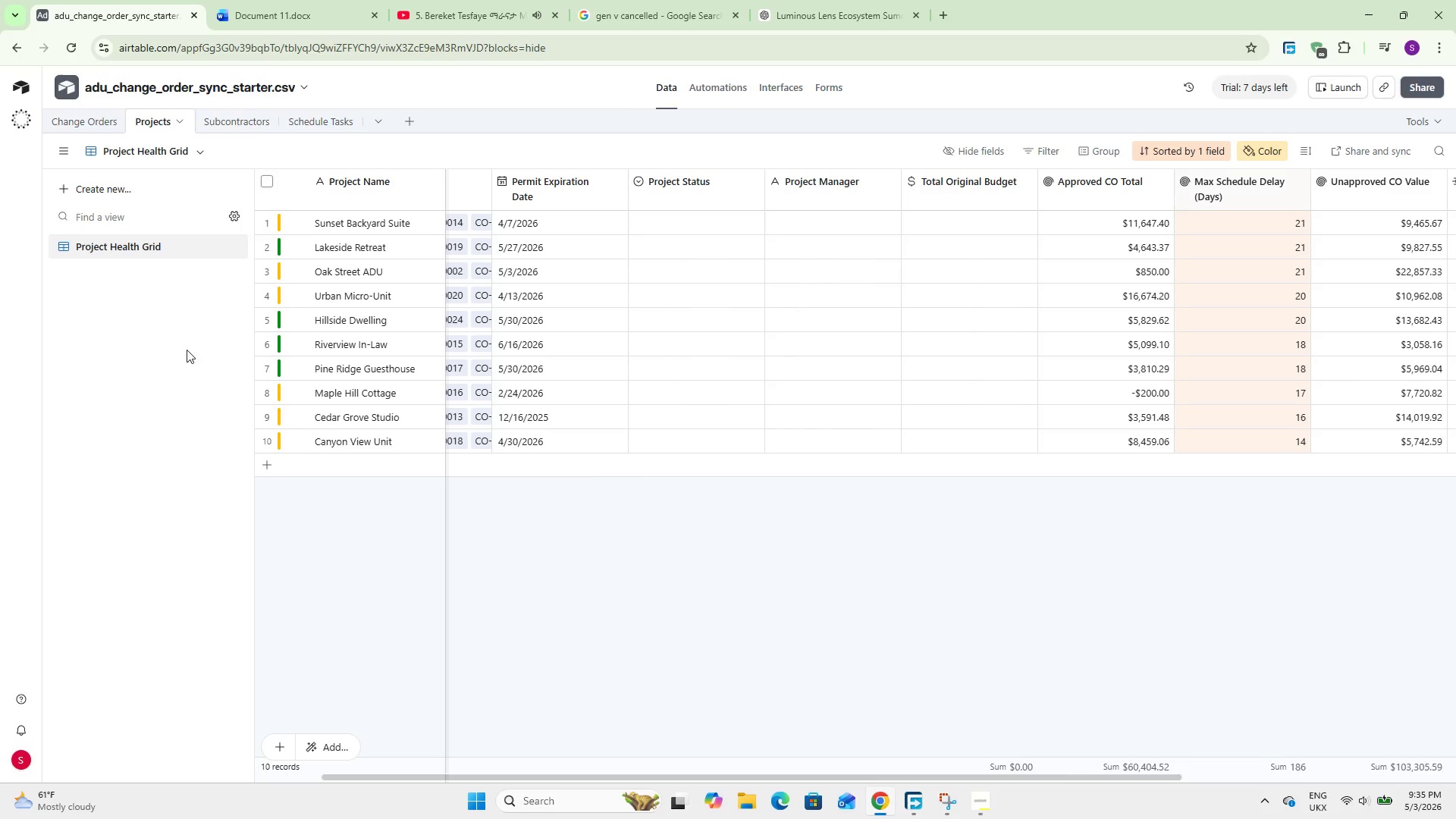 
wait(7.34)
 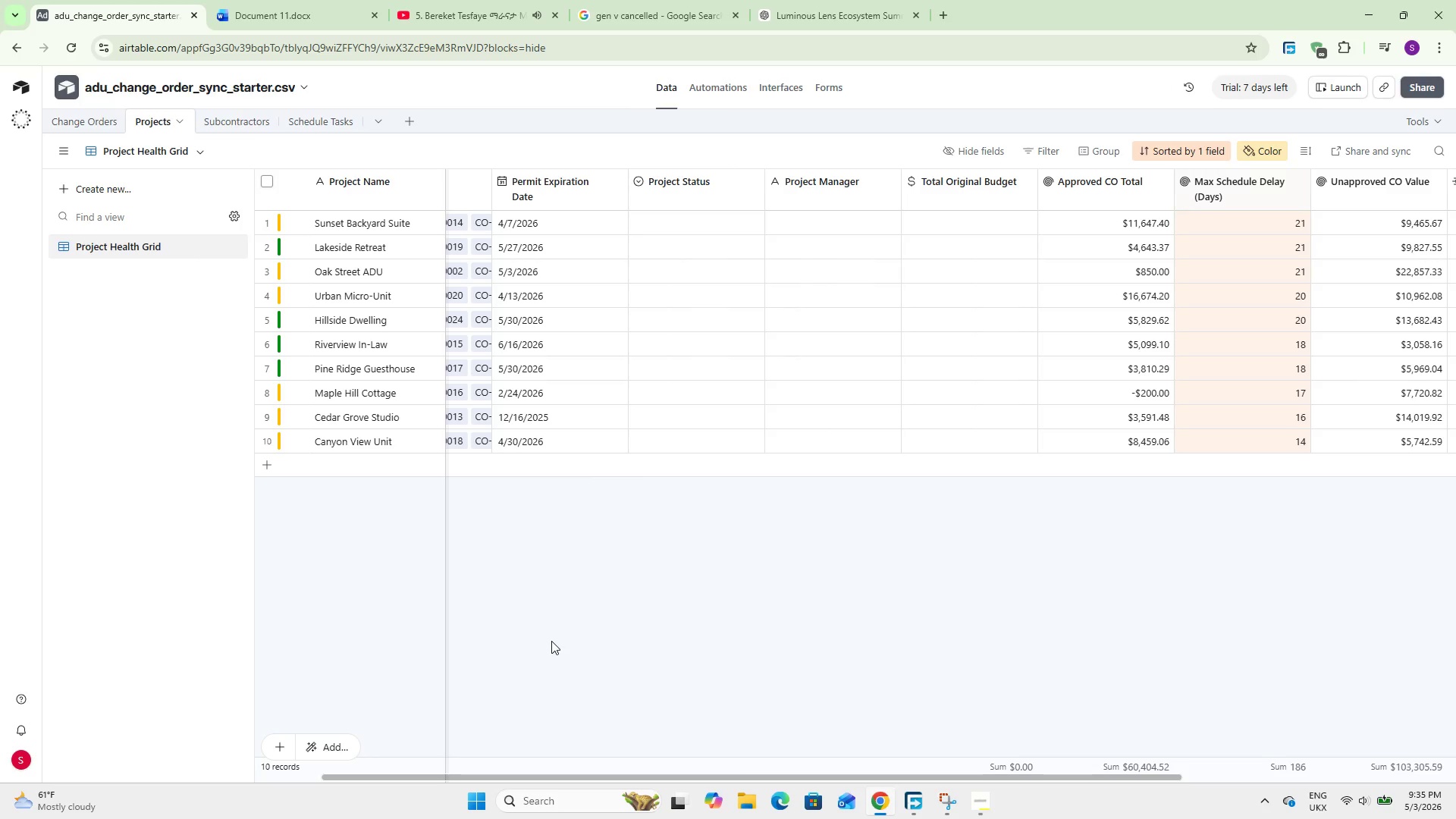 
left_click([127, 179])
 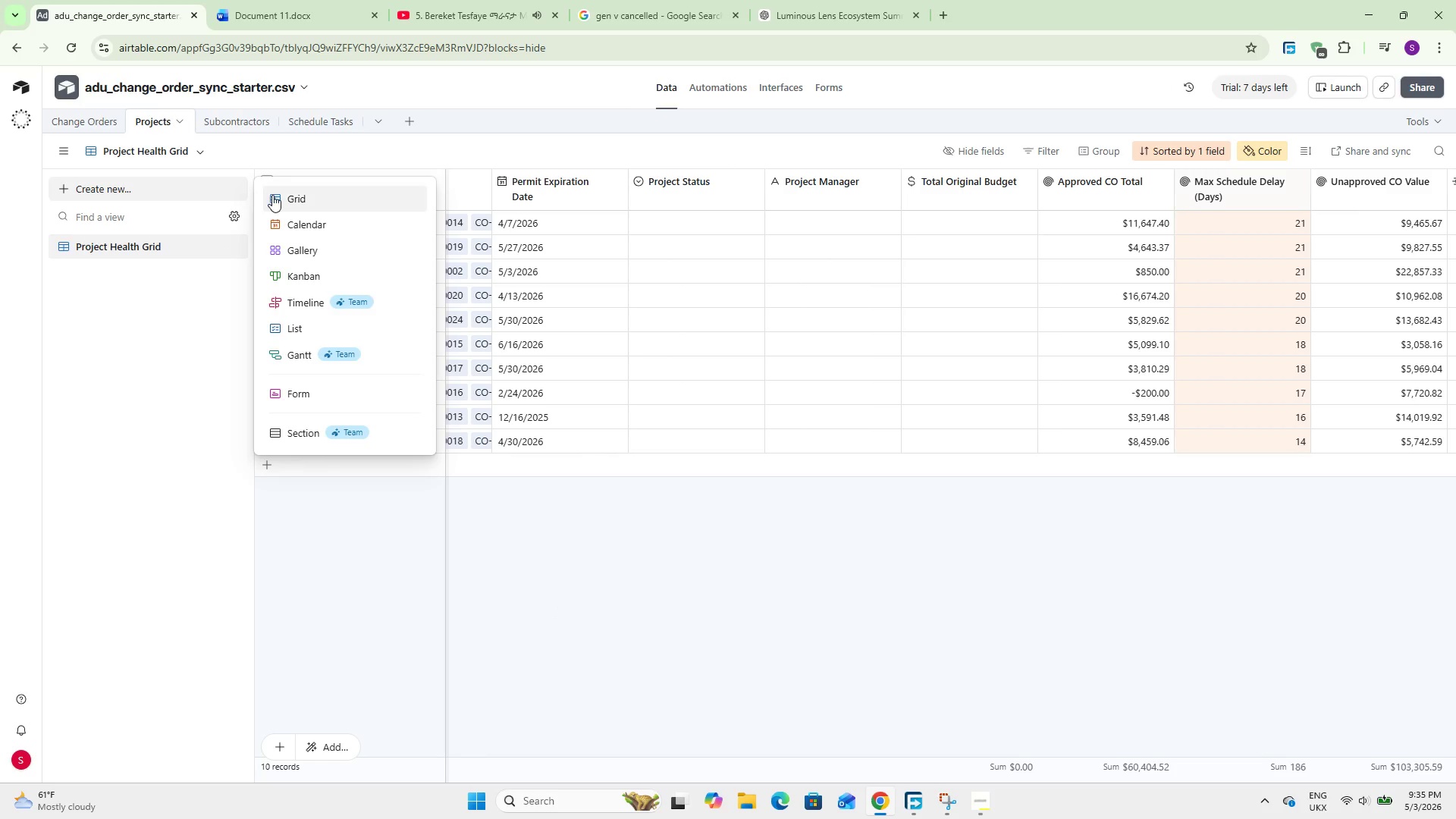 
left_click([277, 195])
 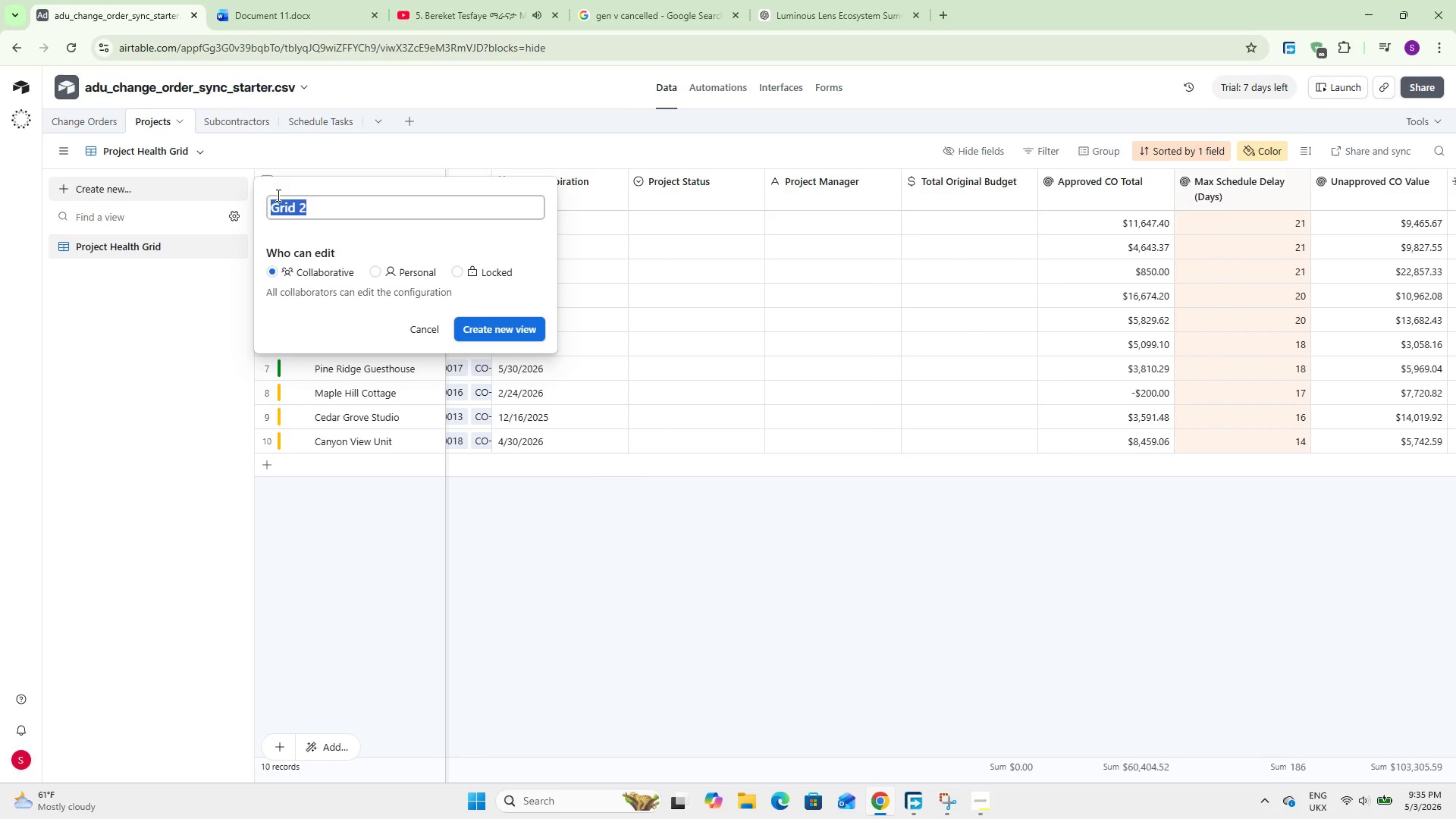 
type(At-Risk Projects)
 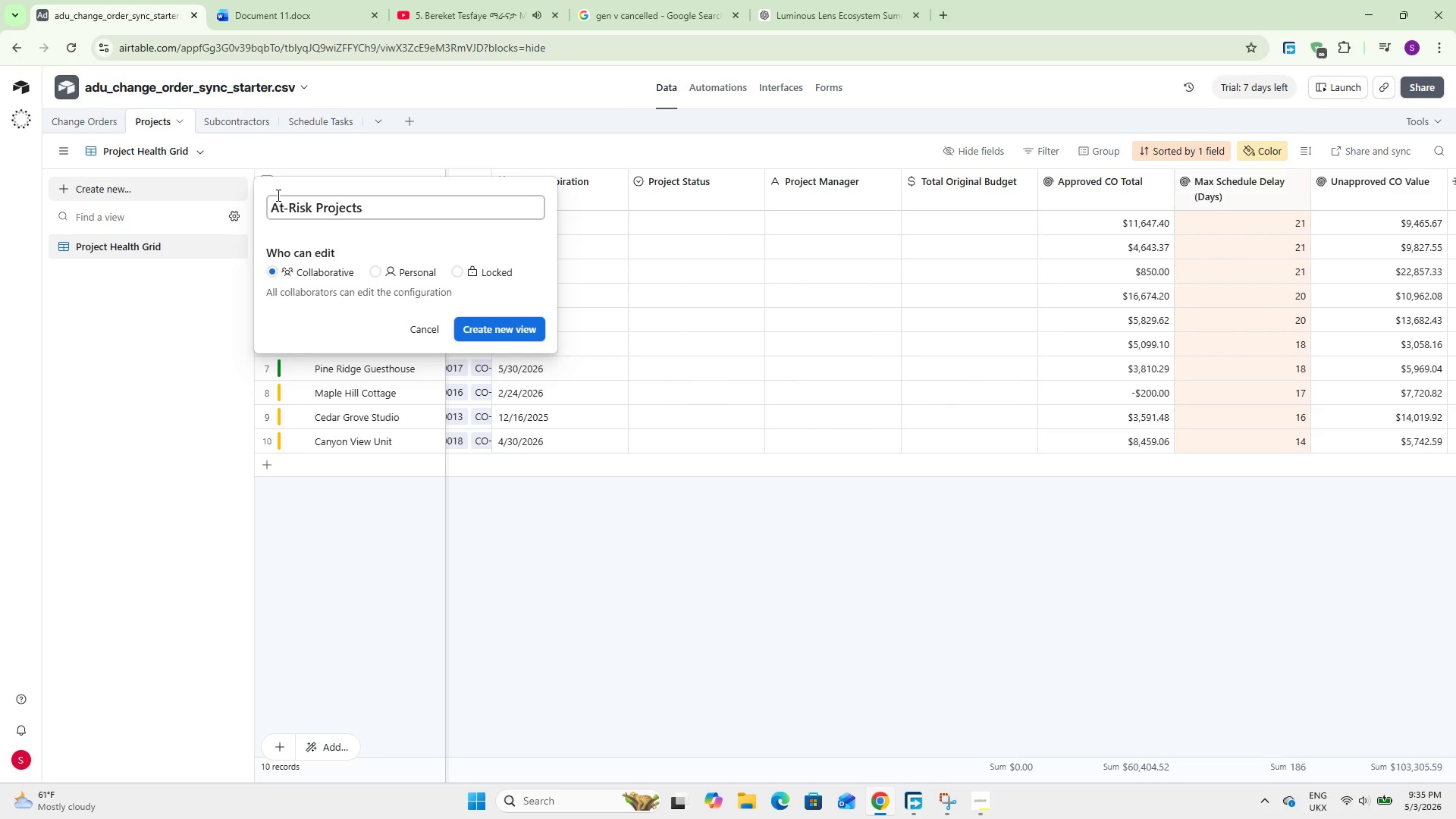 
scroll: coordinate [294, 193], scroll_direction: up, amount: 1.0
 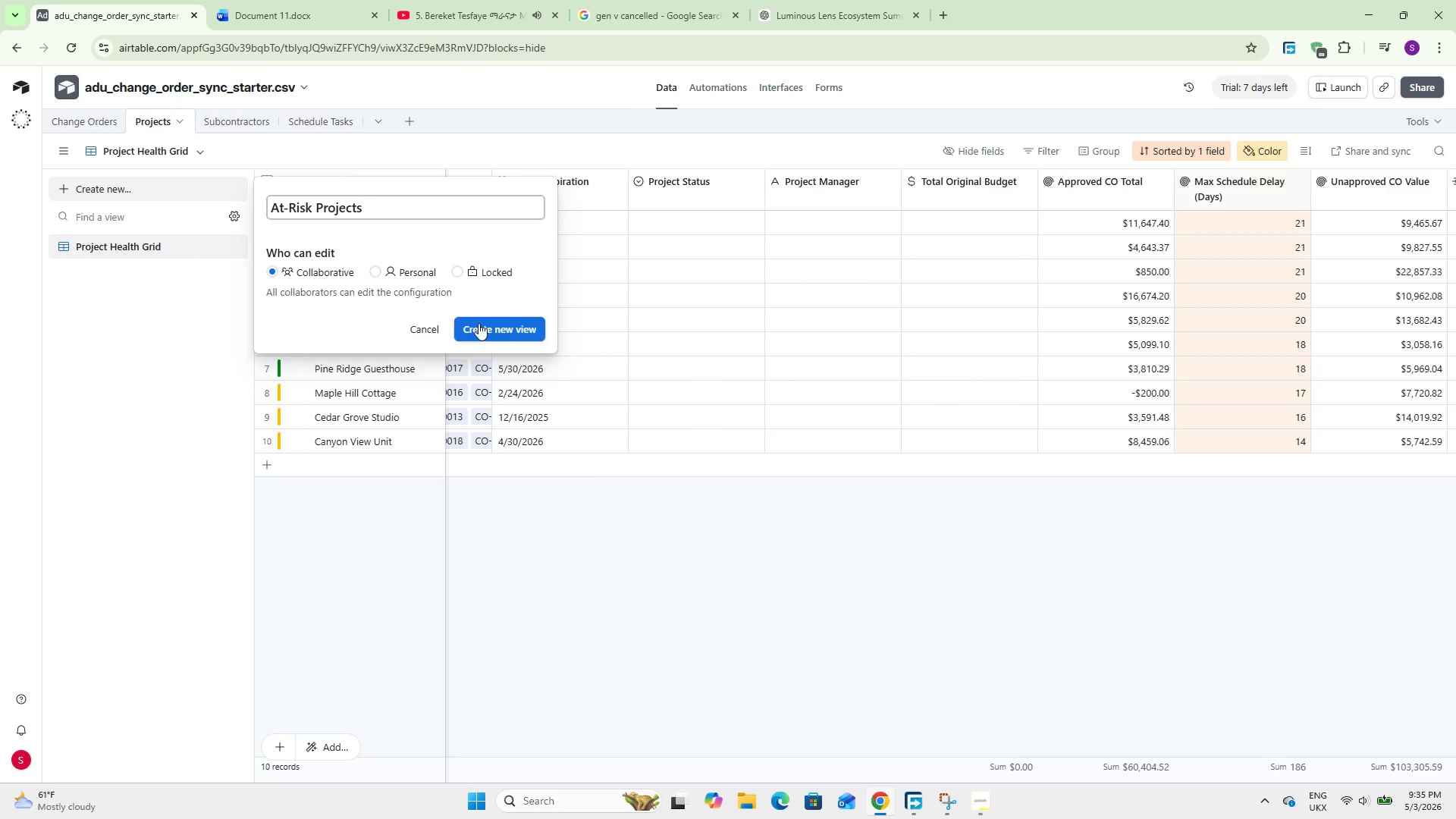 
left_click([482, 325])
 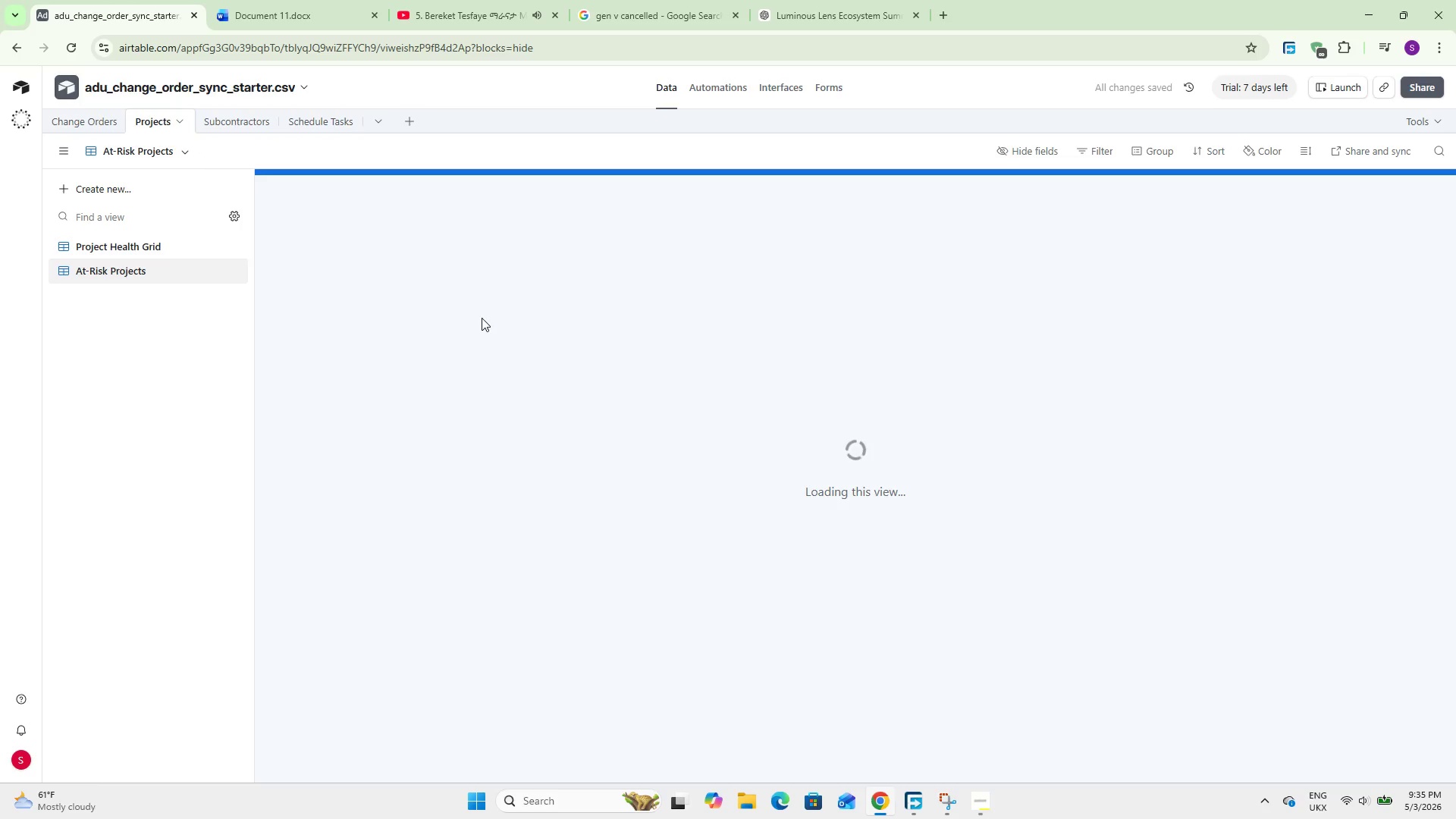 
wait(10.33)
 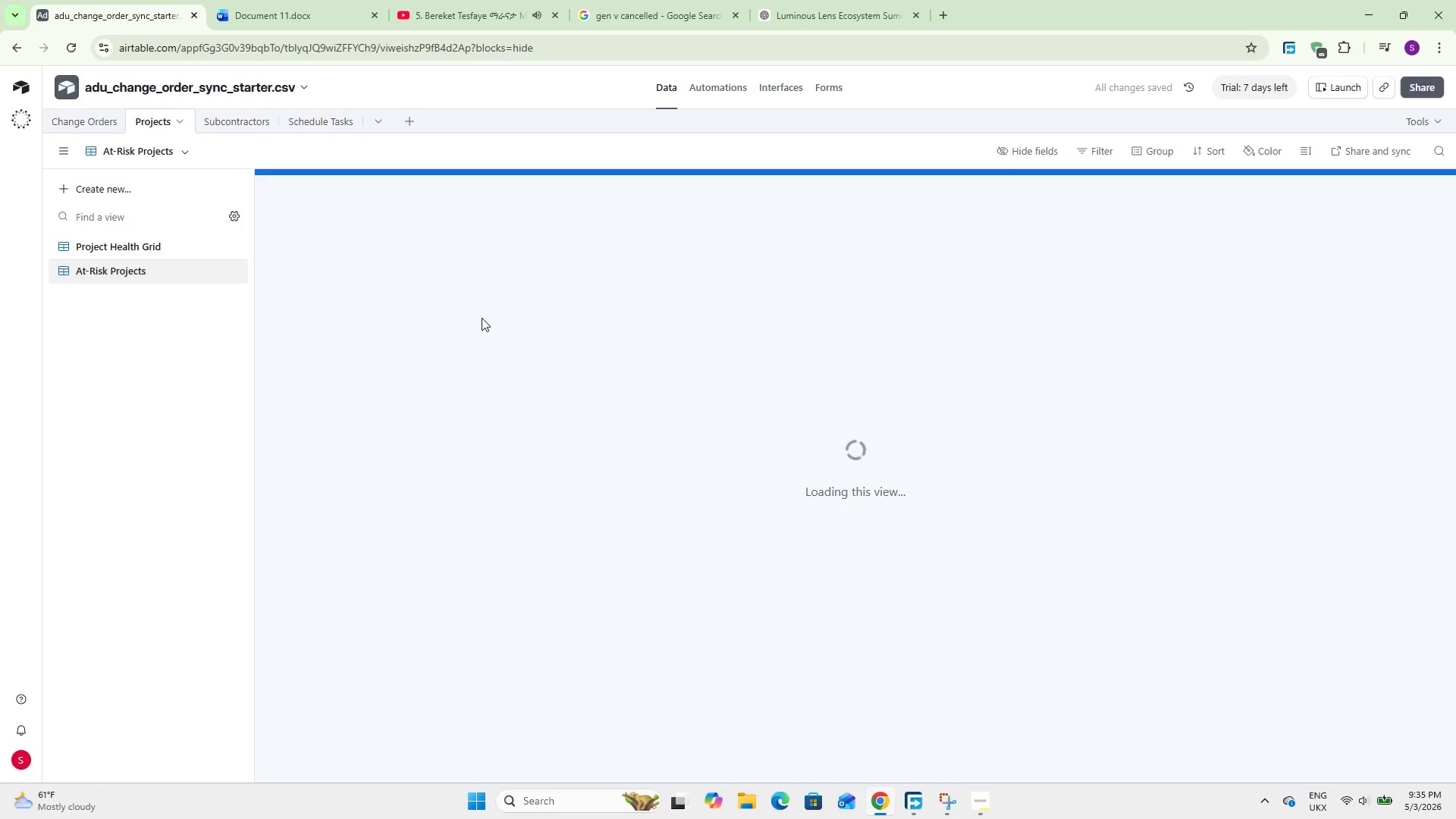 
left_click([1100, 145])
 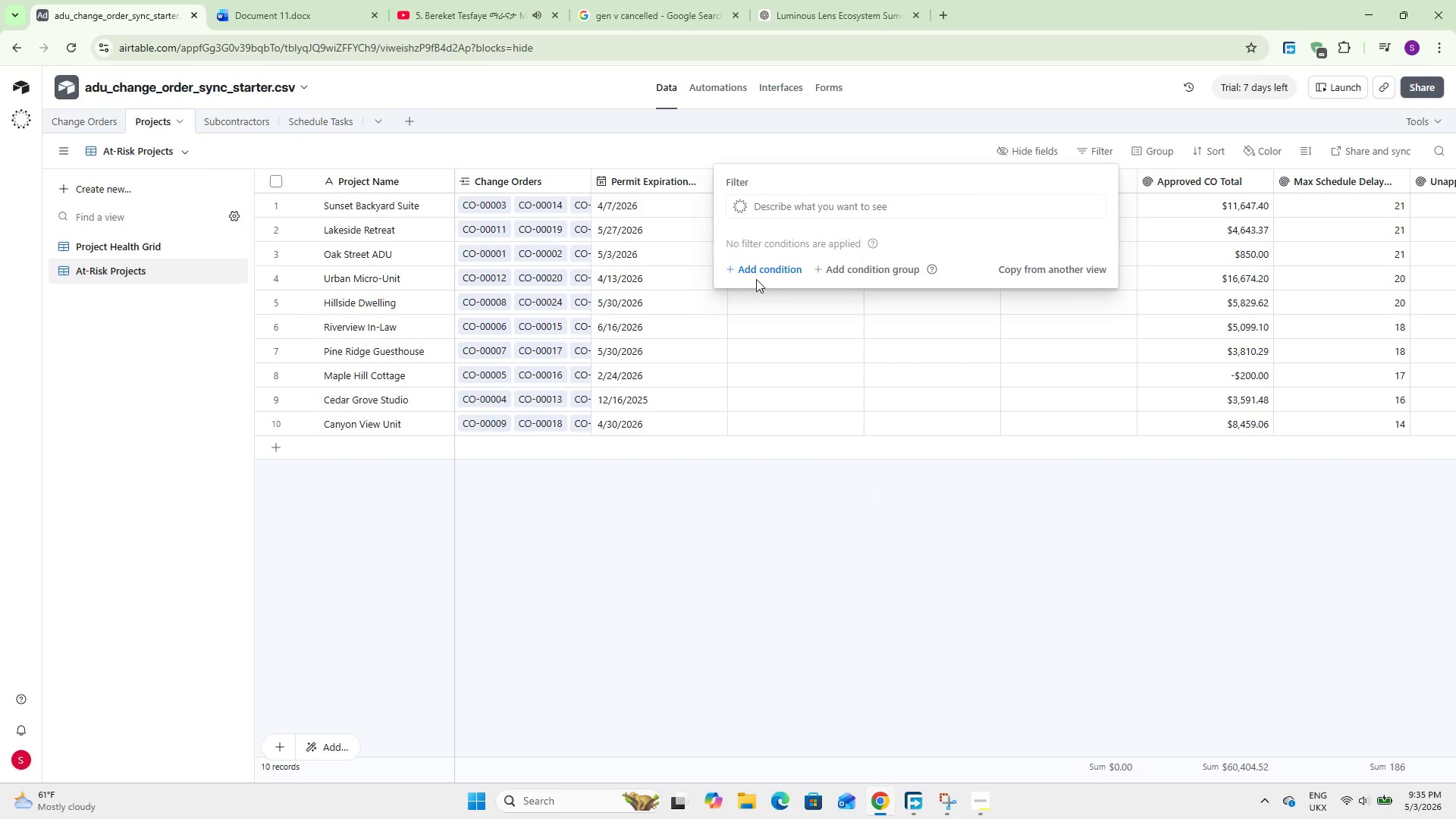 
left_click([774, 269])
 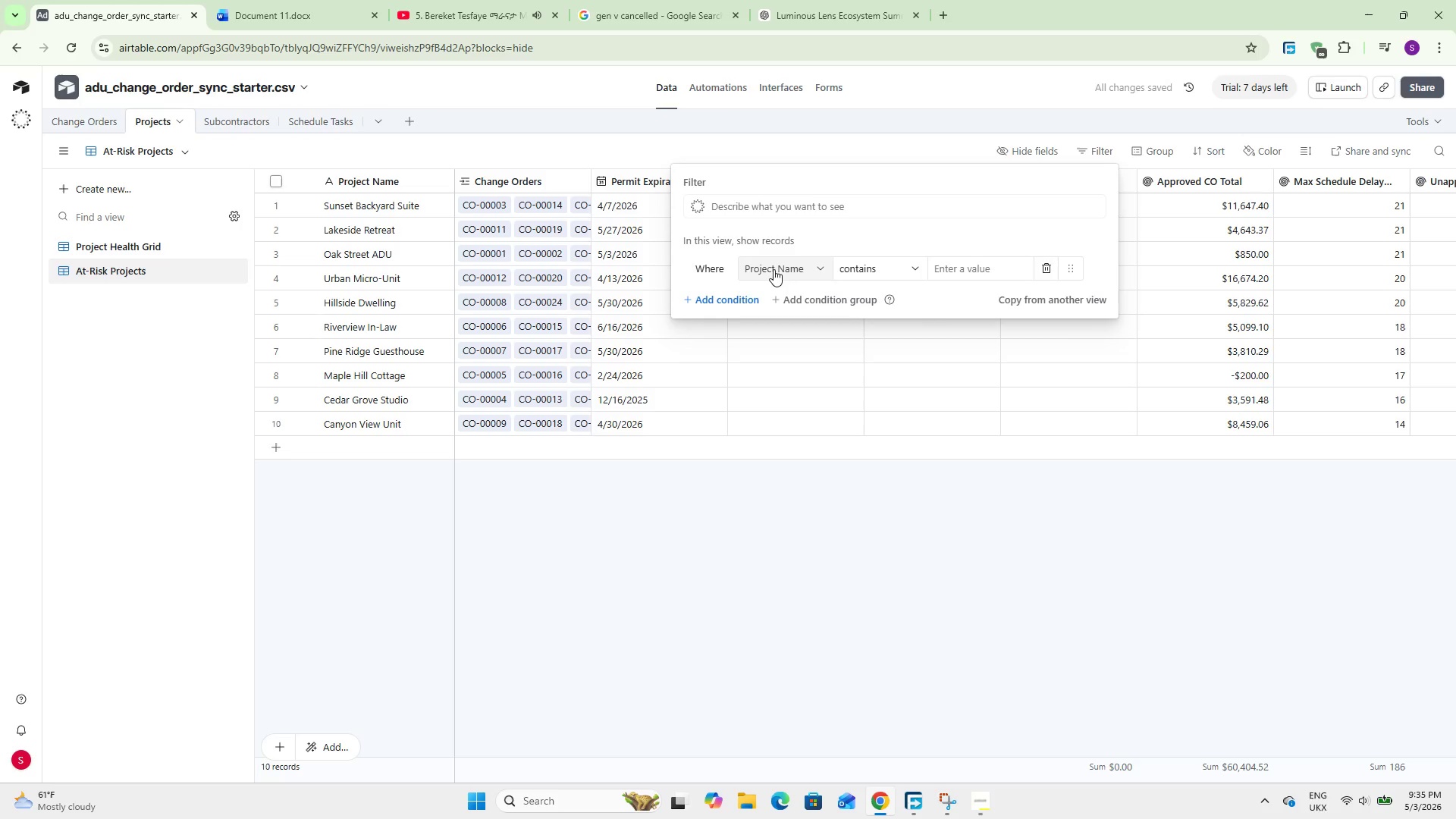 
left_click([774, 269])
 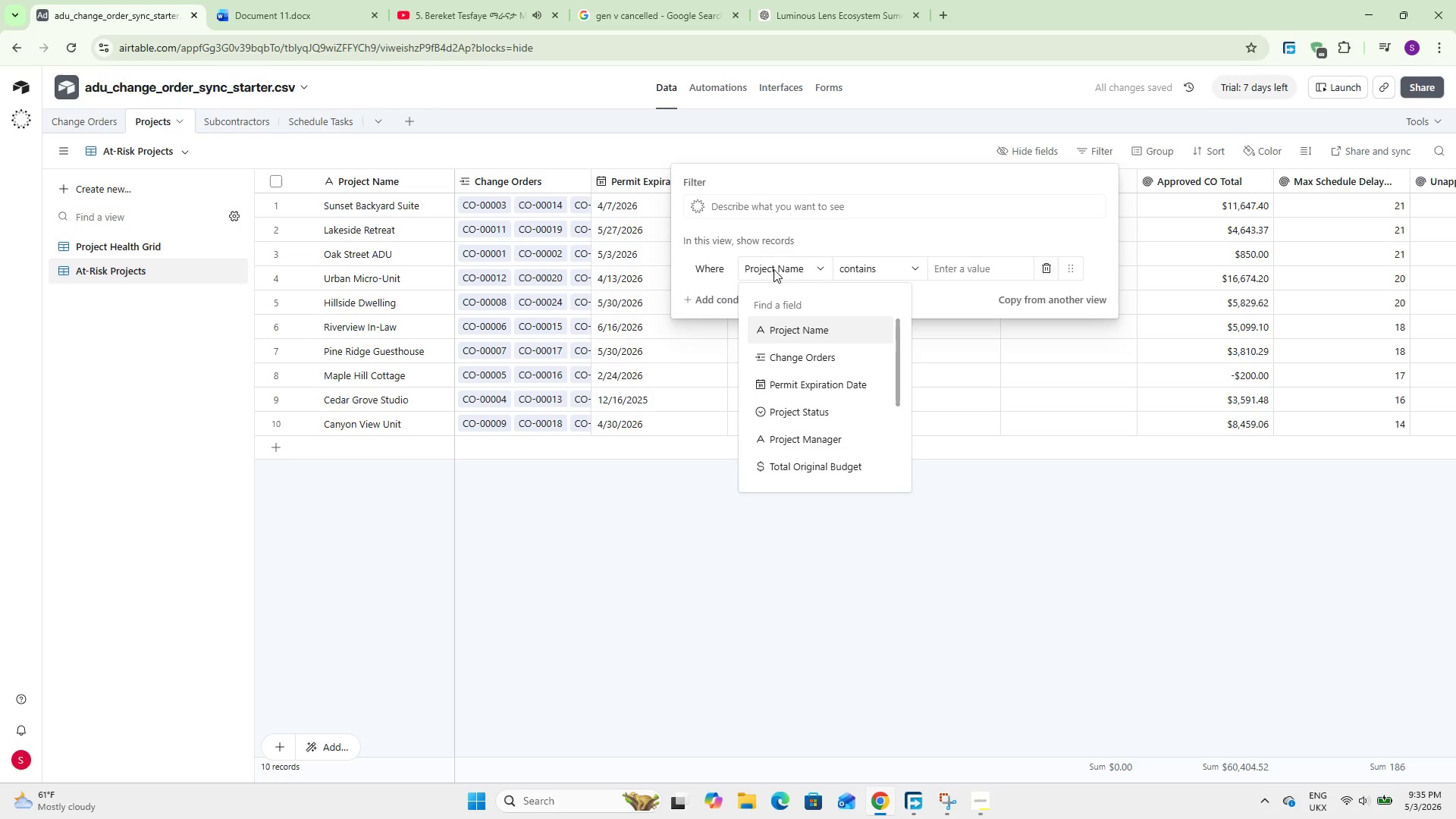 
type(Per)
 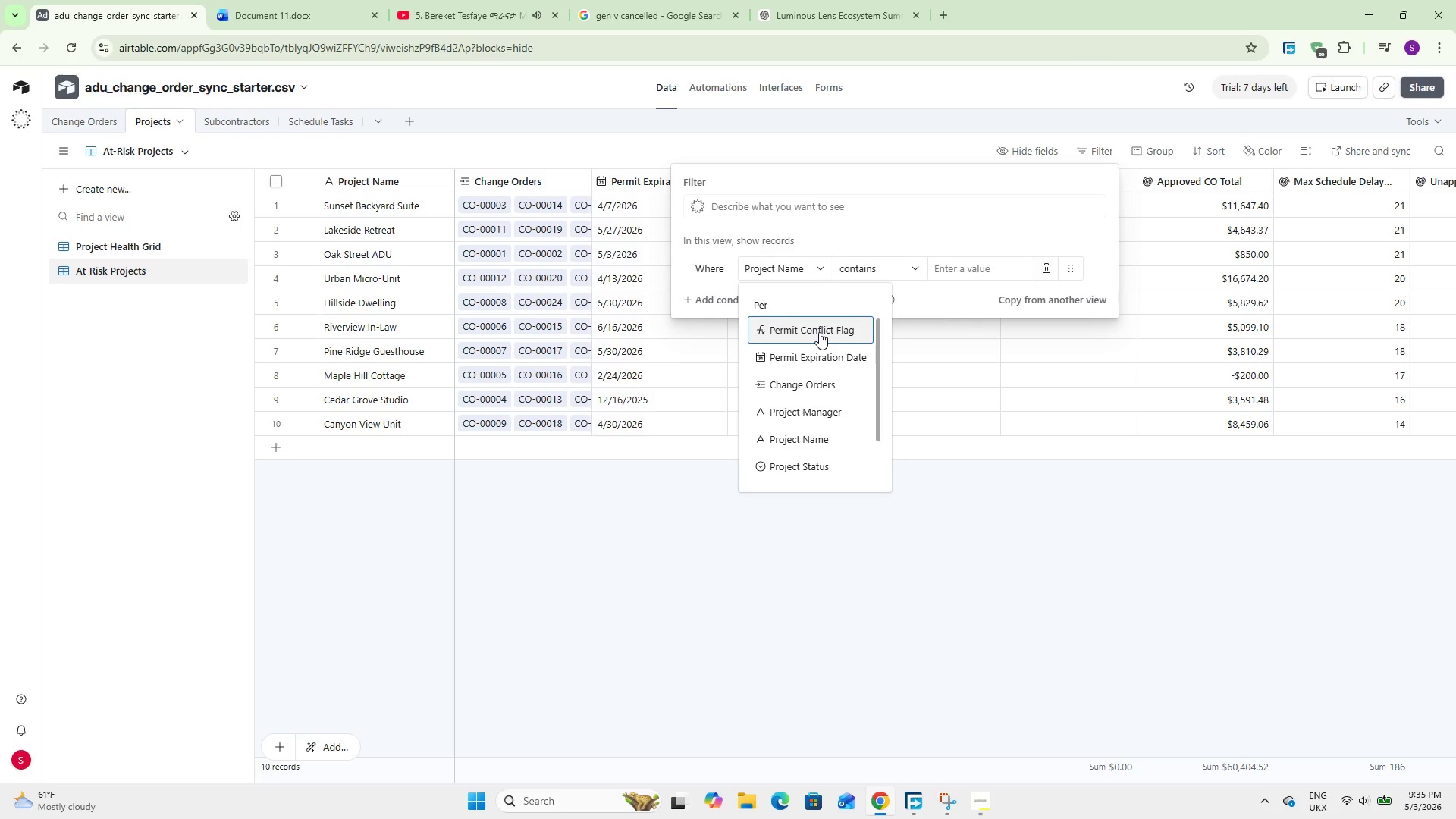 
left_click([819, 332])
 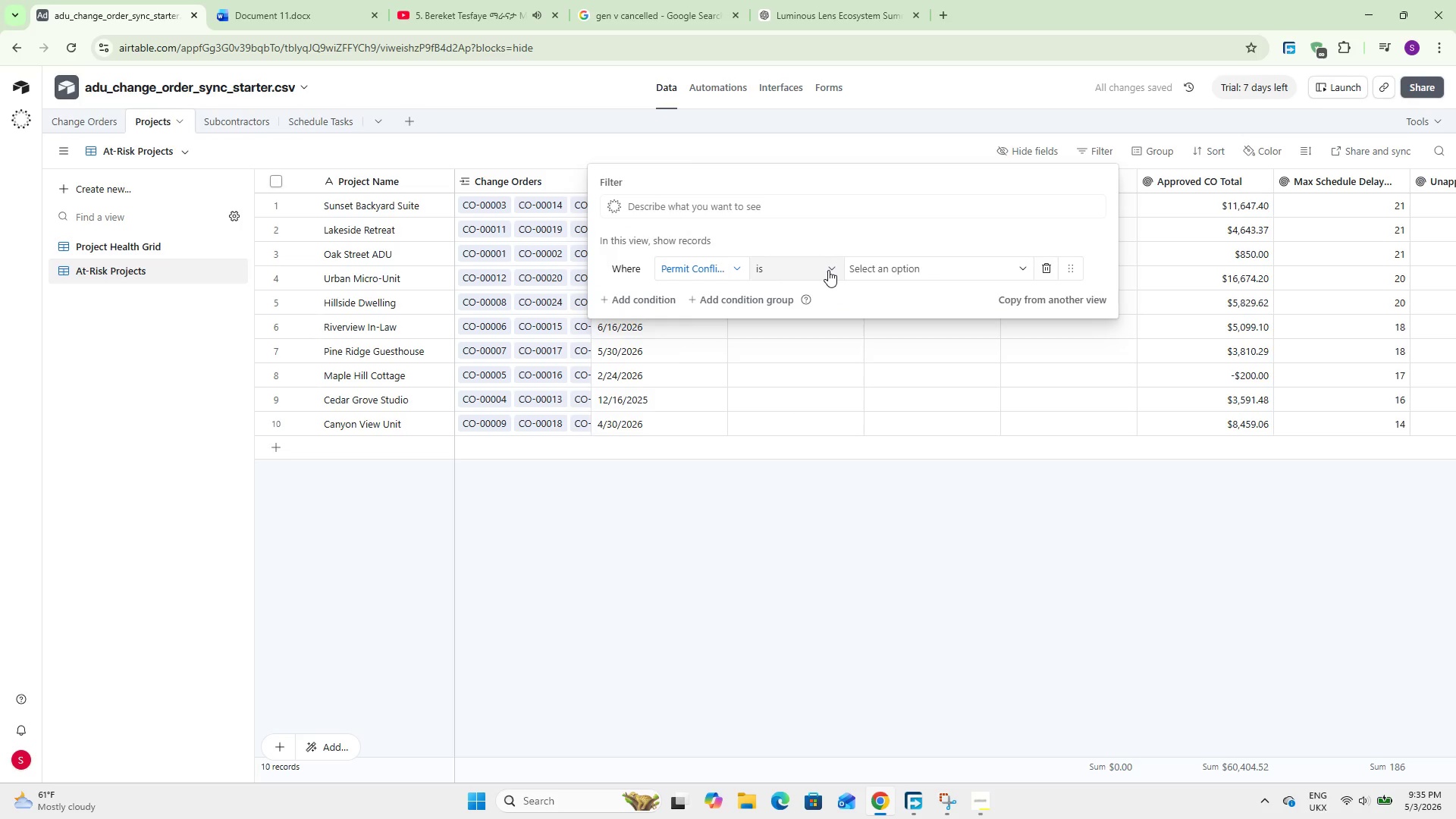 
left_click([858, 270])
 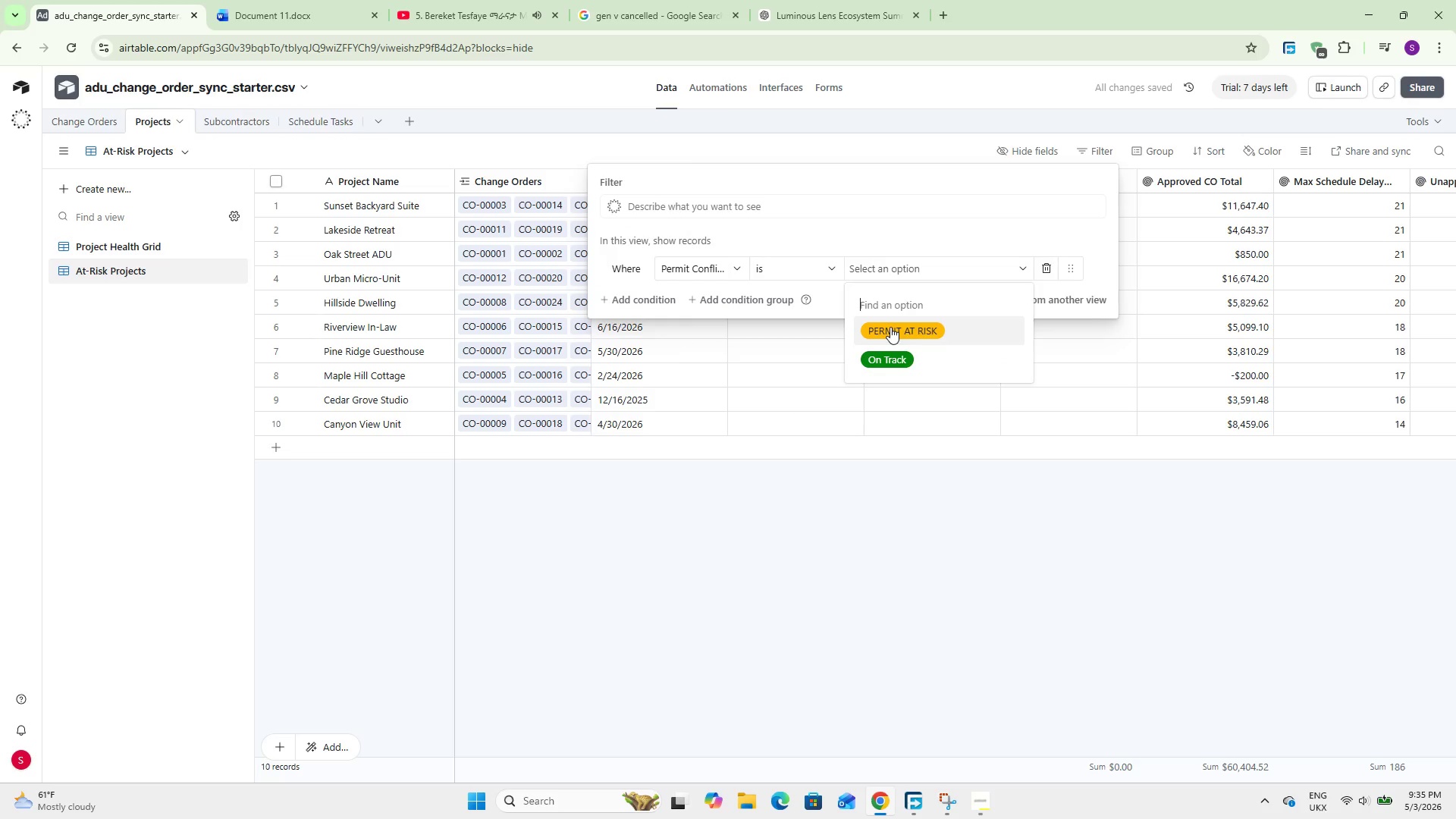 
left_click([890, 327])
 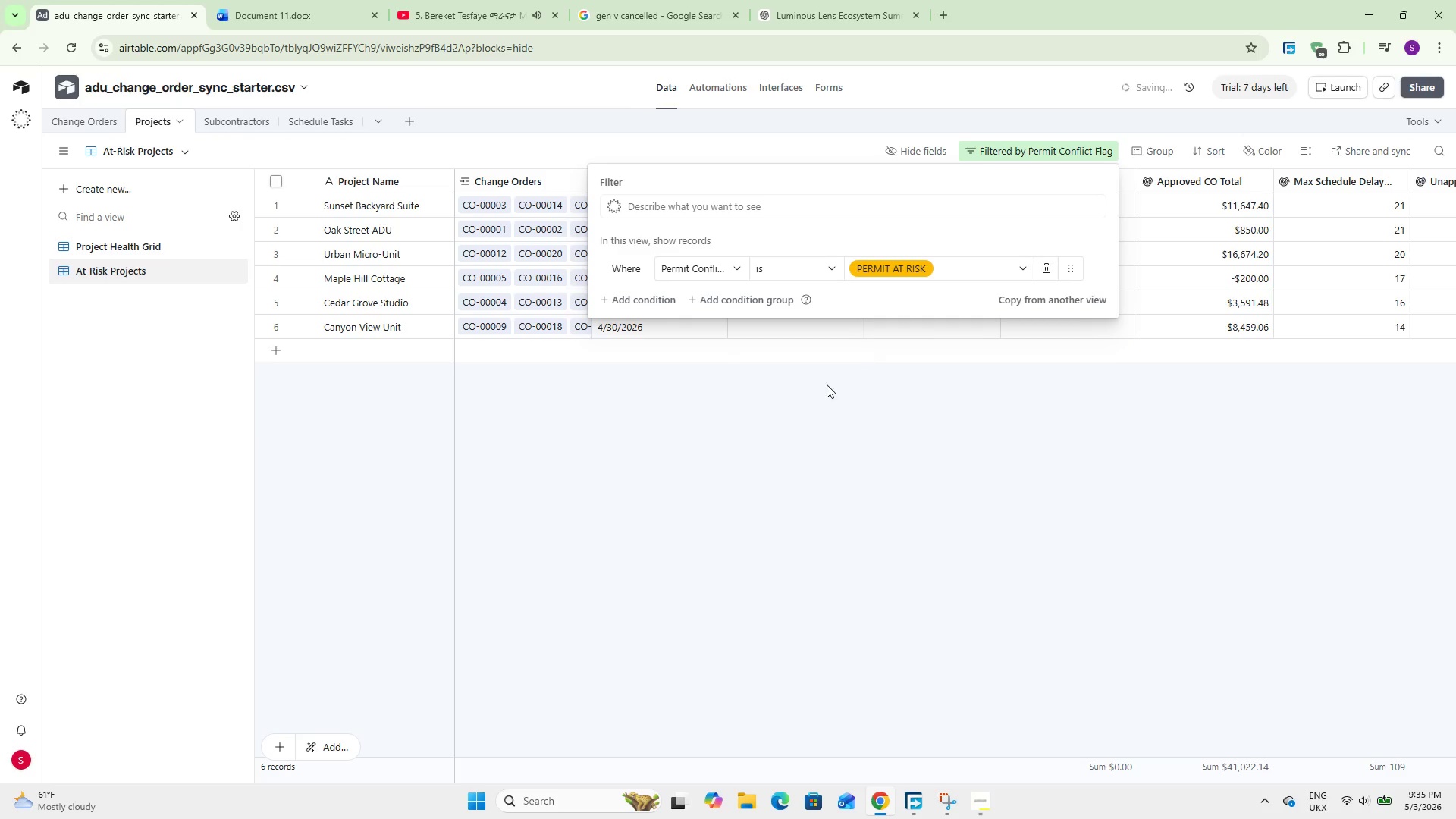 
left_click([769, 510])
 